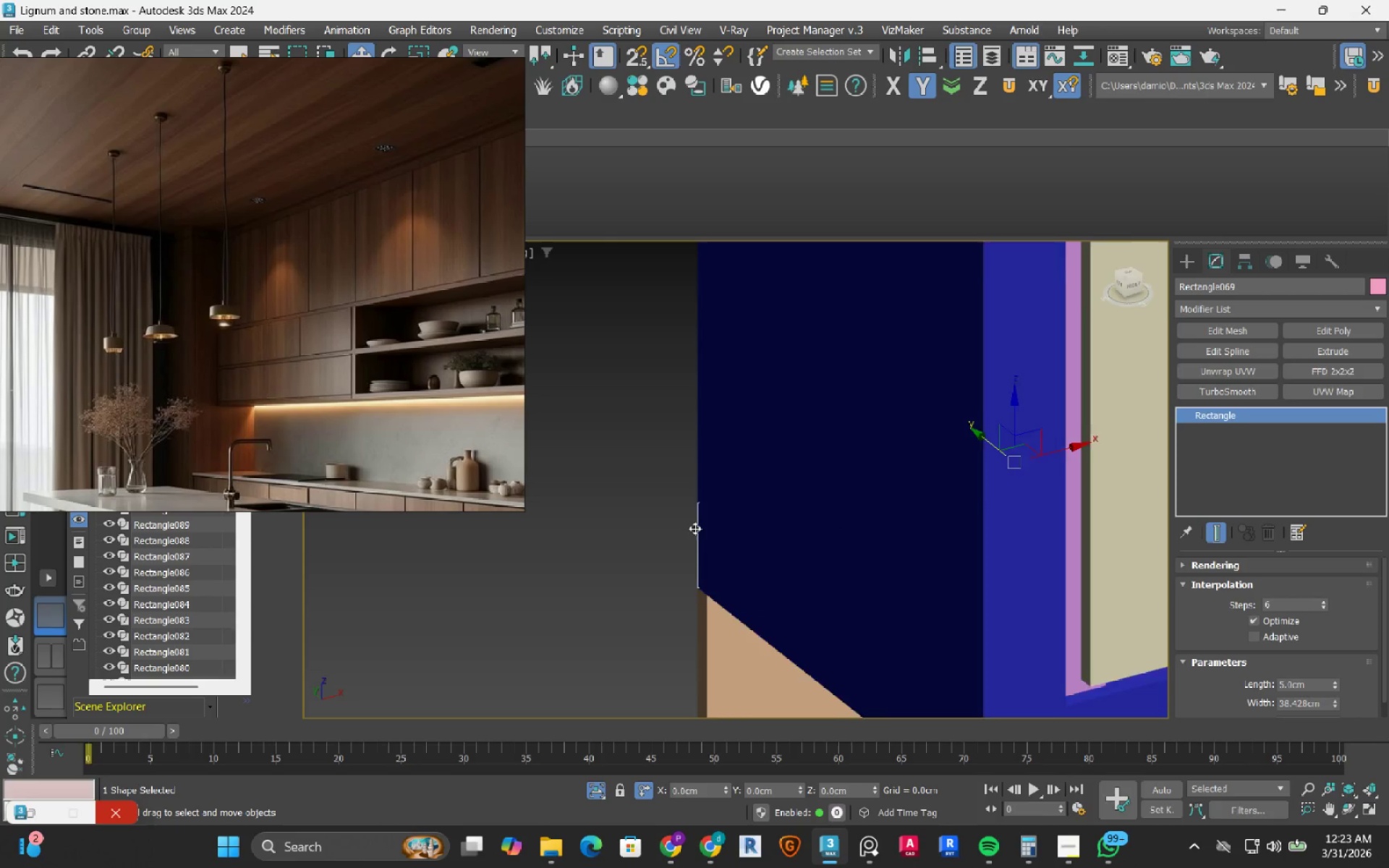 
scroll: coordinate [694, 528], scroll_direction: down, amount: 9.0
 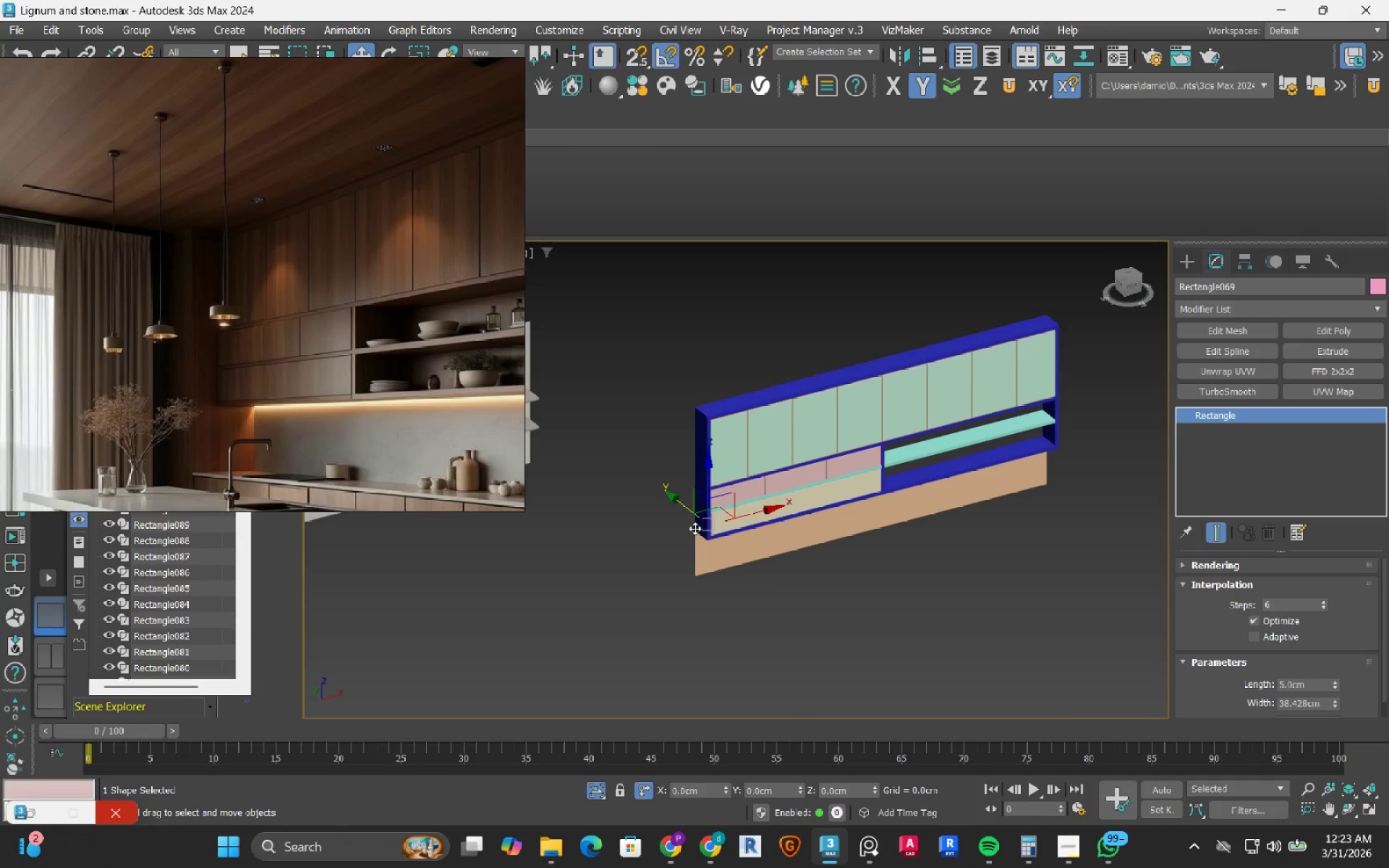 
hold_key(key=AltLeft, duration=1.51)
 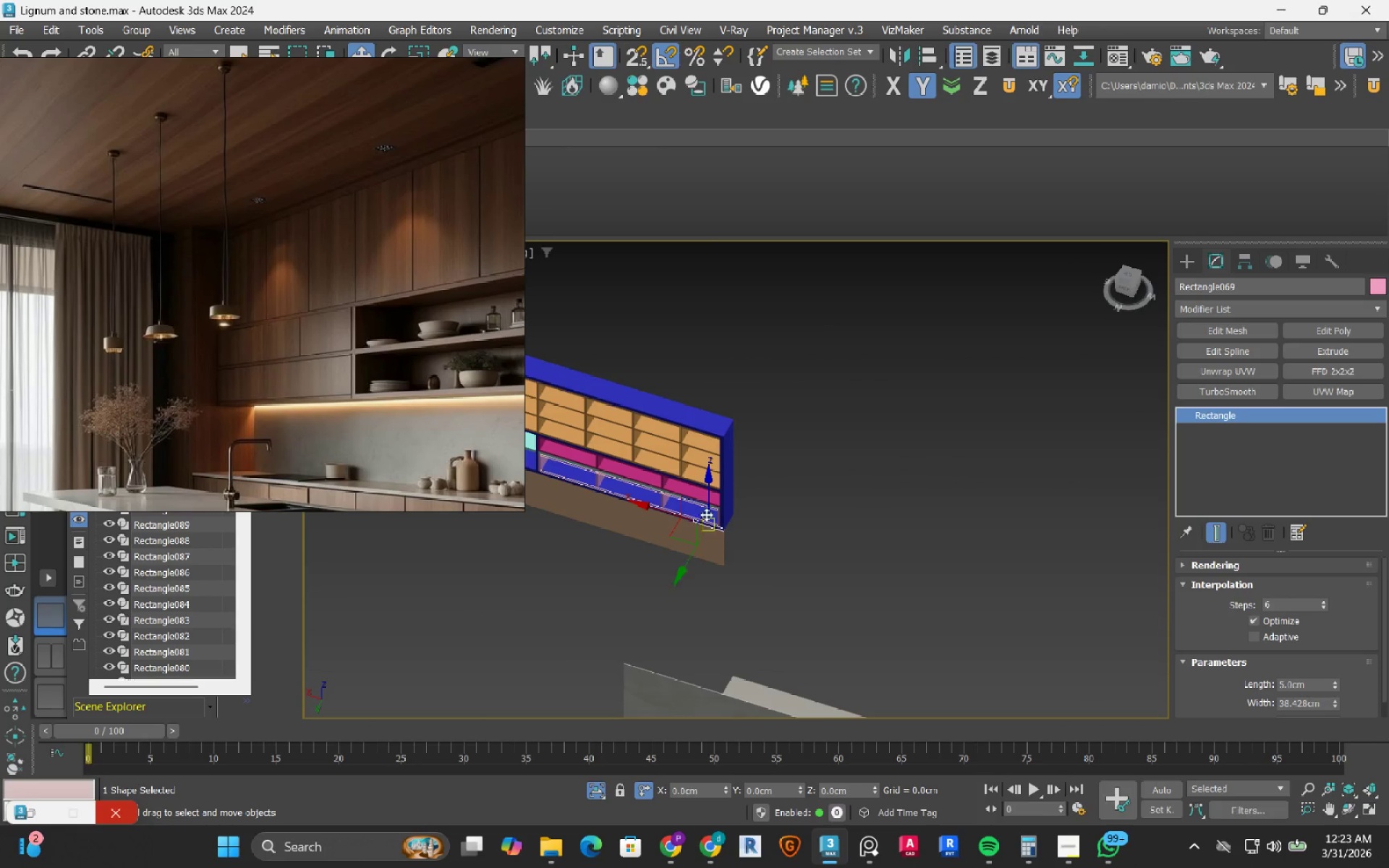 
hold_key(key=AltLeft, duration=0.41)
 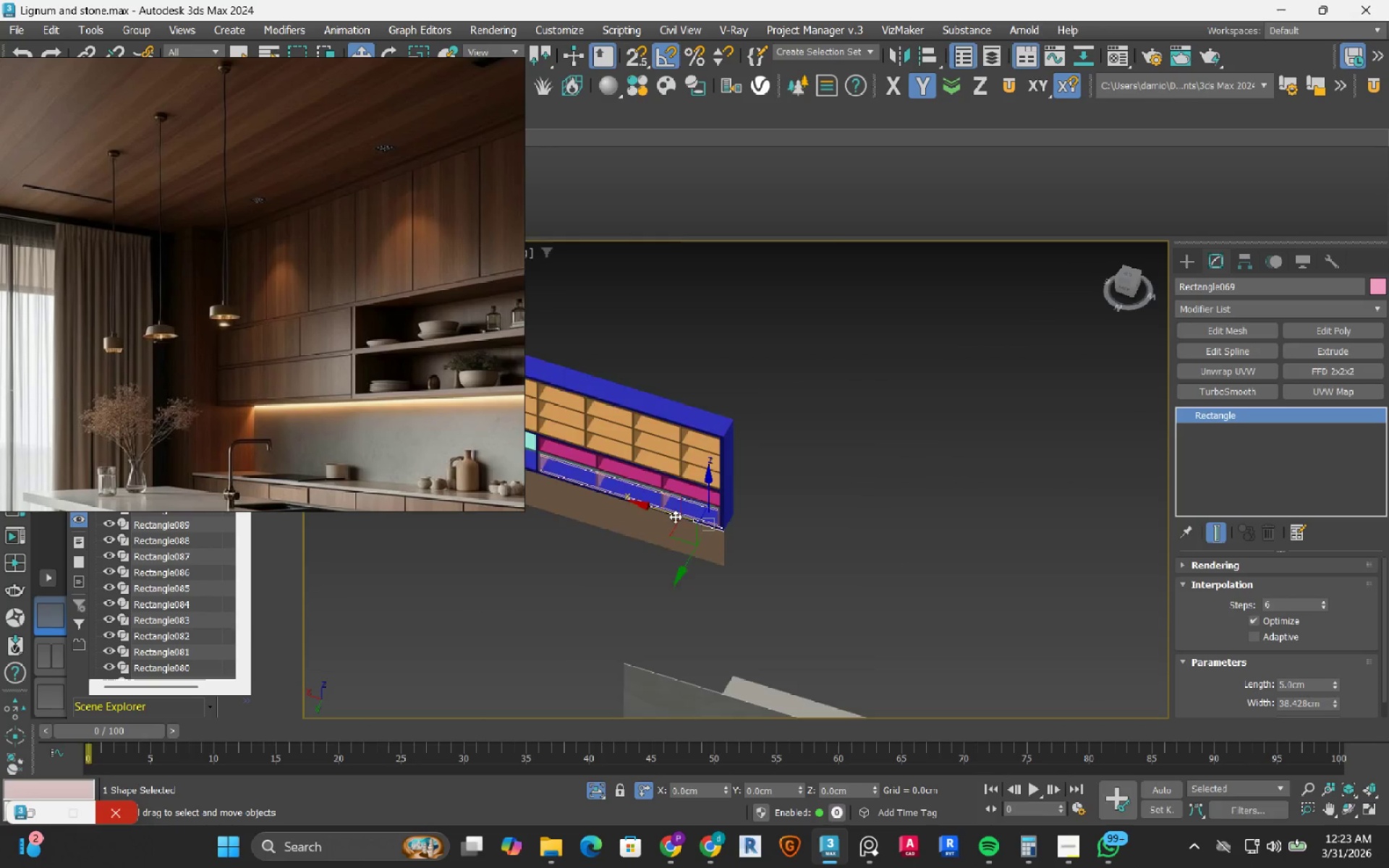 
scroll: coordinate [750, 507], scroll_direction: up, amount: 7.0
 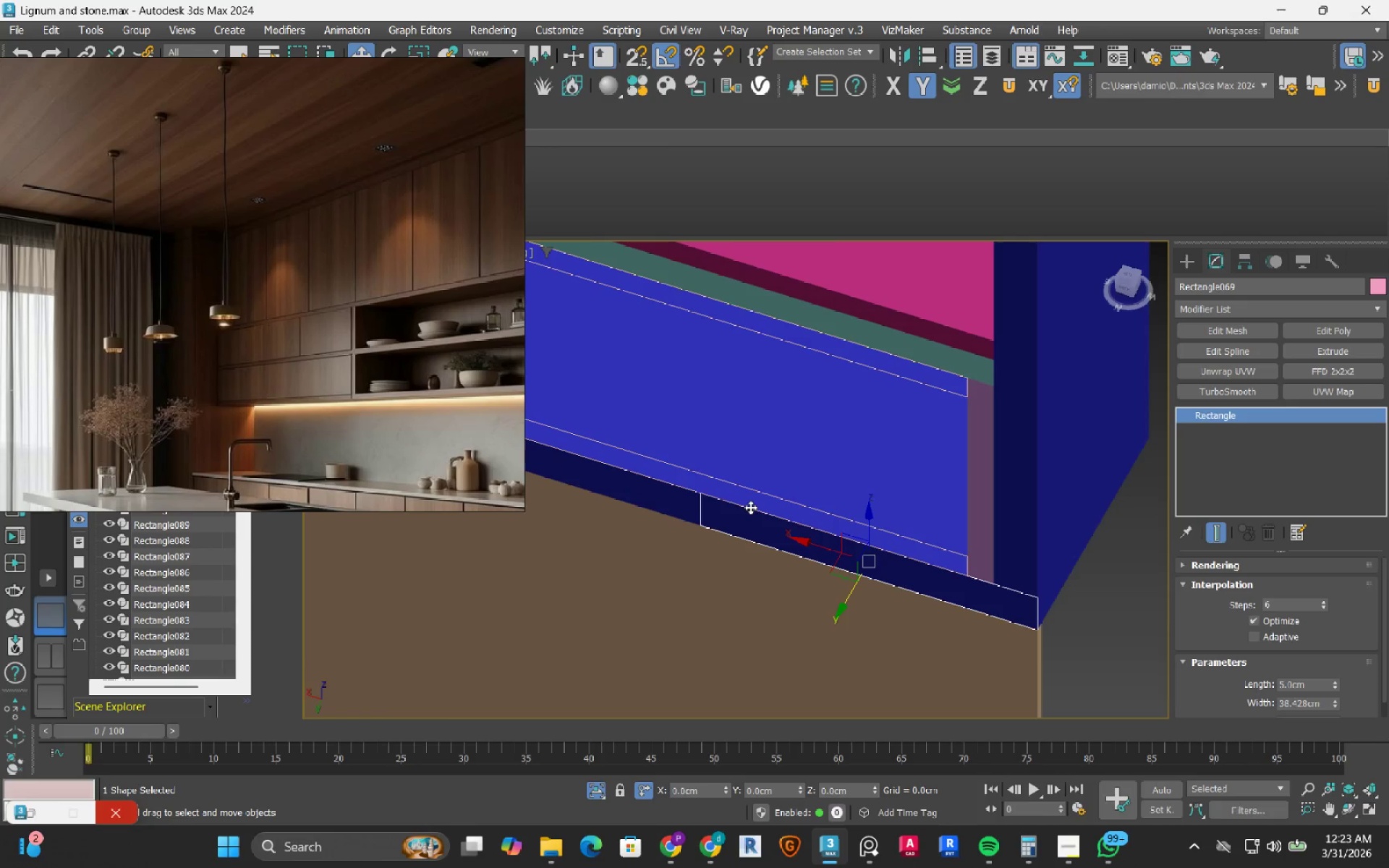 
scroll: coordinate [750, 507], scroll_direction: down, amount: 3.0
 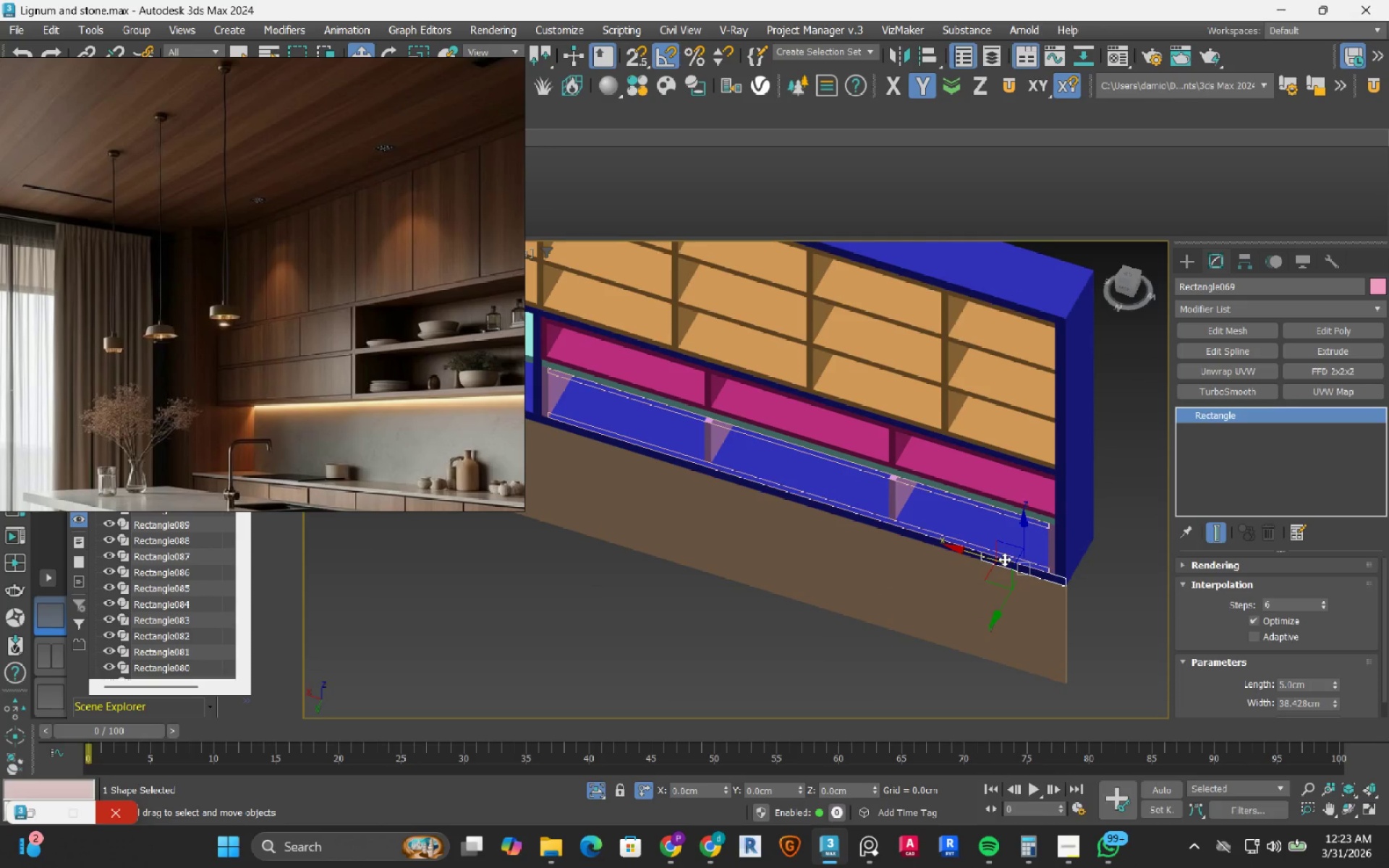 
hold_key(key=AltLeft, duration=1.5)
 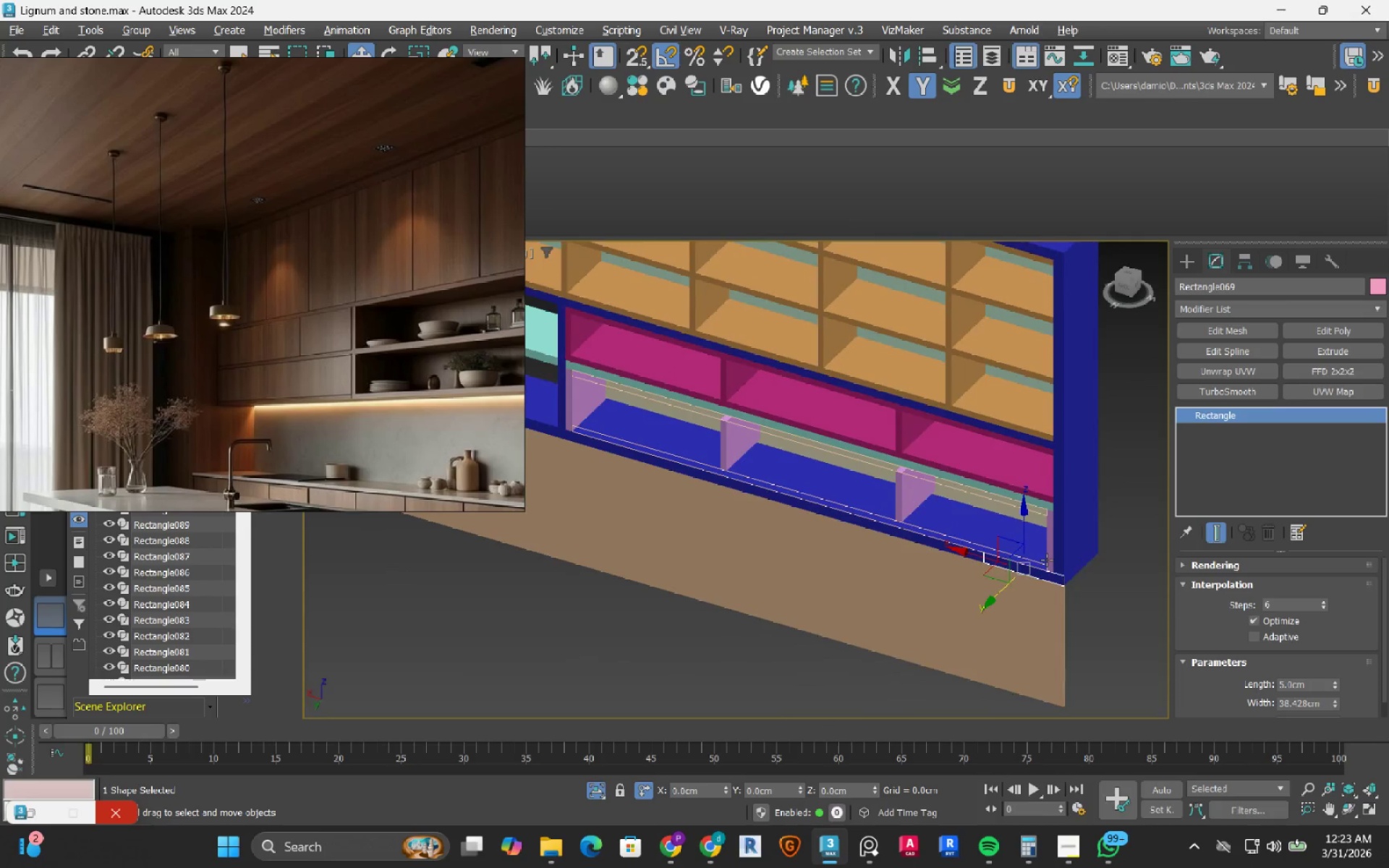 
hold_key(key=AltLeft, duration=0.67)
 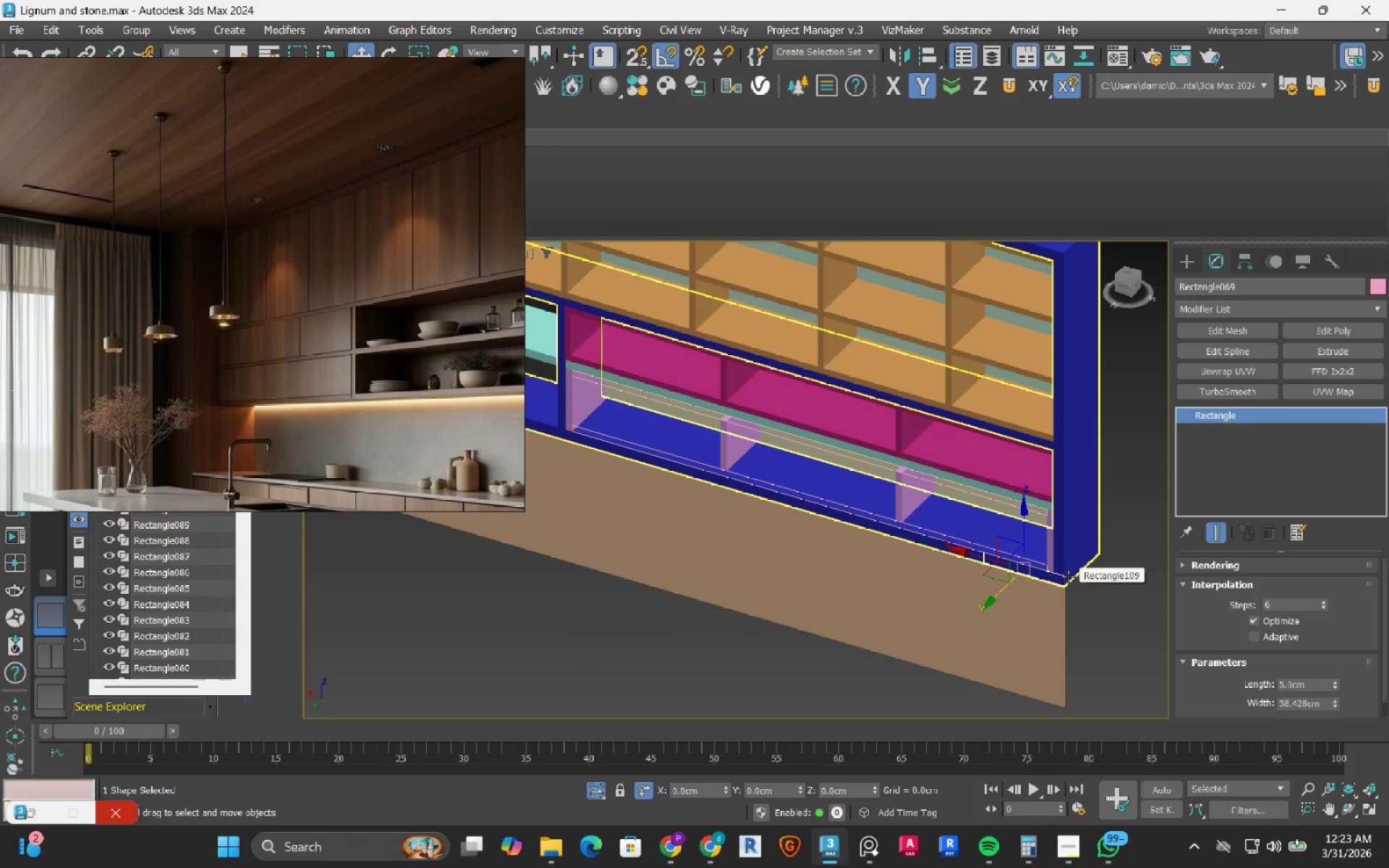 
key(Delete)
 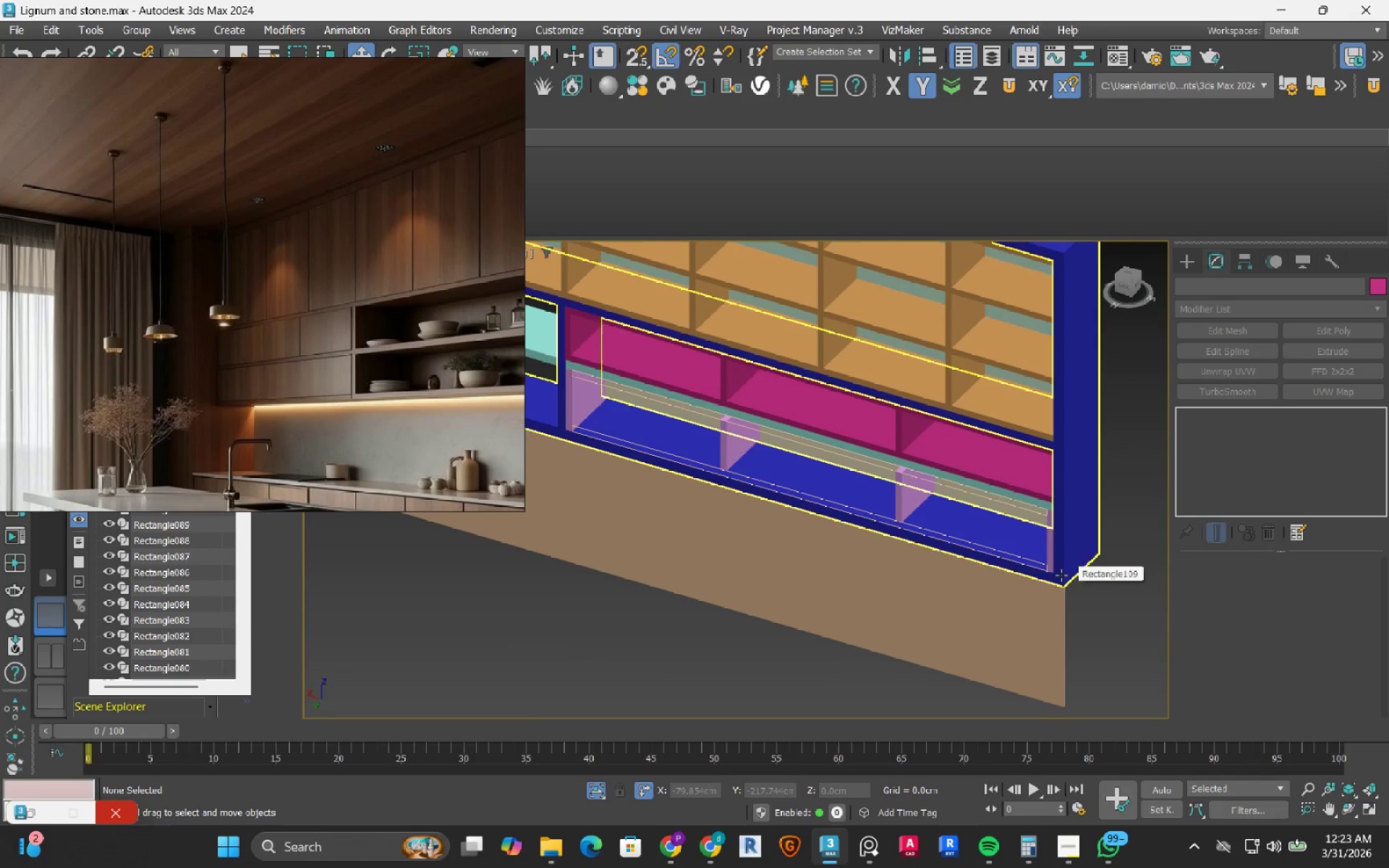 
scroll: coordinate [1002, 552], scroll_direction: up, amount: 3.0
 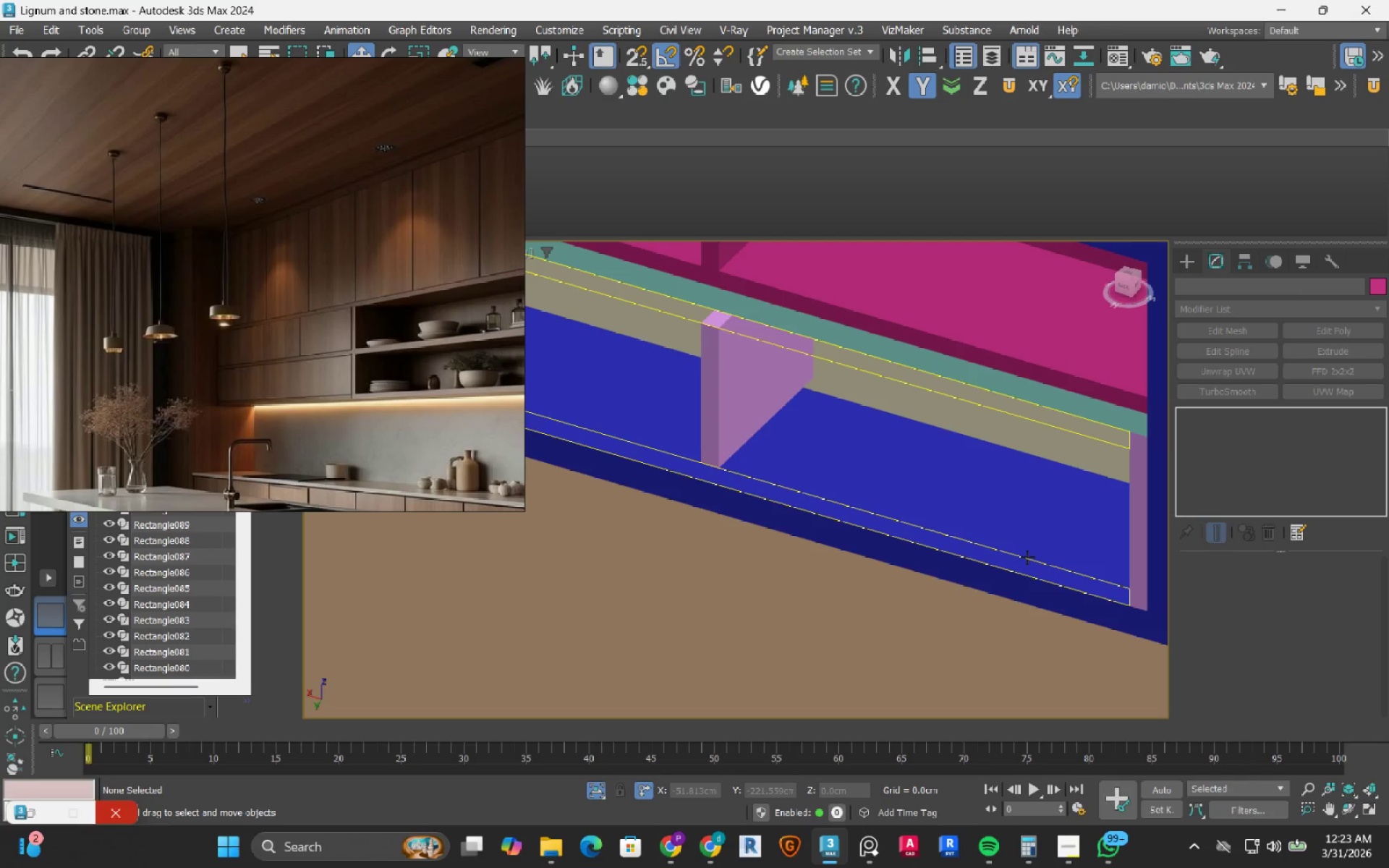 
left_click([1027, 557])
 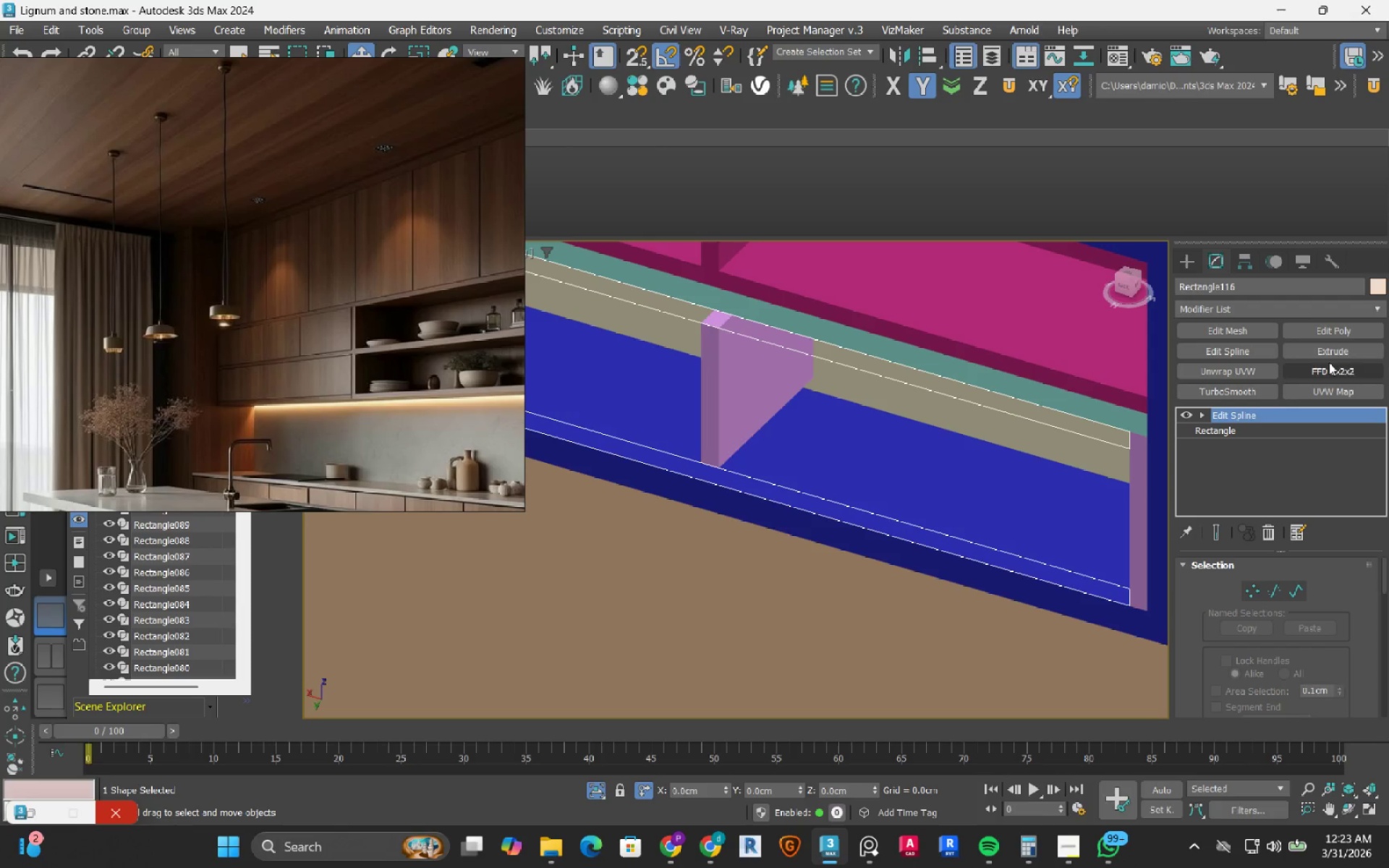 
left_click([1332, 357])
 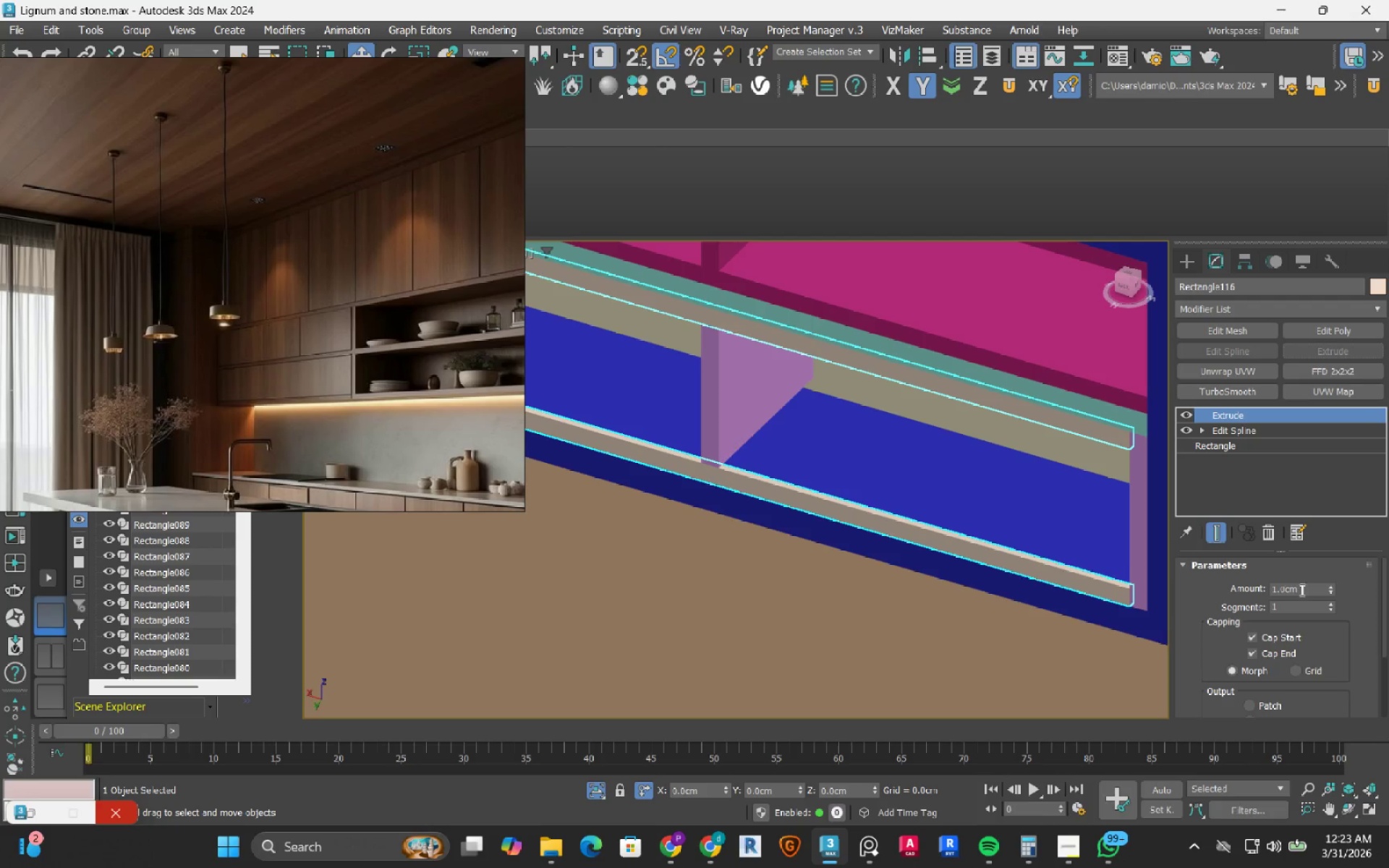 
double_click([1302, 587])
 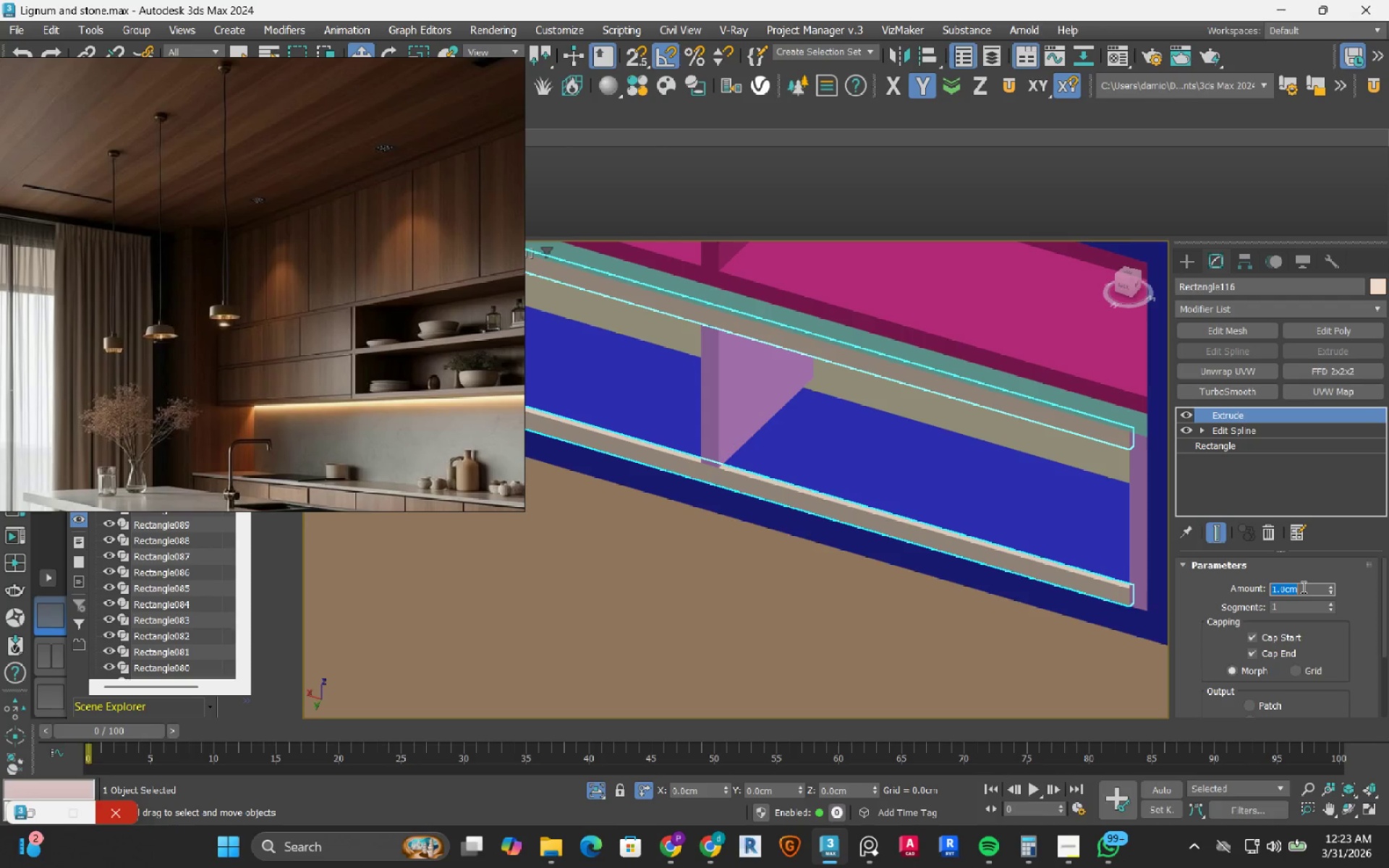 
key(Numpad2)
 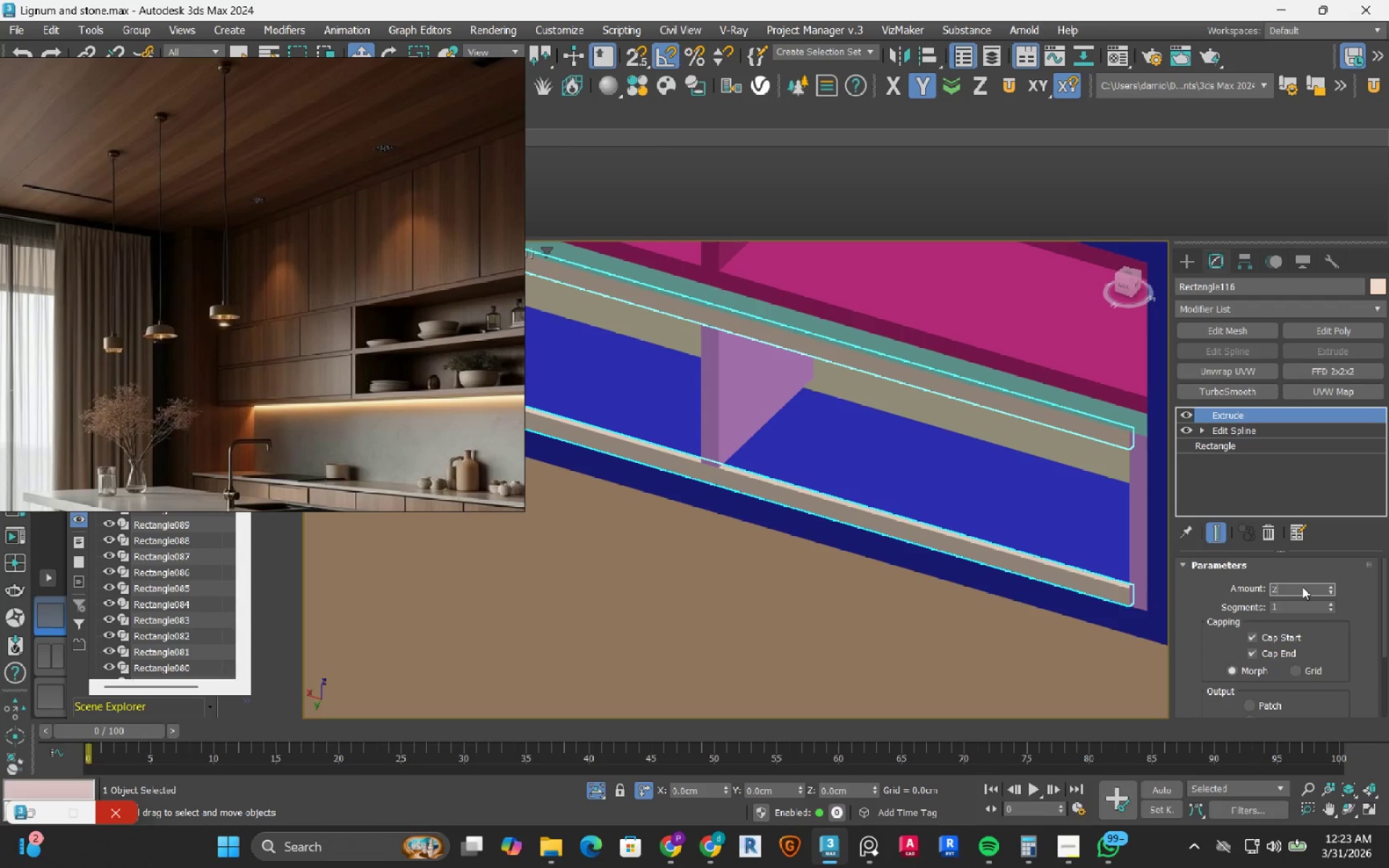 
key(Numpad9)
 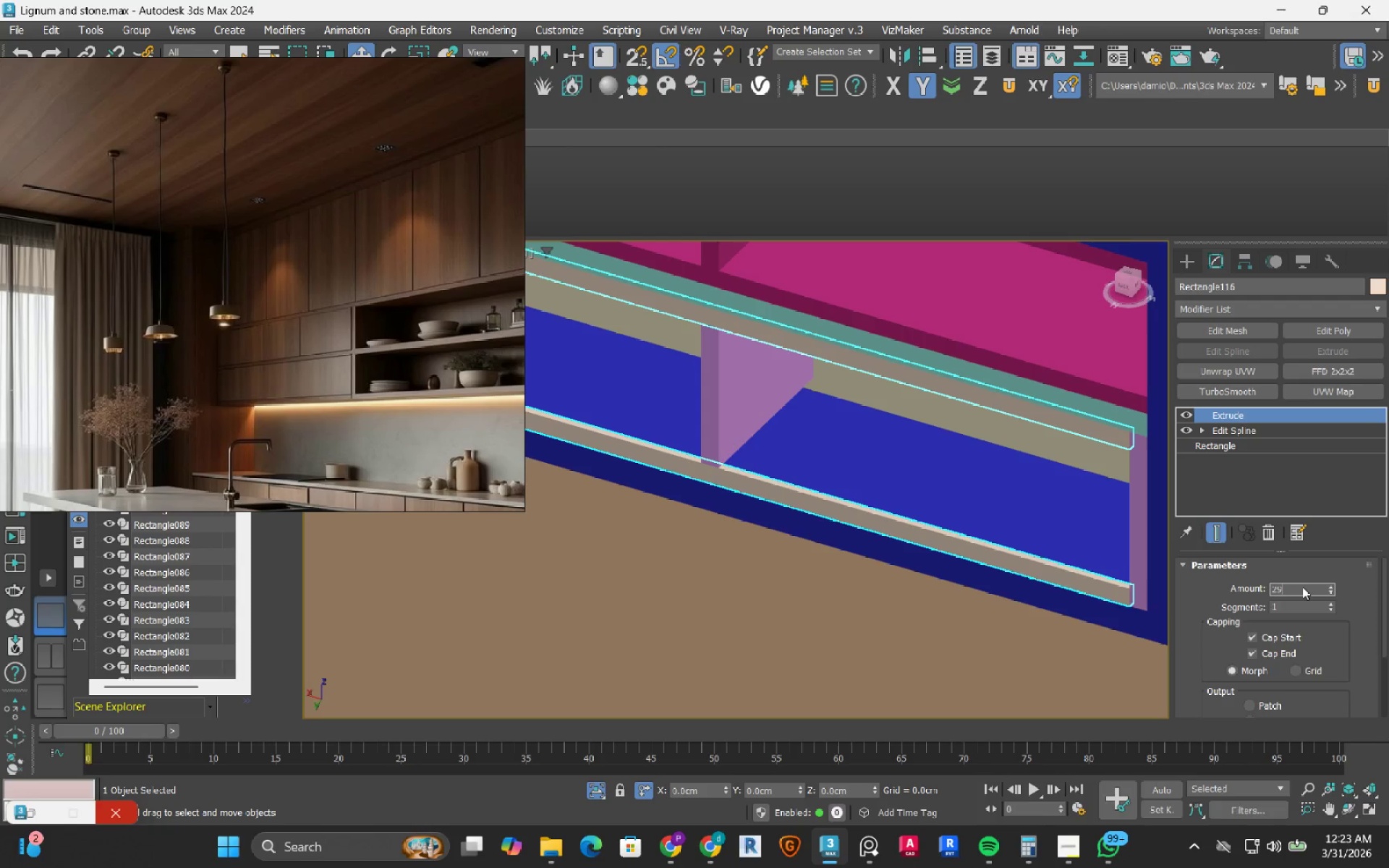 
key(NumpadEnter)
 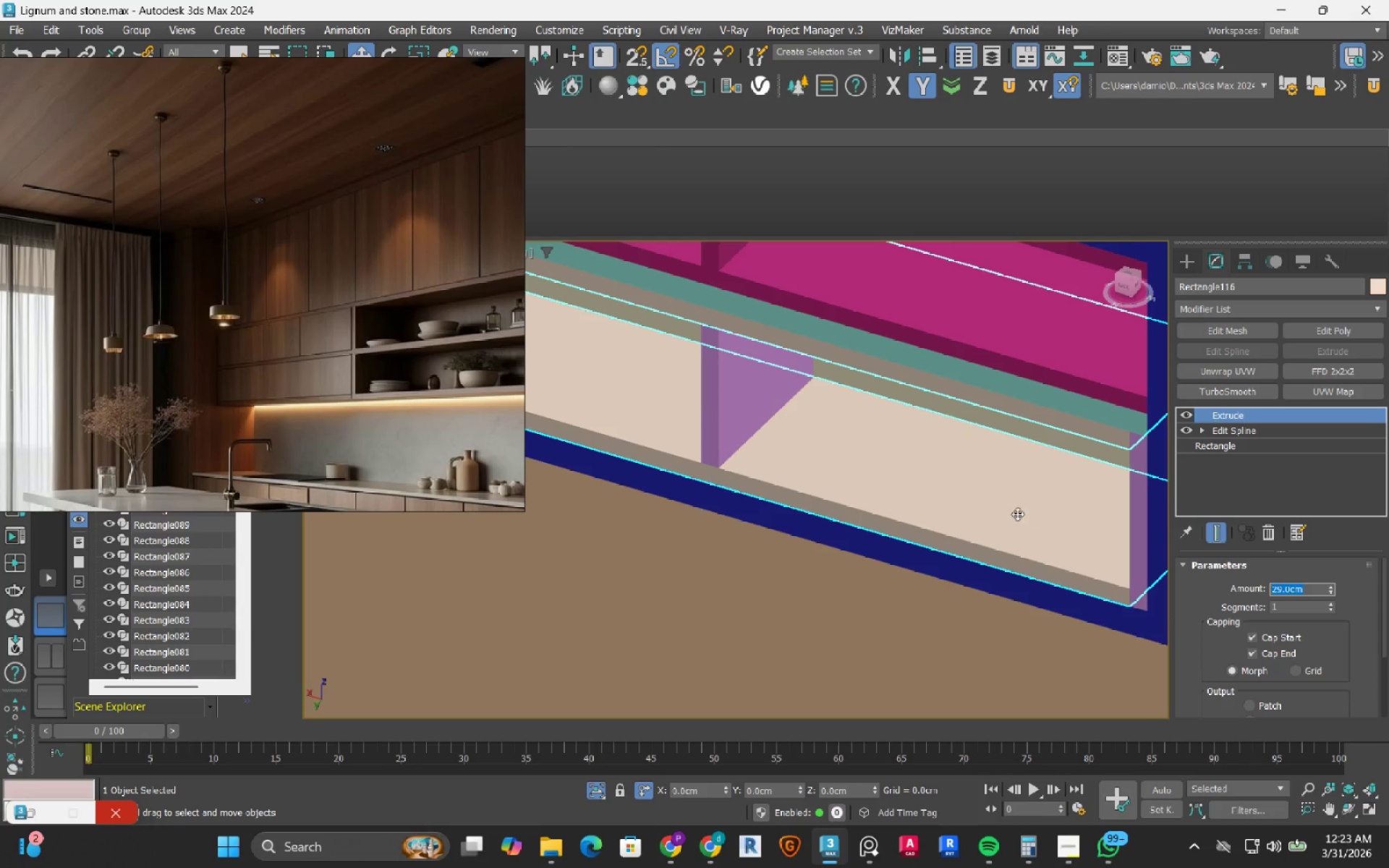 
left_click([1095, 510])
 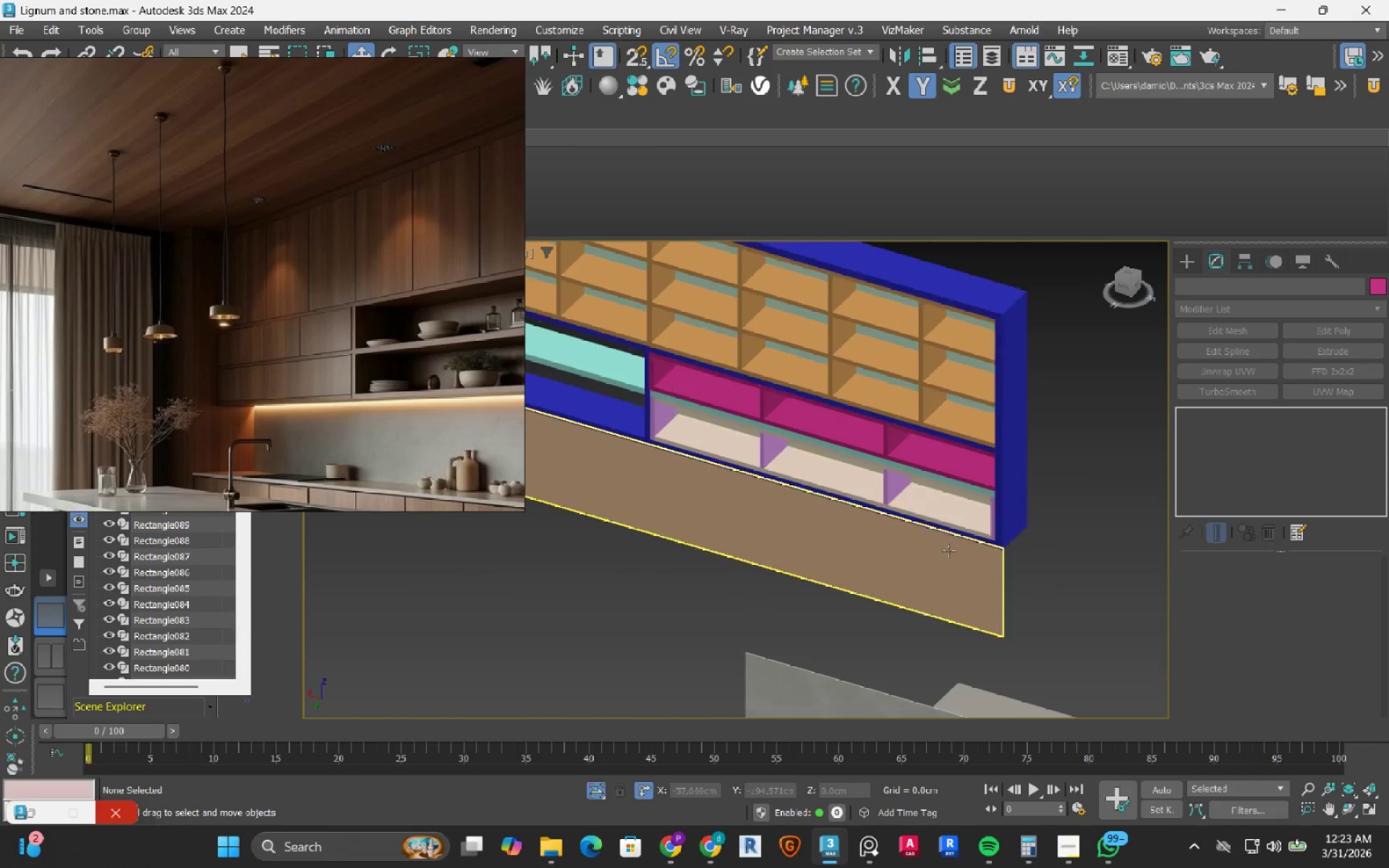 
scroll: coordinate [944, 517], scroll_direction: down, amount: 4.0
 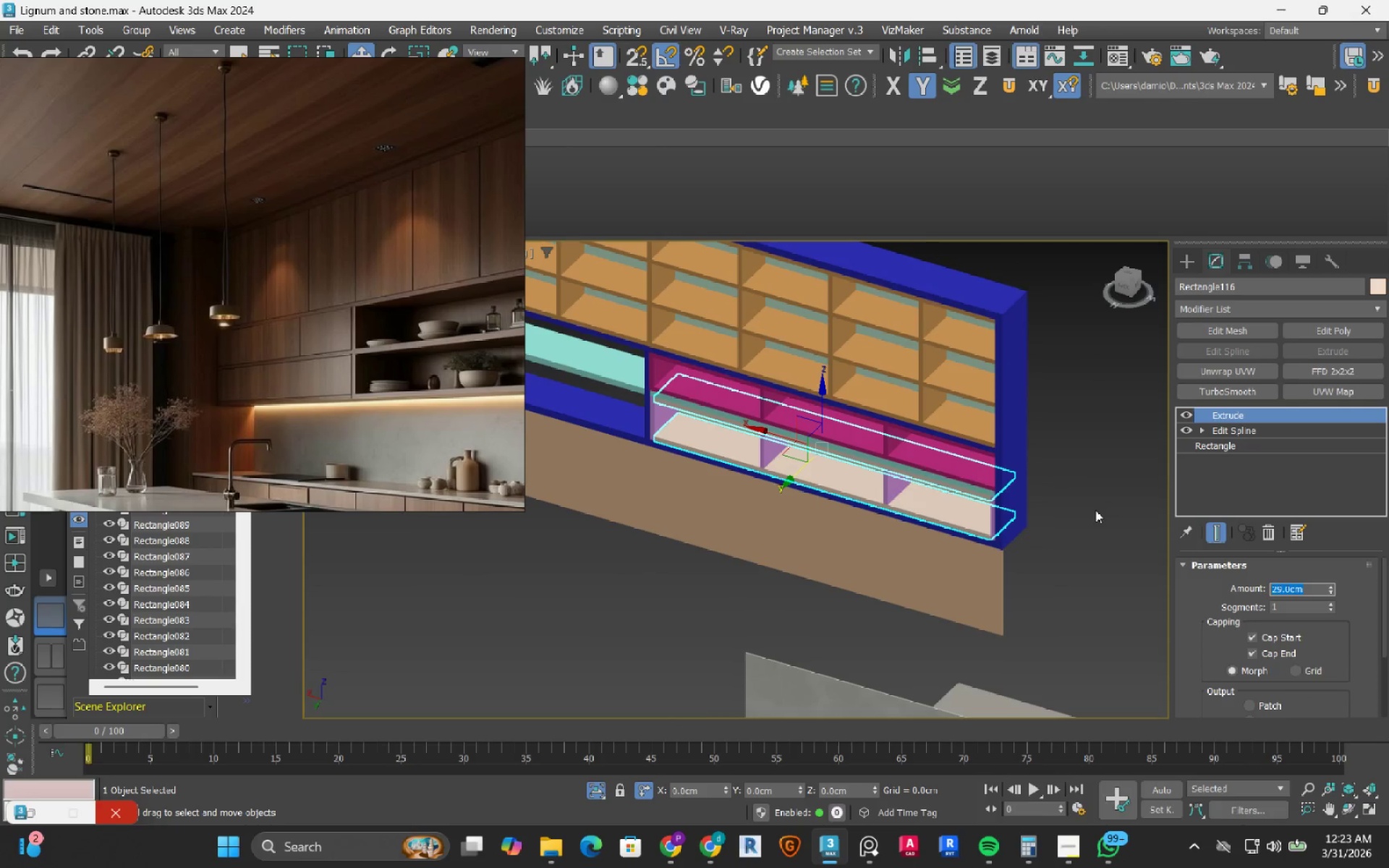 
hold_key(key=AltLeft, duration=1.17)
 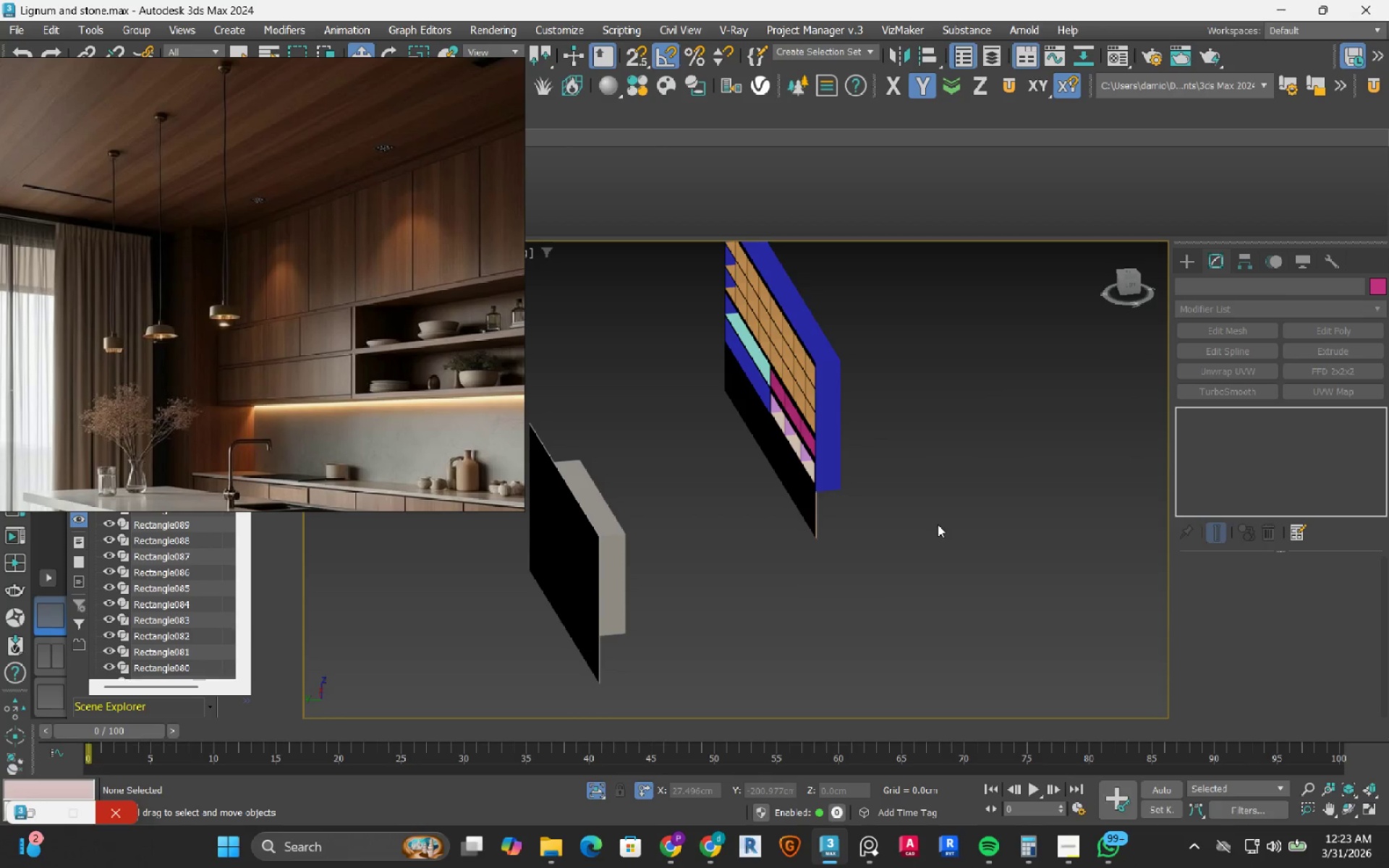 
scroll: coordinate [946, 550], scroll_direction: down, amount: 2.0
 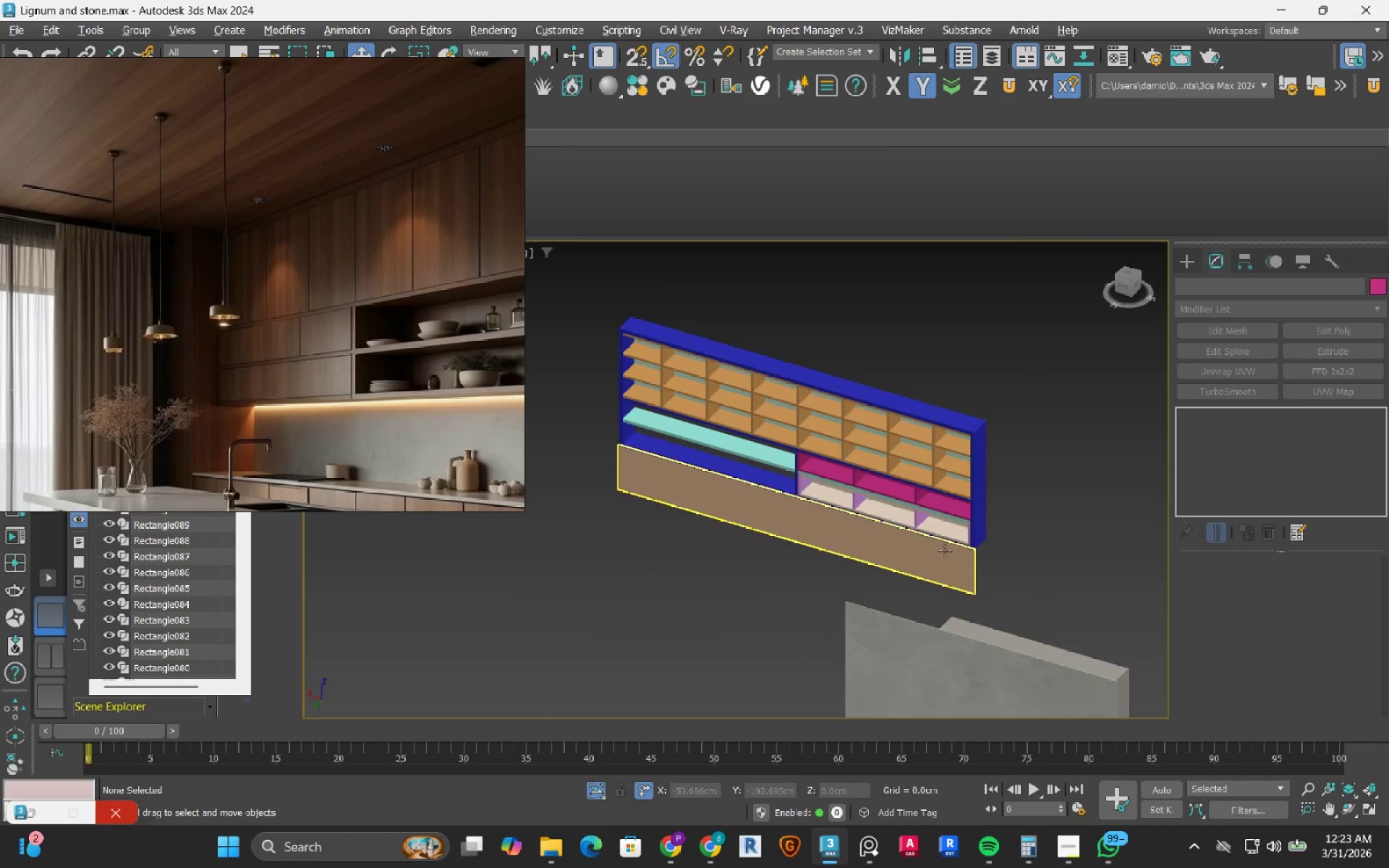 
hold_key(key=AltLeft, duration=0.88)
 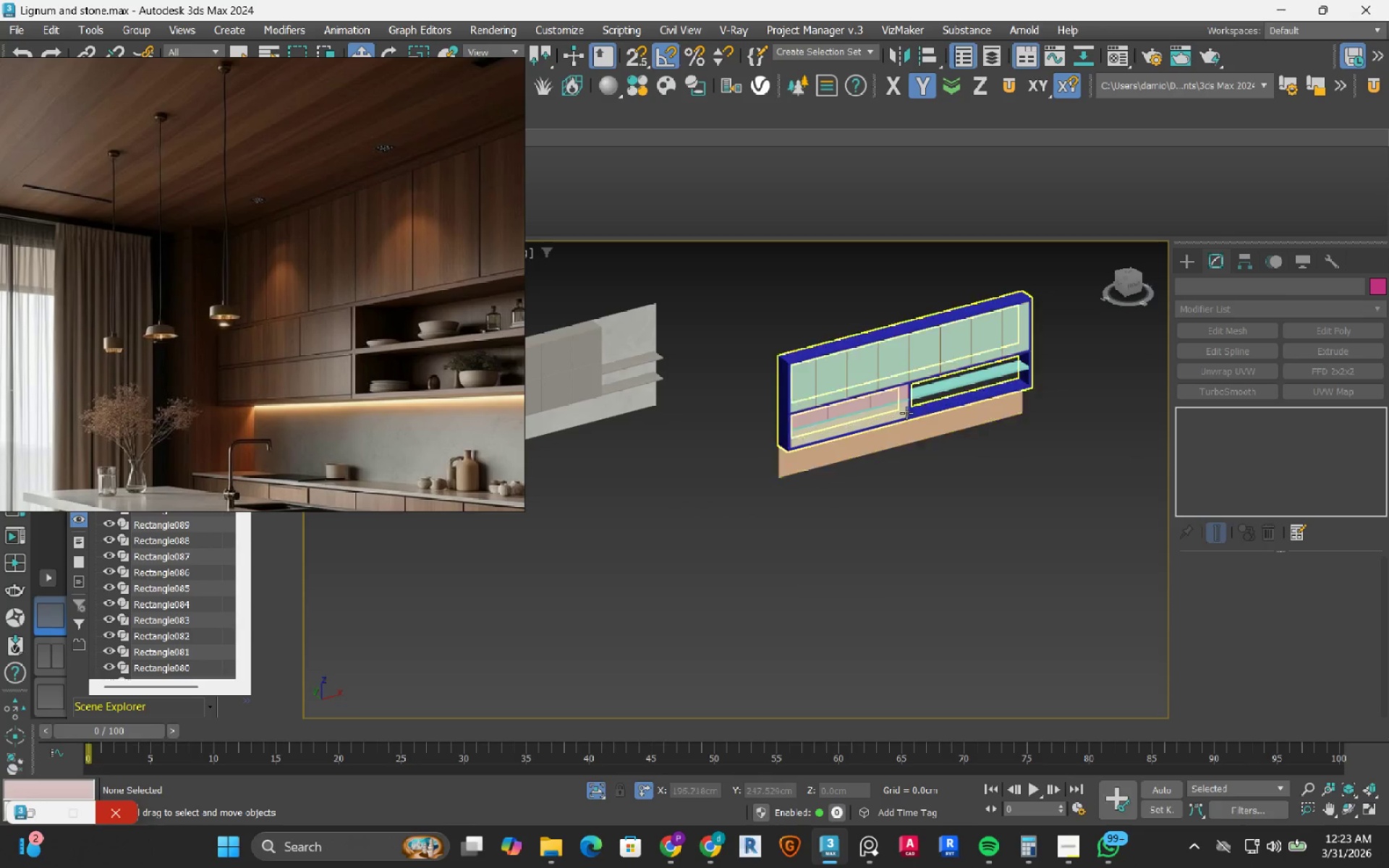 
scroll: coordinate [938, 524], scroll_direction: down, amount: 1.0
 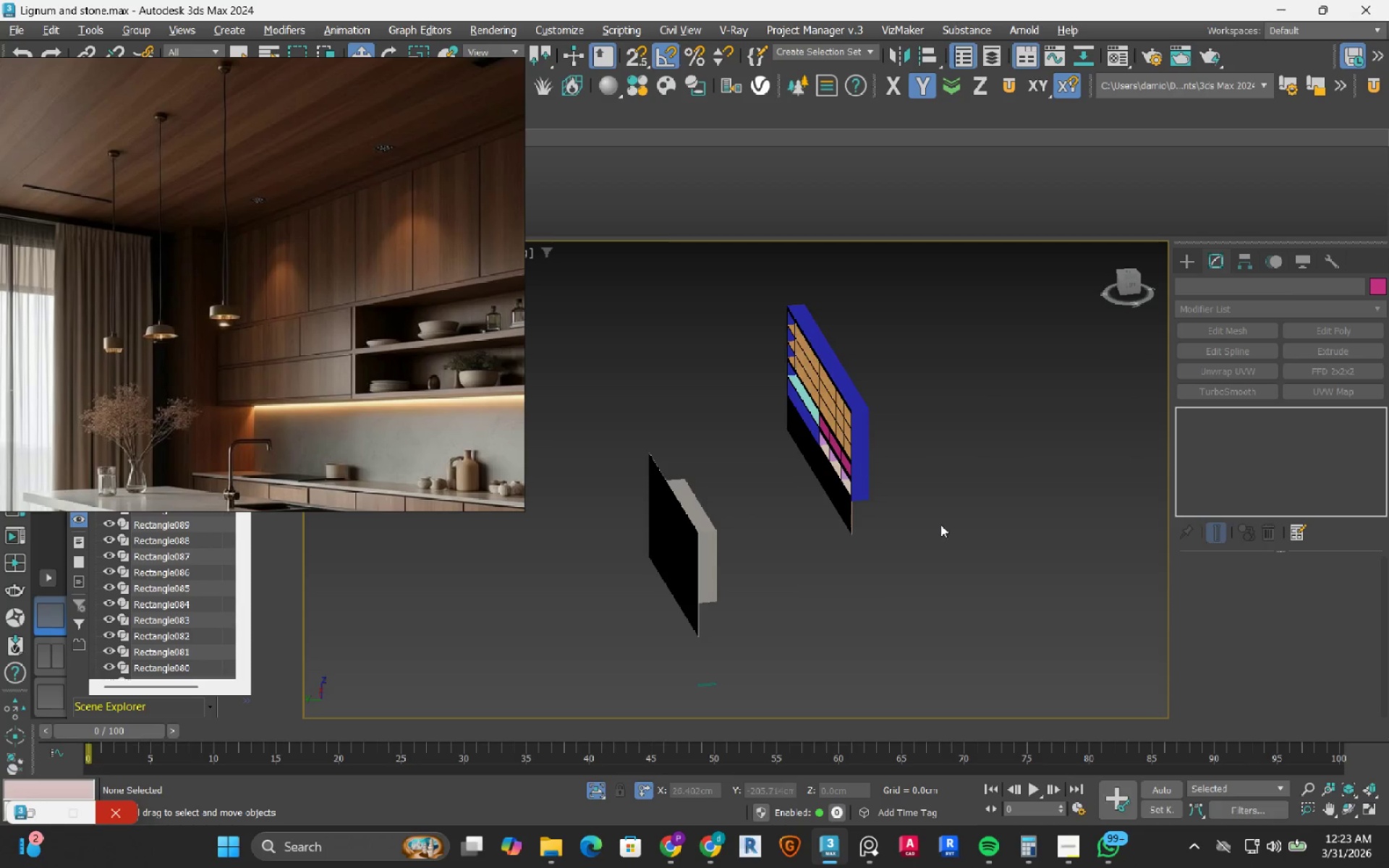 
scroll: coordinate [909, 407], scroll_direction: up, amount: 4.0
 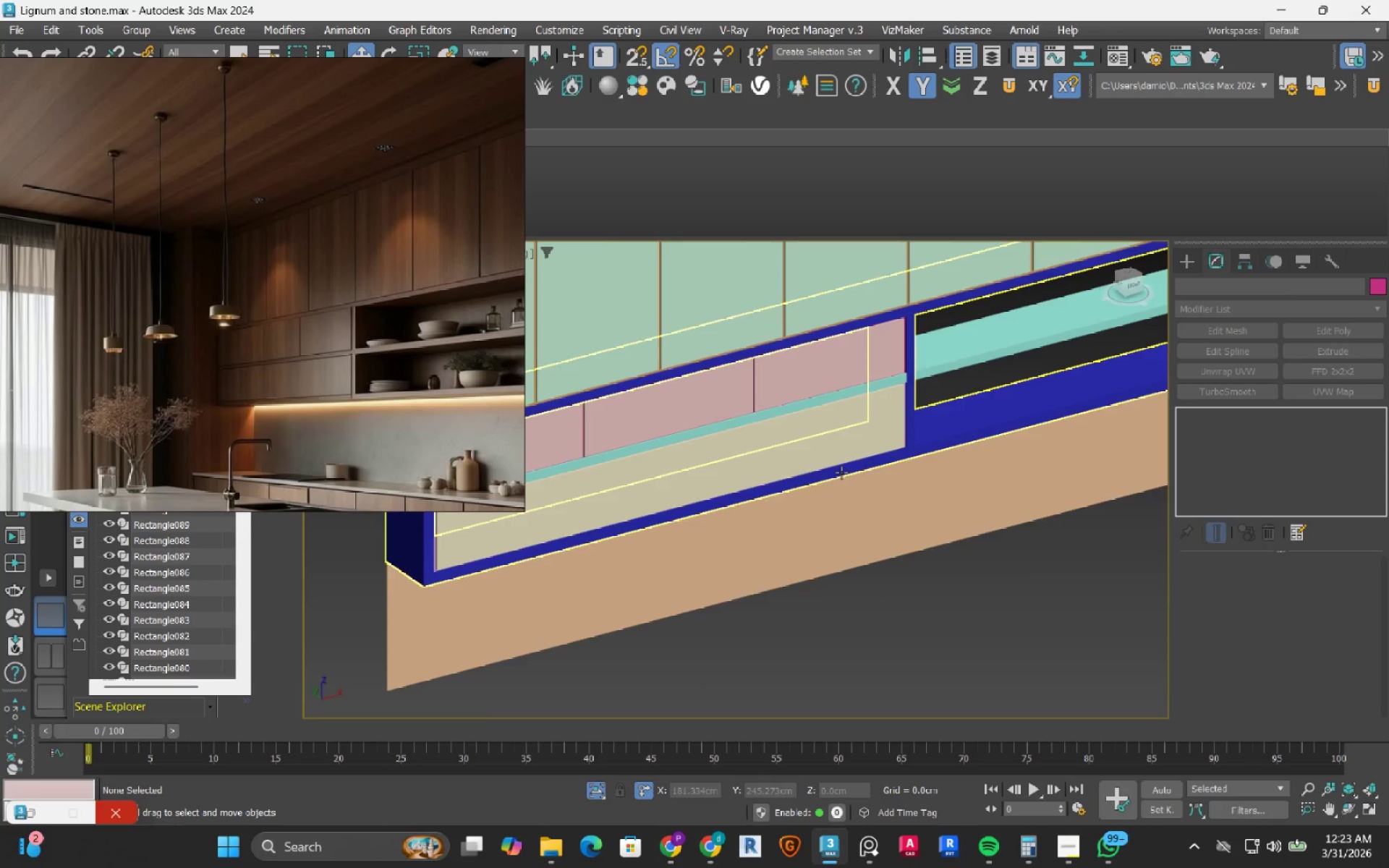 
hold_key(key=AltLeft, duration=0.41)
 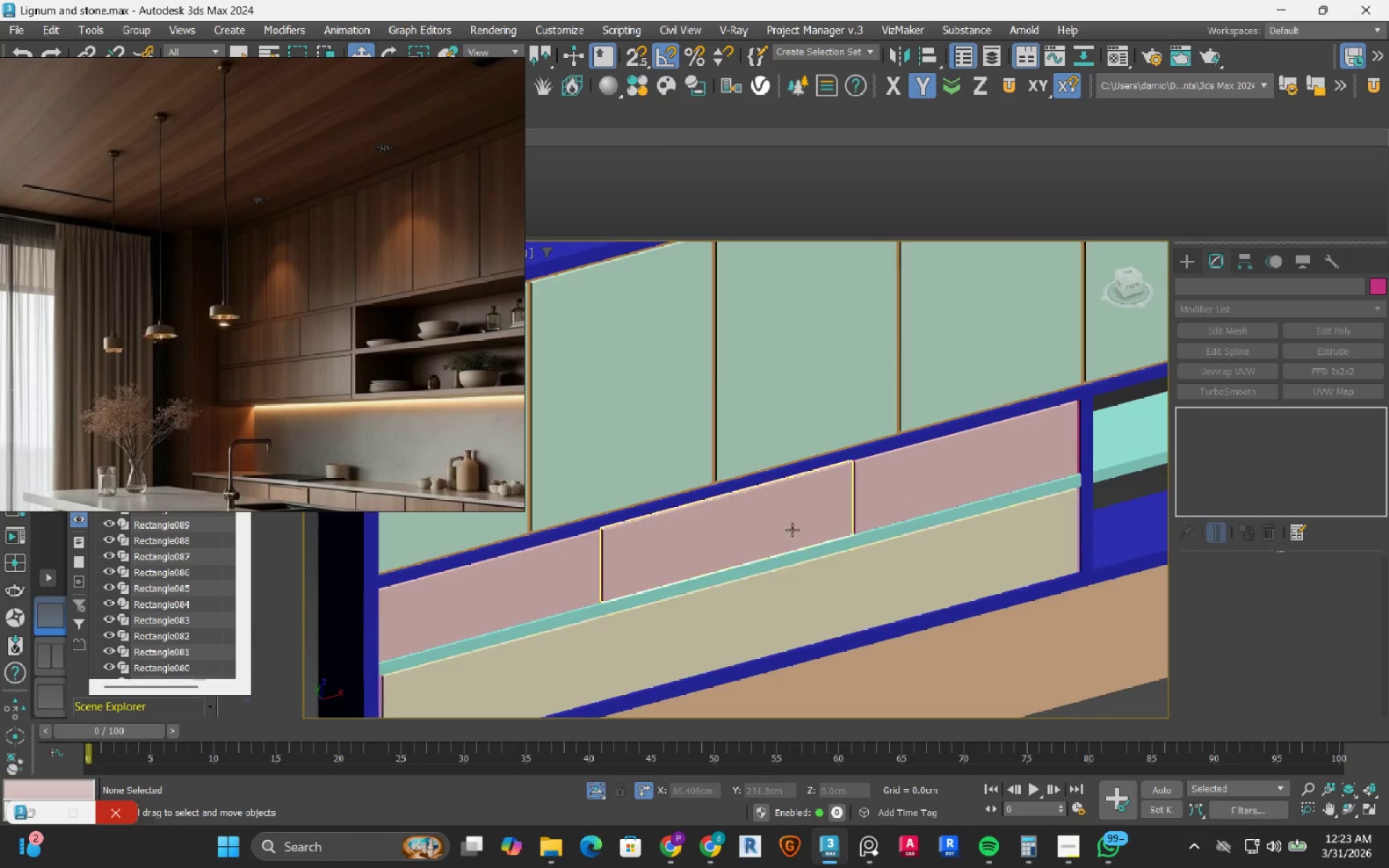 
scroll: coordinate [800, 475], scroll_direction: up, amount: 1.0
 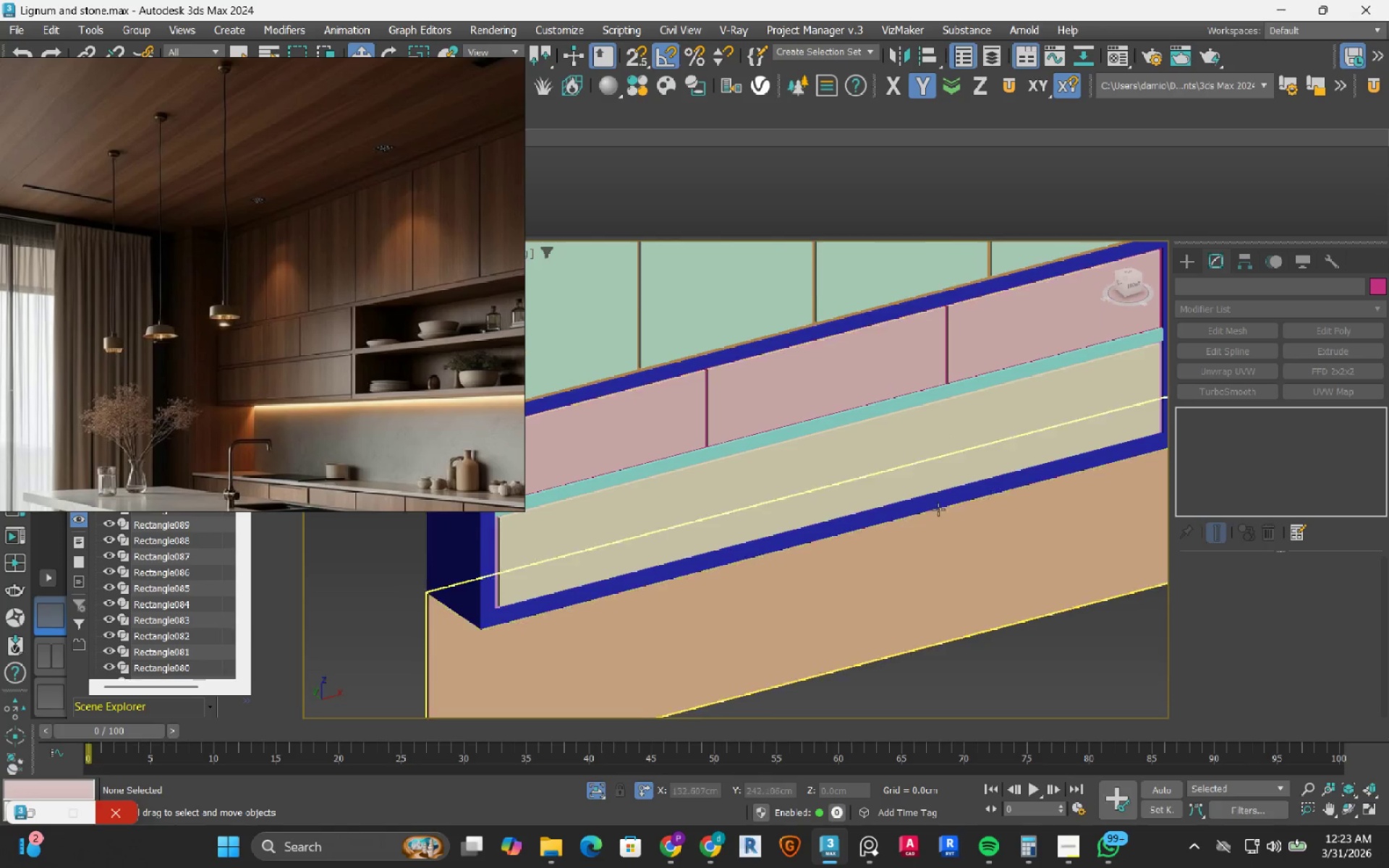 
scroll: coordinate [792, 529], scroll_direction: down, amount: 2.0
 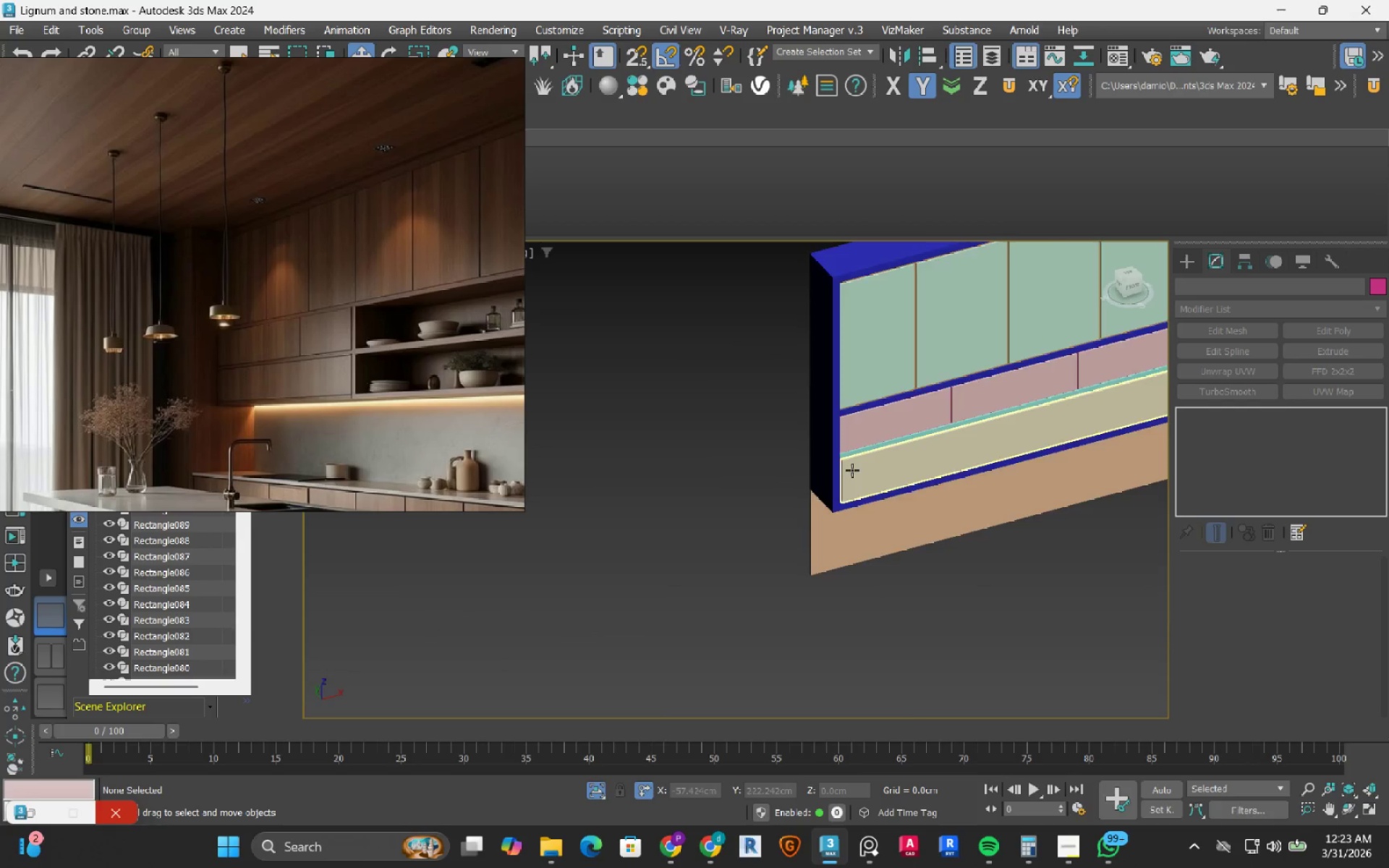 
left_click([862, 443])
 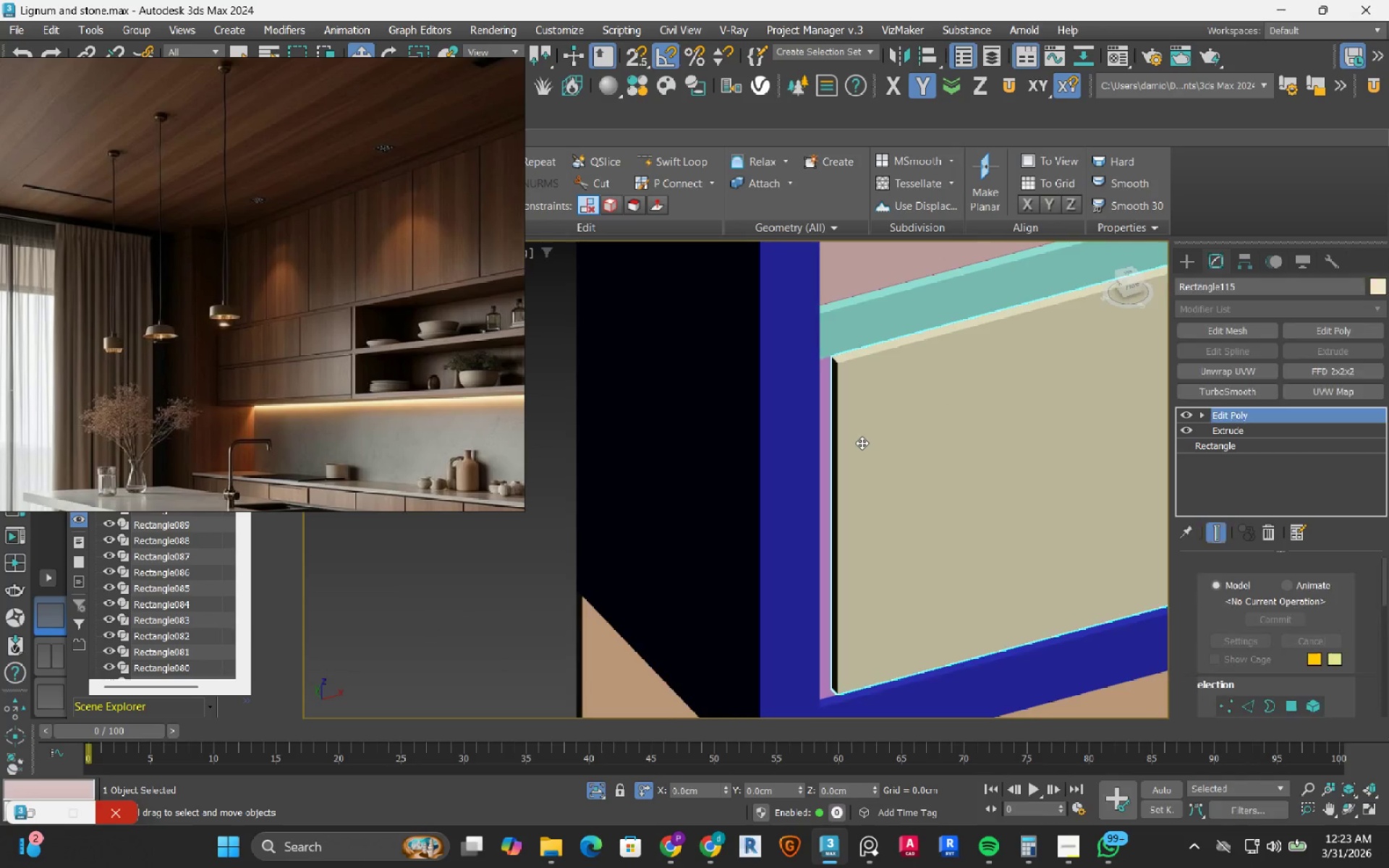 
scroll: coordinate [862, 443], scroll_direction: up, amount: 6.0
 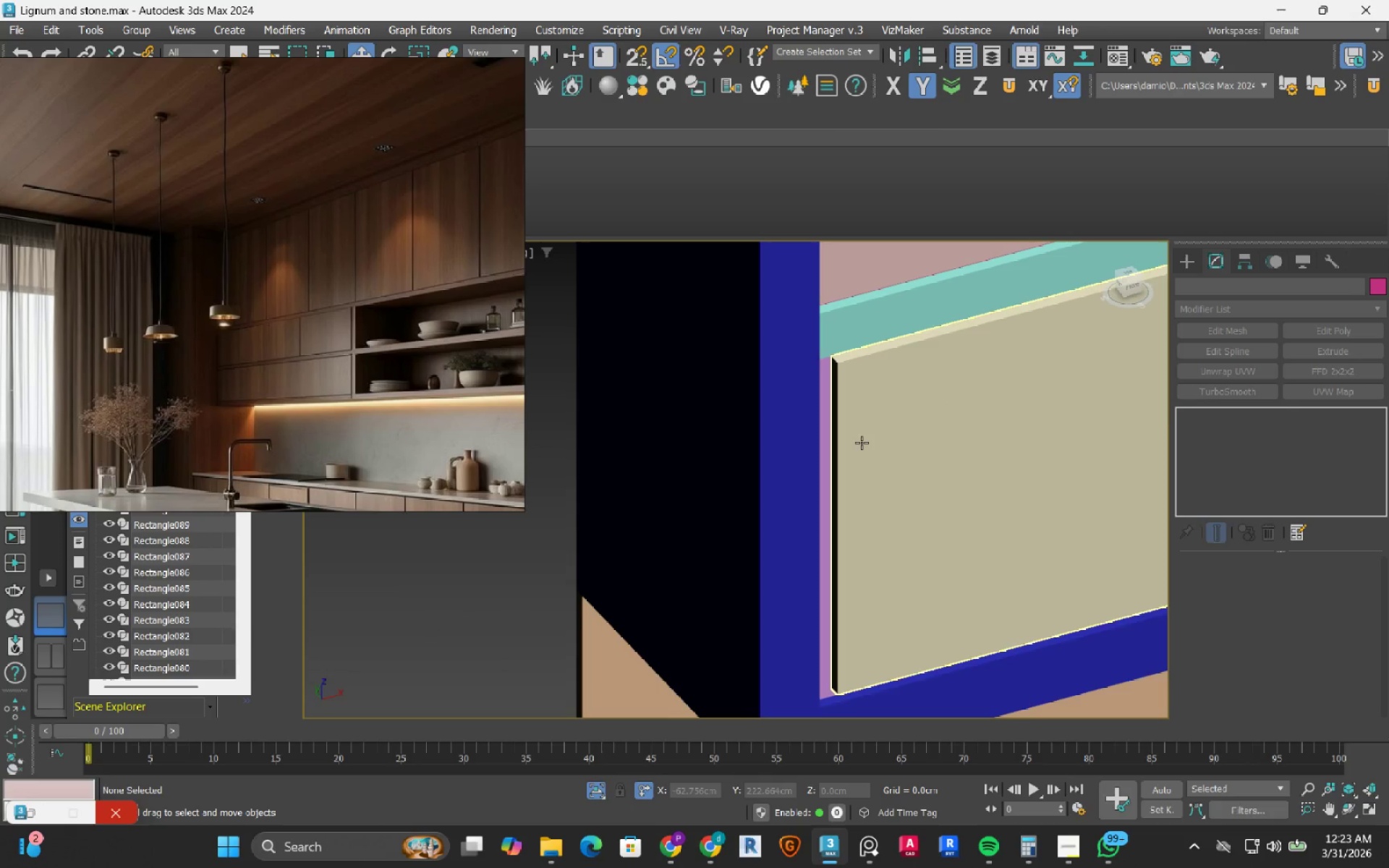 
hold_key(key=AltLeft, duration=0.95)
 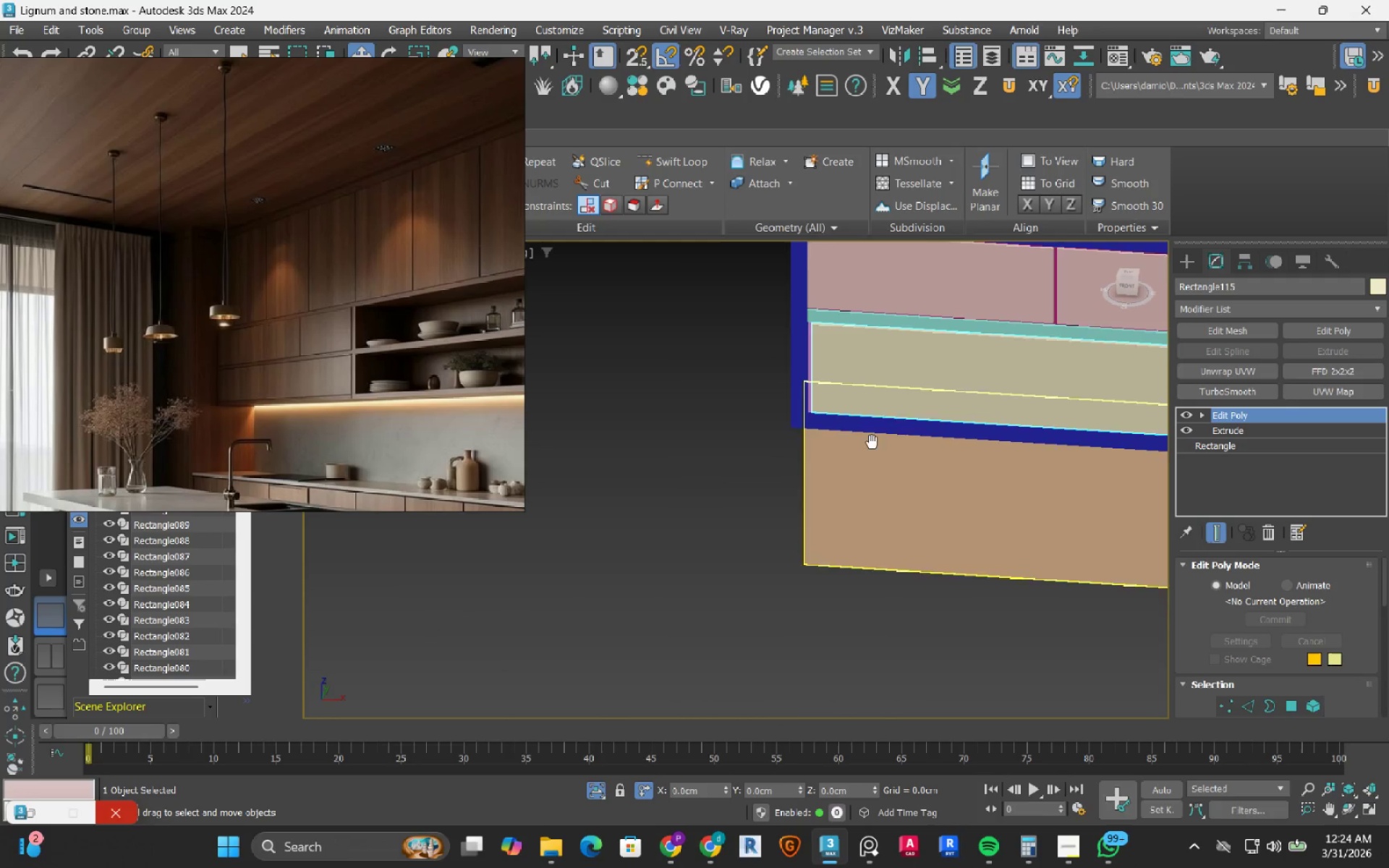 
scroll: coordinate [862, 443], scroll_direction: down, amount: 4.0
 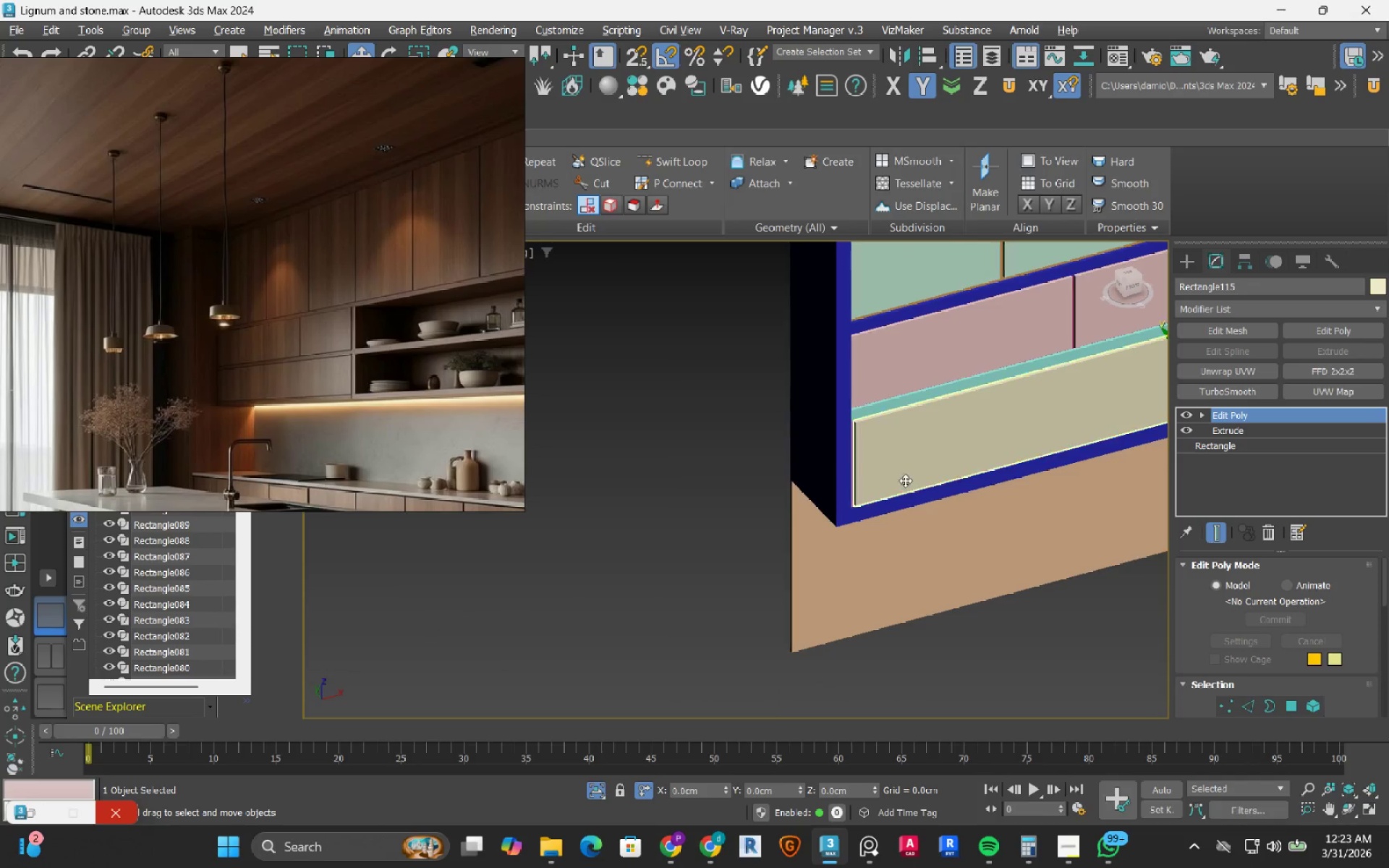 
scroll: coordinate [803, 370], scroll_direction: up, amount: 3.0
 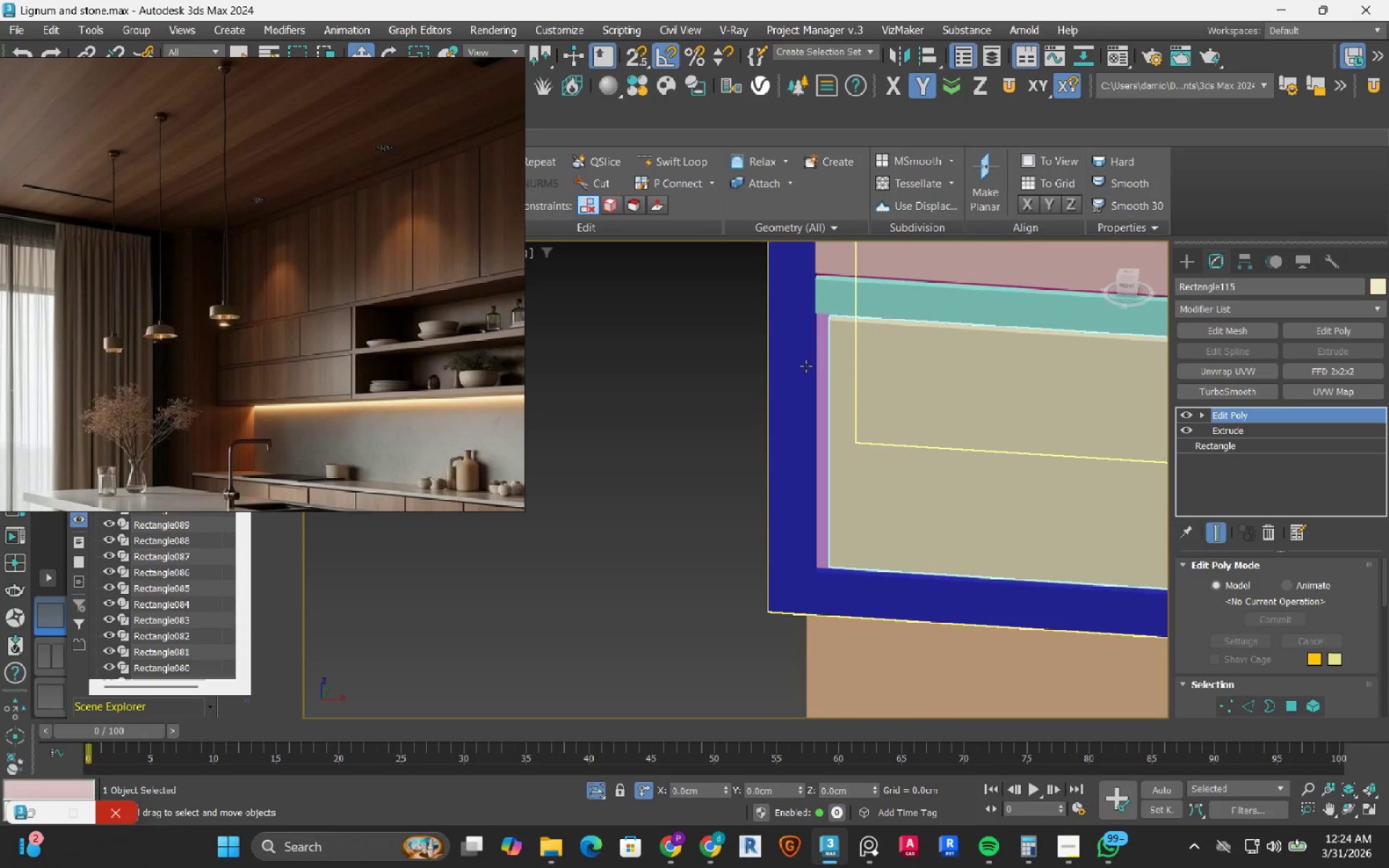 
hold_key(key=AltLeft, duration=0.44)
 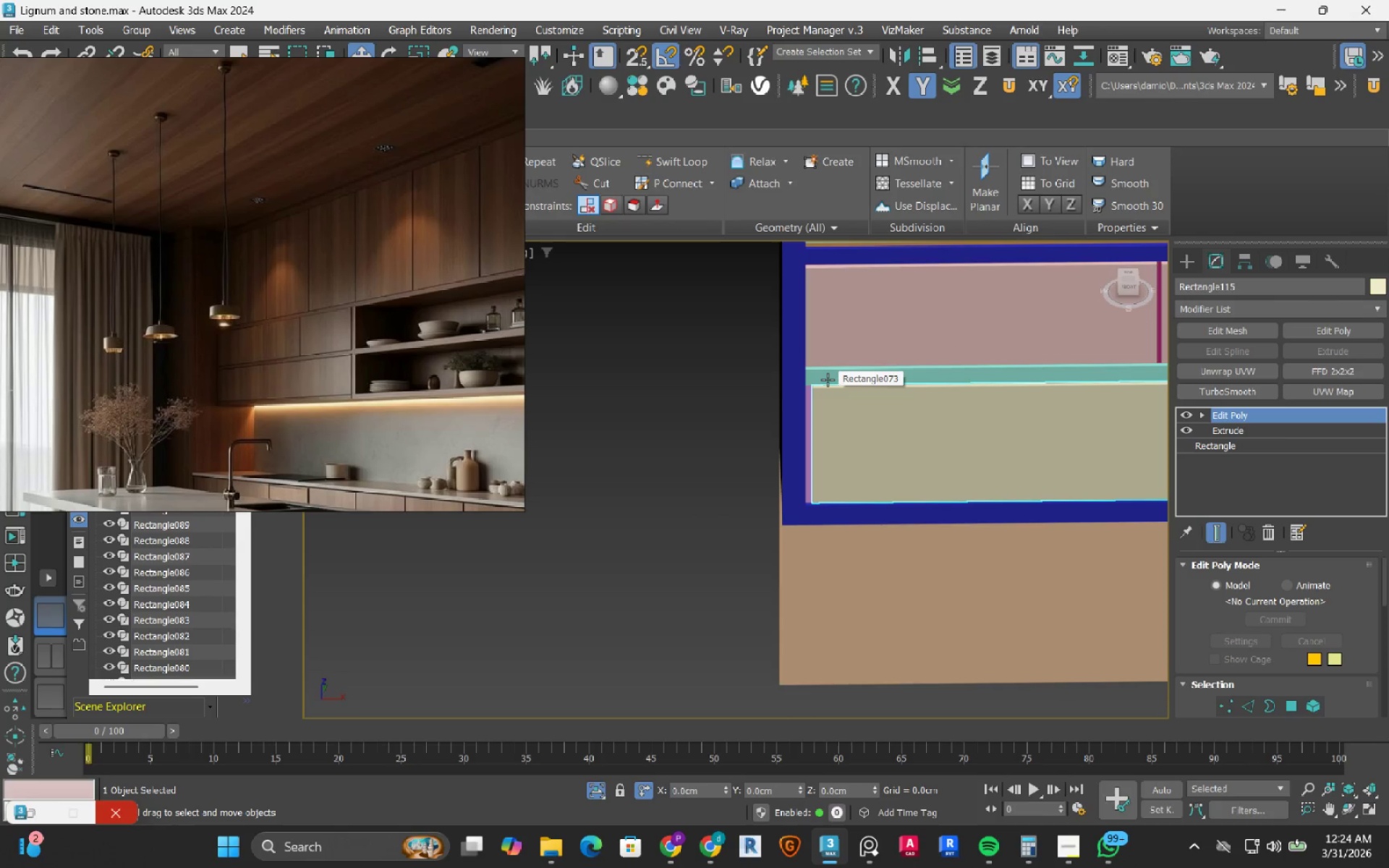 
scroll: coordinate [806, 366], scroll_direction: down, amount: 2.0
 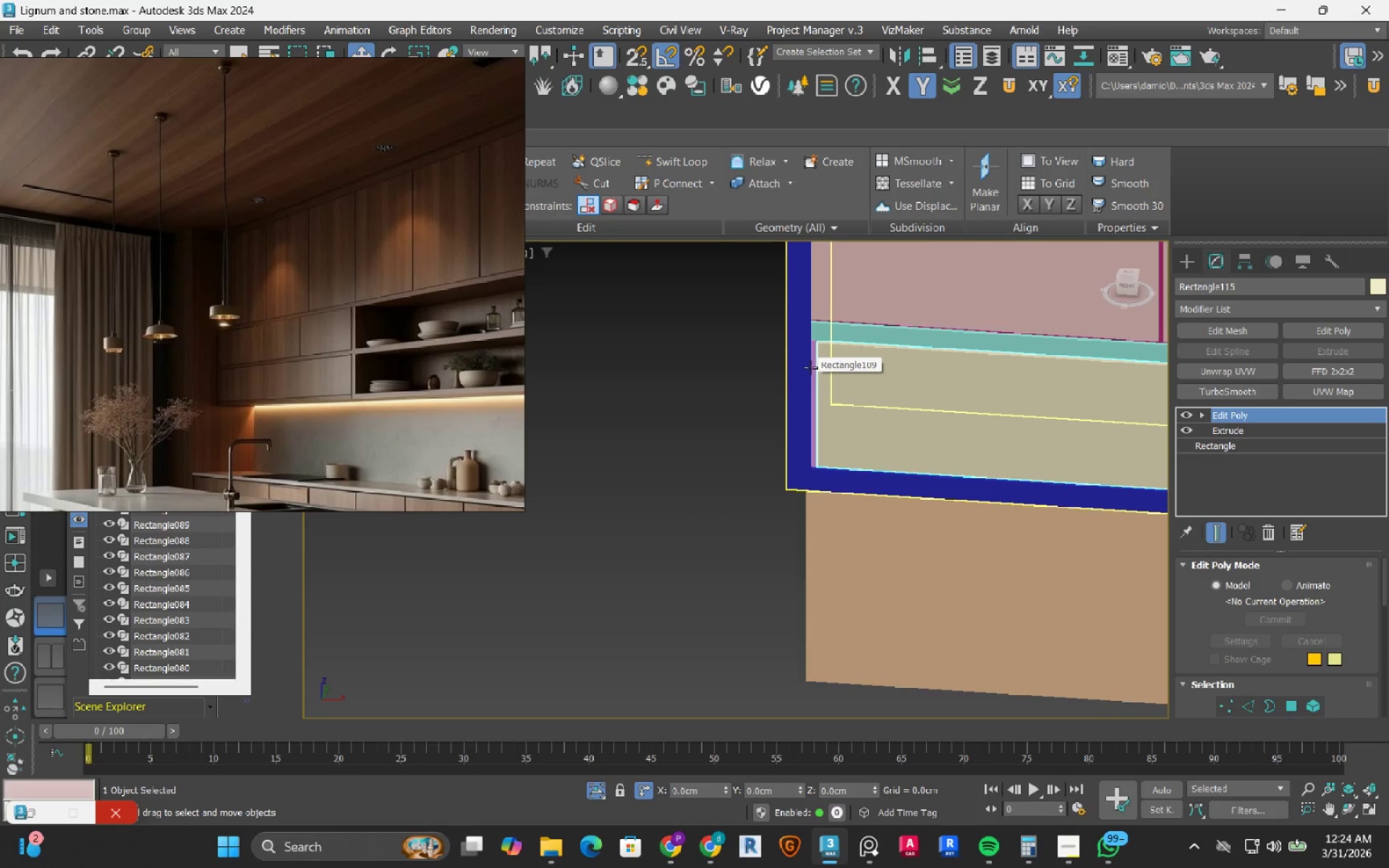 
key(1)
 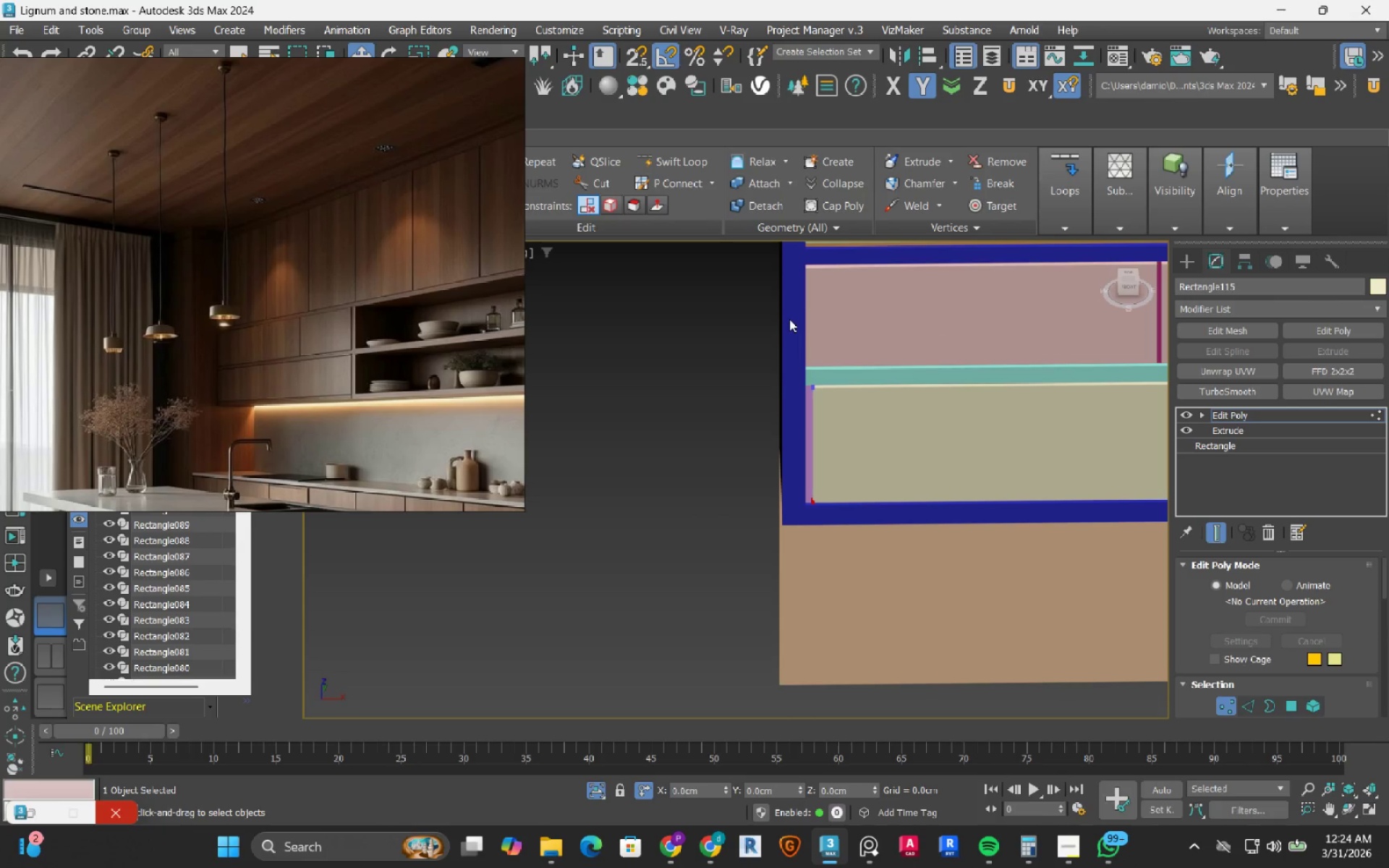 
left_click_drag(start_coordinate=[789, 319], to_coordinate=[878, 542])
 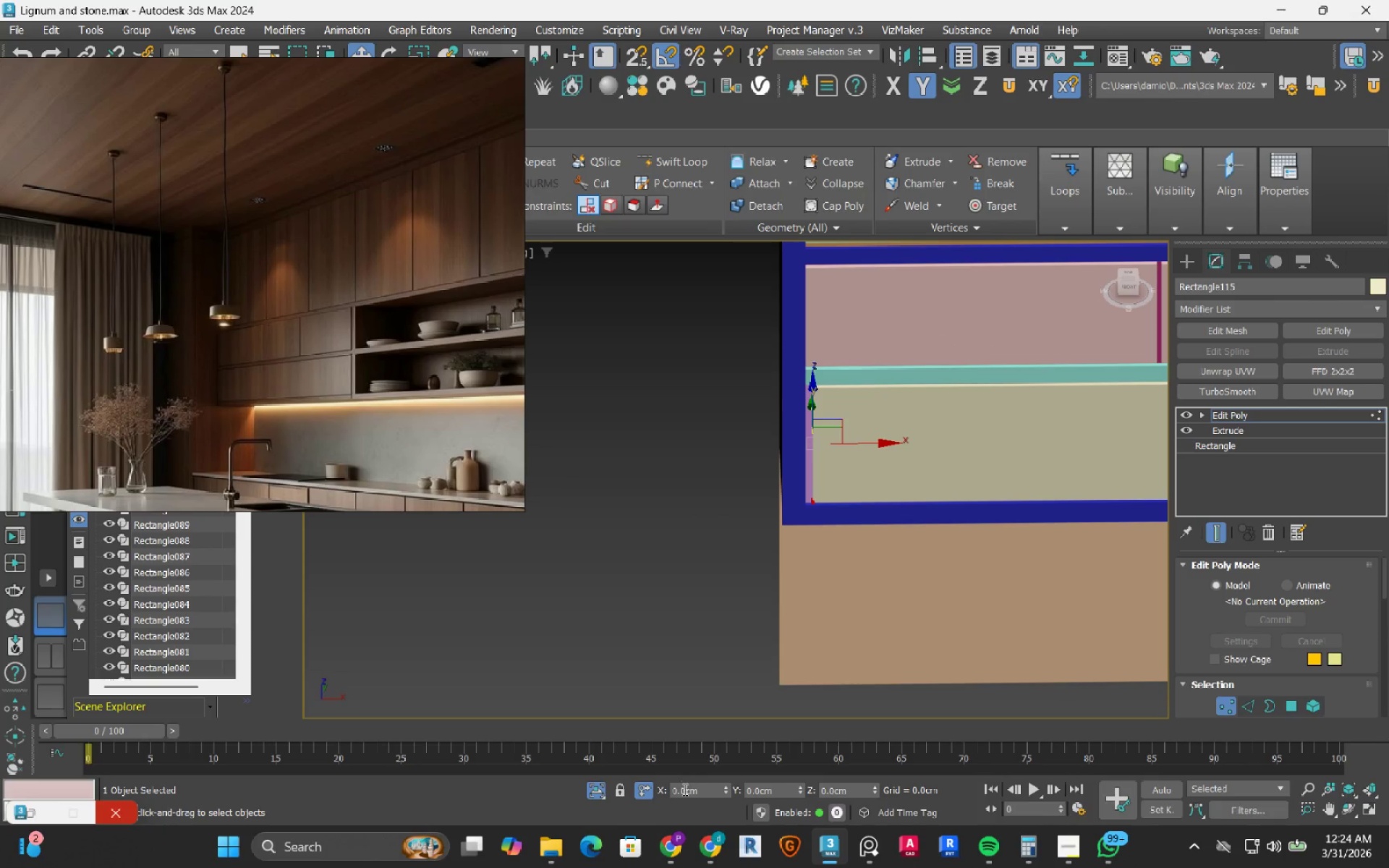 
double_click([700, 789])
 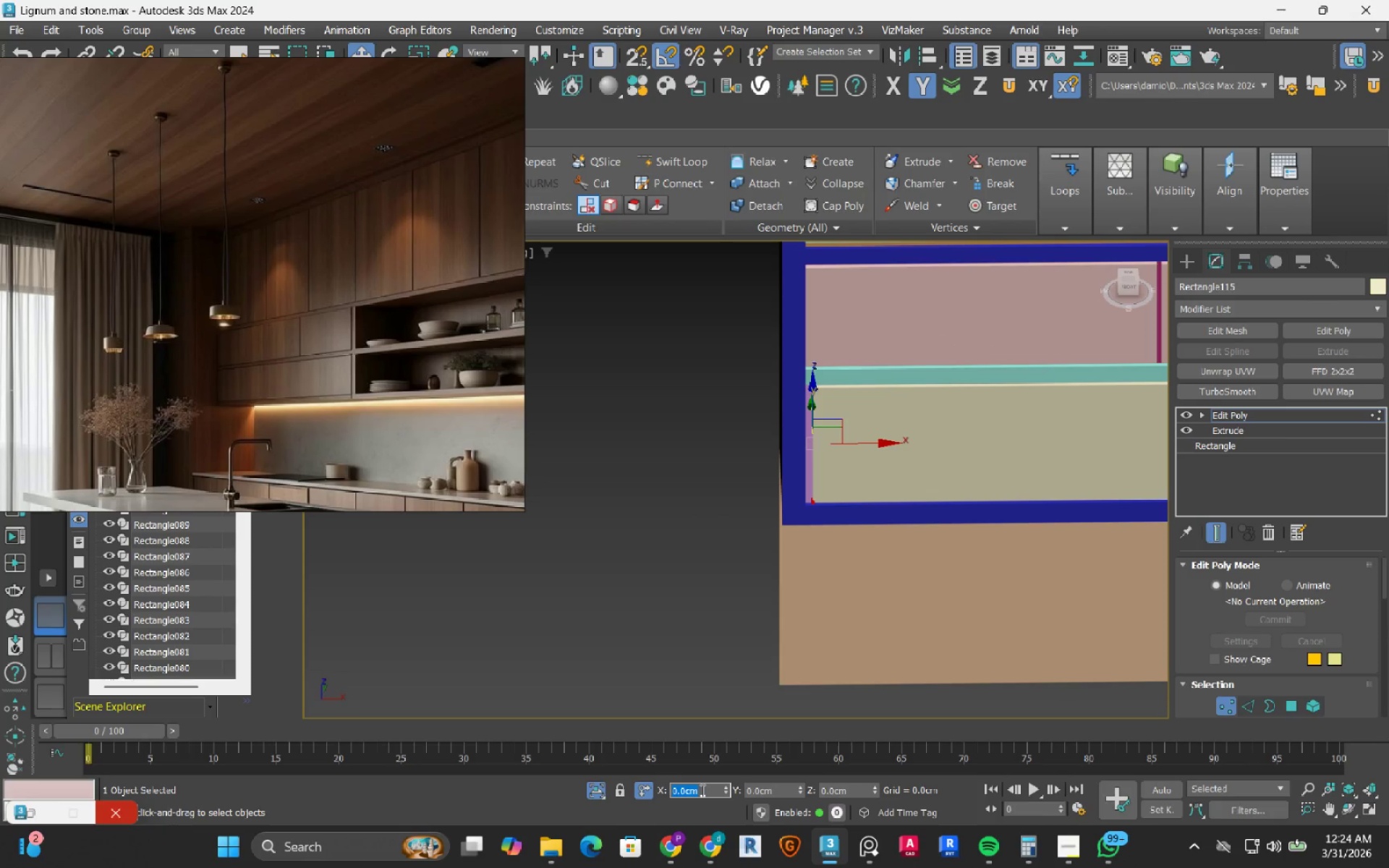 
key(NumpadSubtract)
 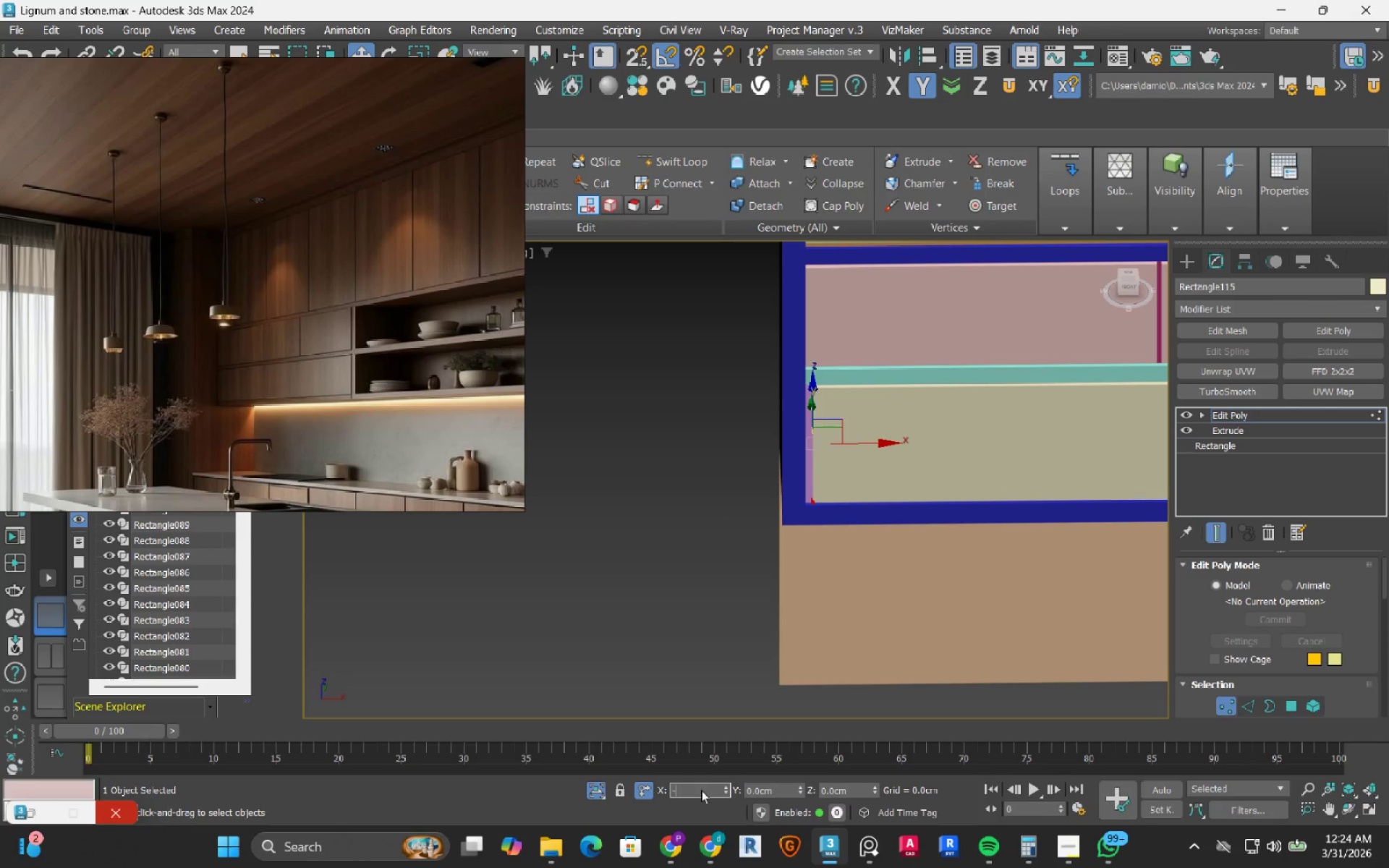 
key(NumpadDecimal)
 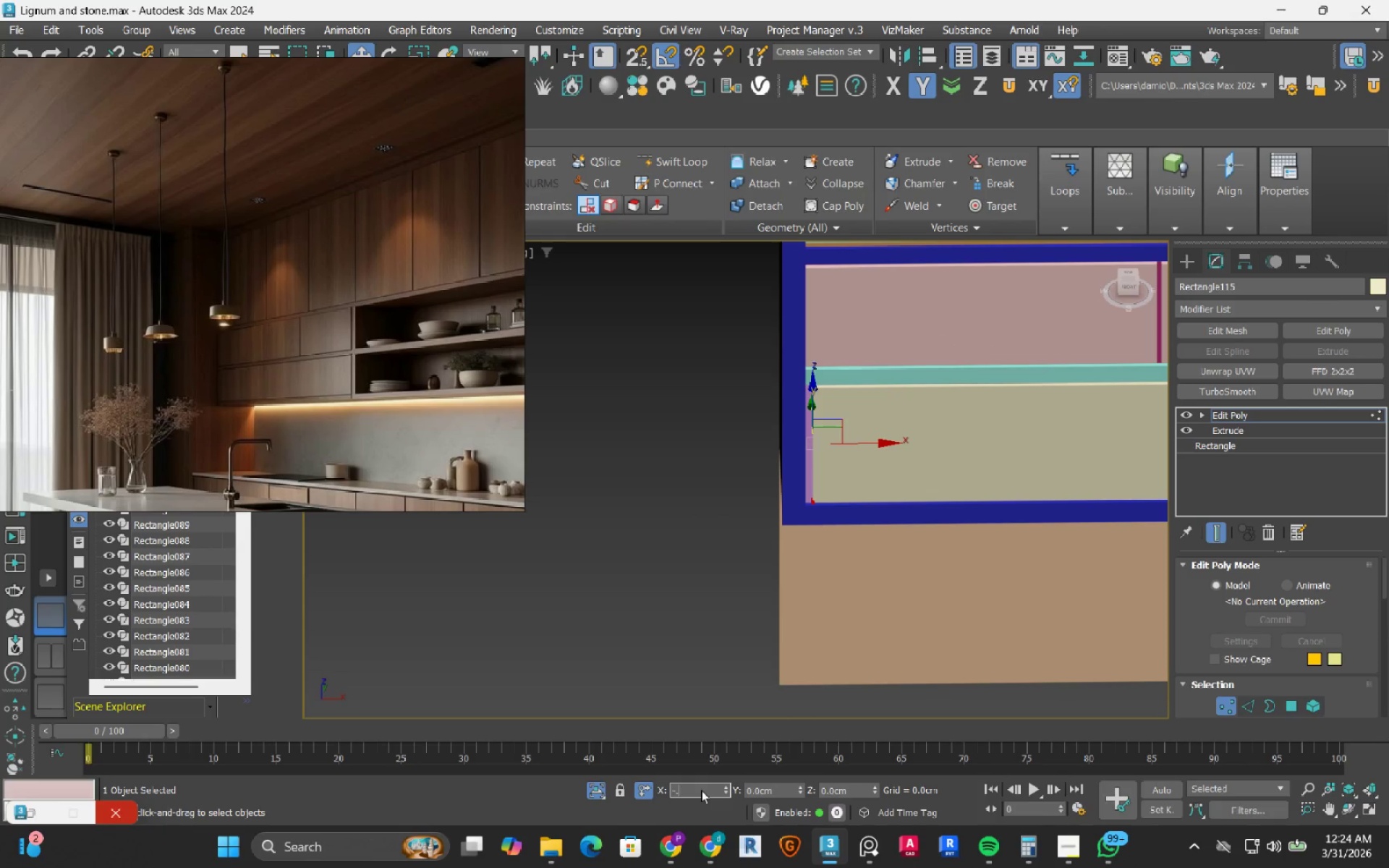 
key(Numpad7)
 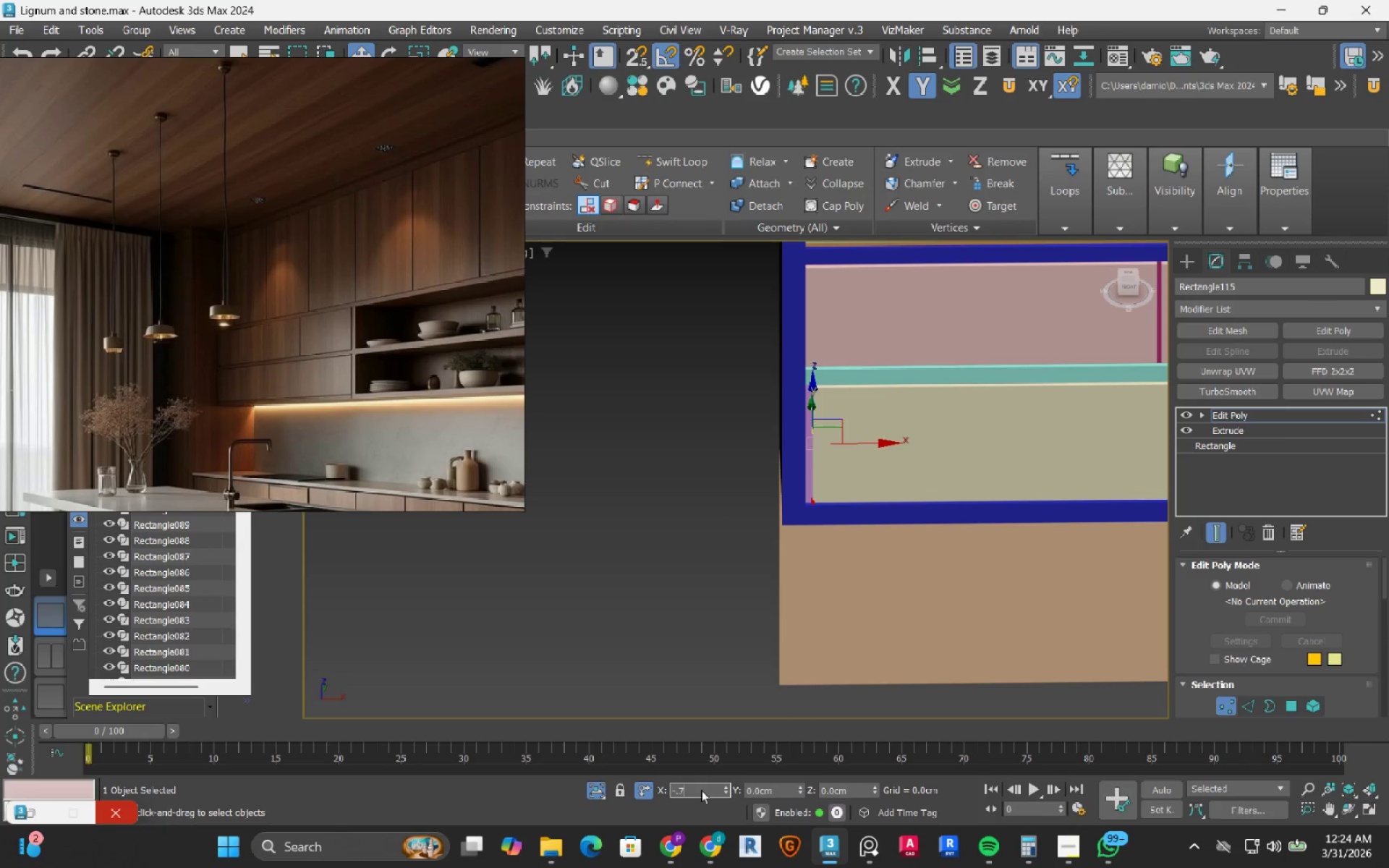 
key(Numpad5)
 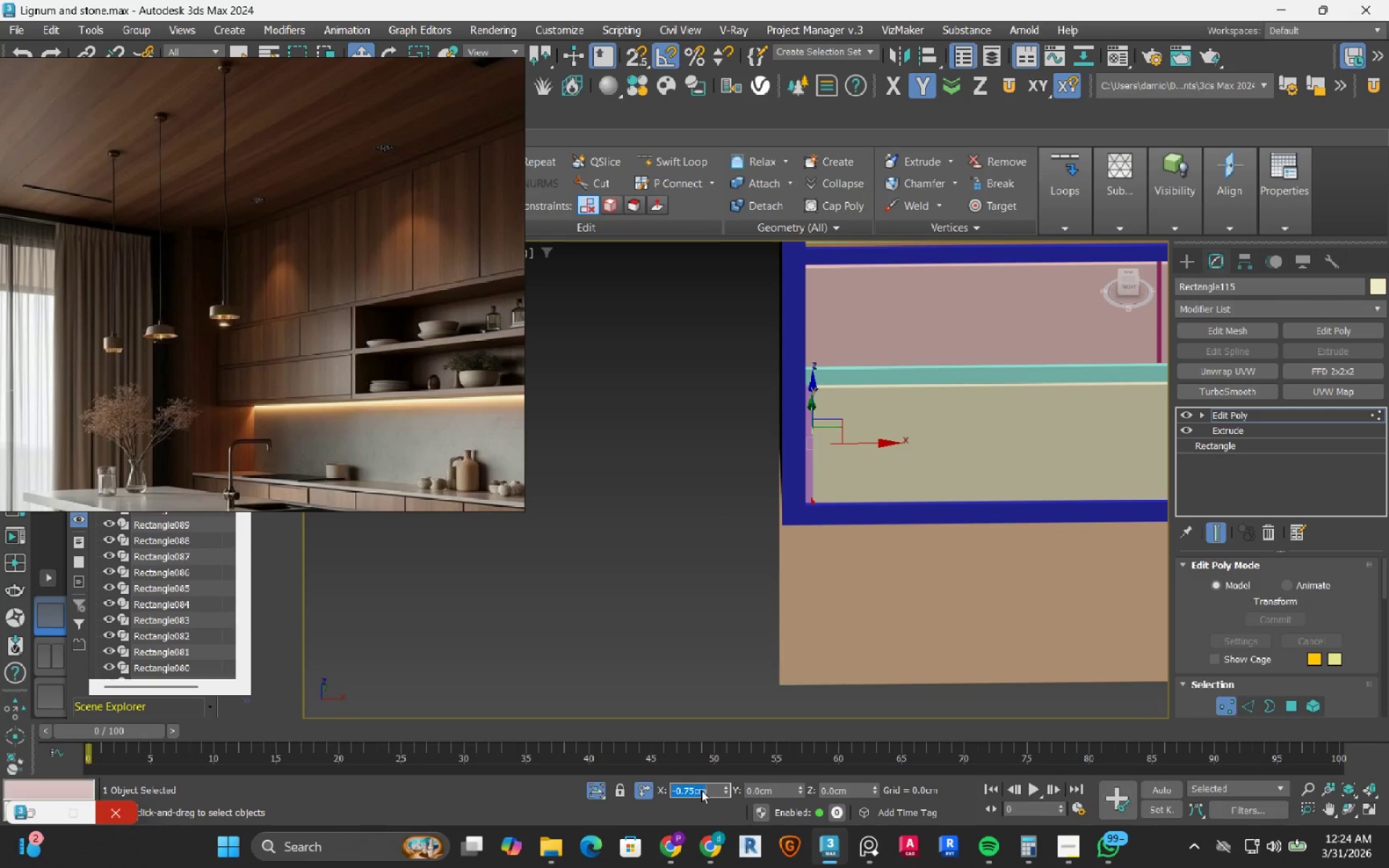 
key(NumpadEnter)
 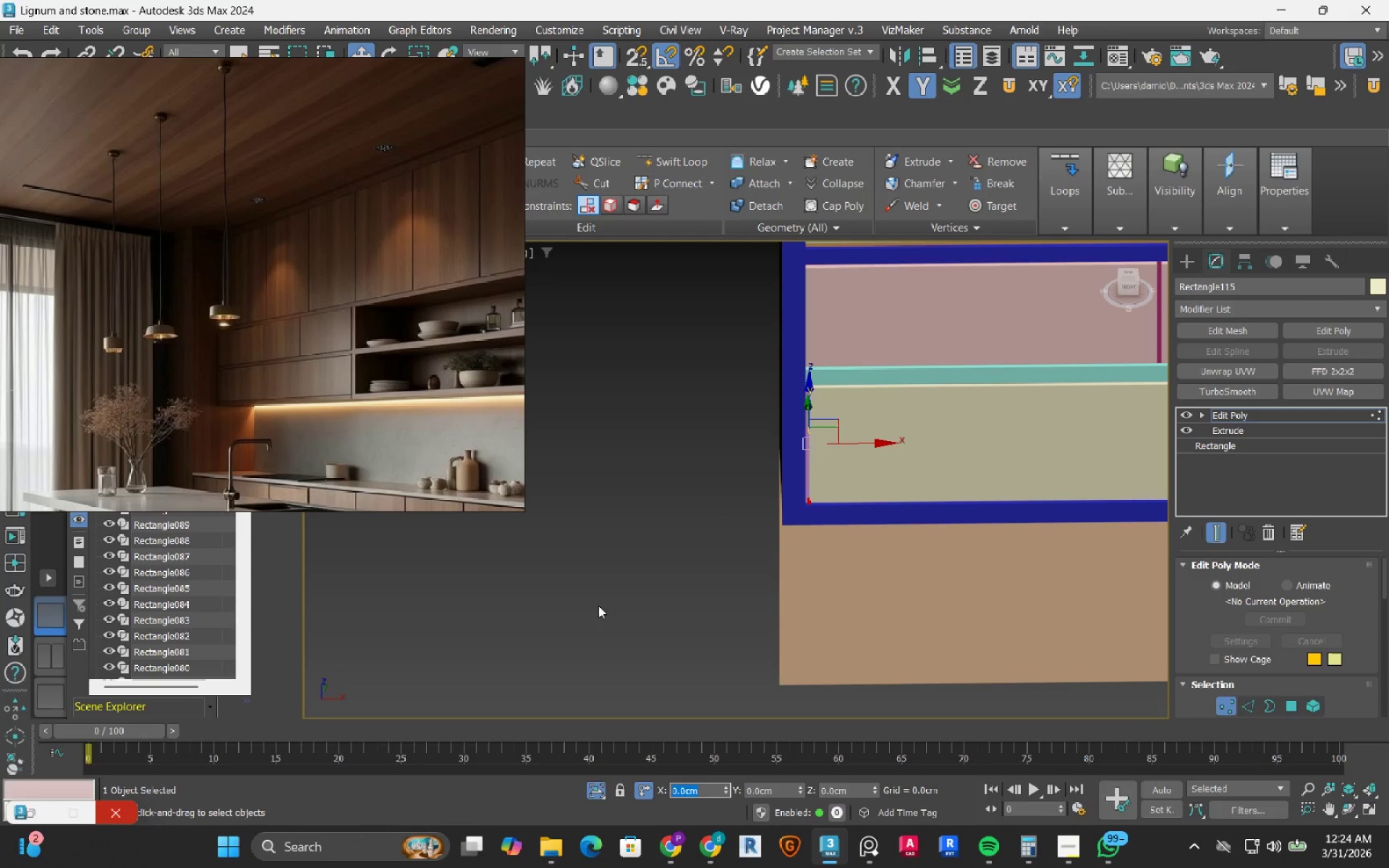 
scroll: coordinate [971, 502], scroll_direction: down, amount: 3.0
 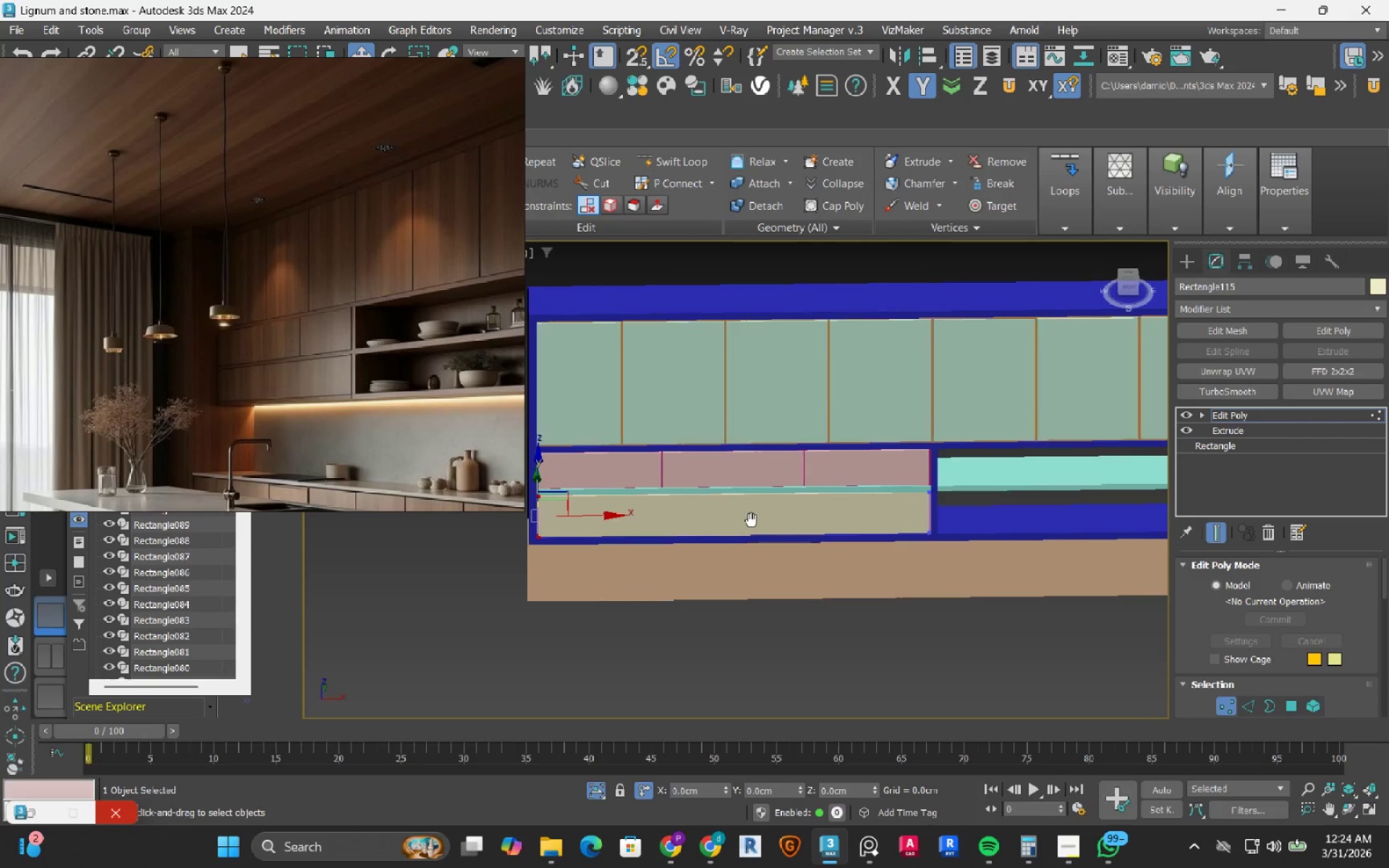 
left_click_drag(start_coordinate=[814, 429], to_coordinate=[696, 697])
 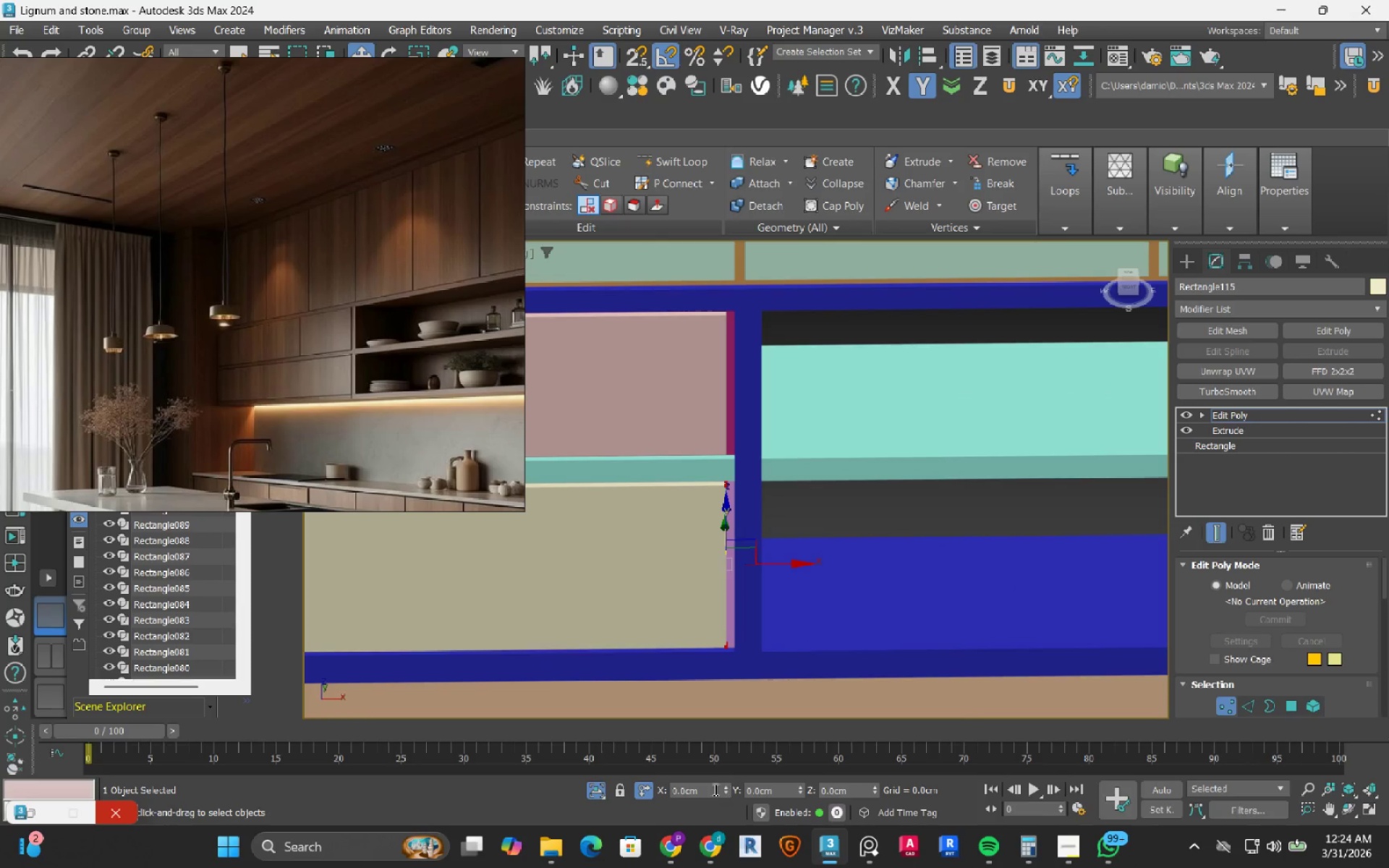 
scroll: coordinate [872, 544], scroll_direction: up, amount: 4.0
 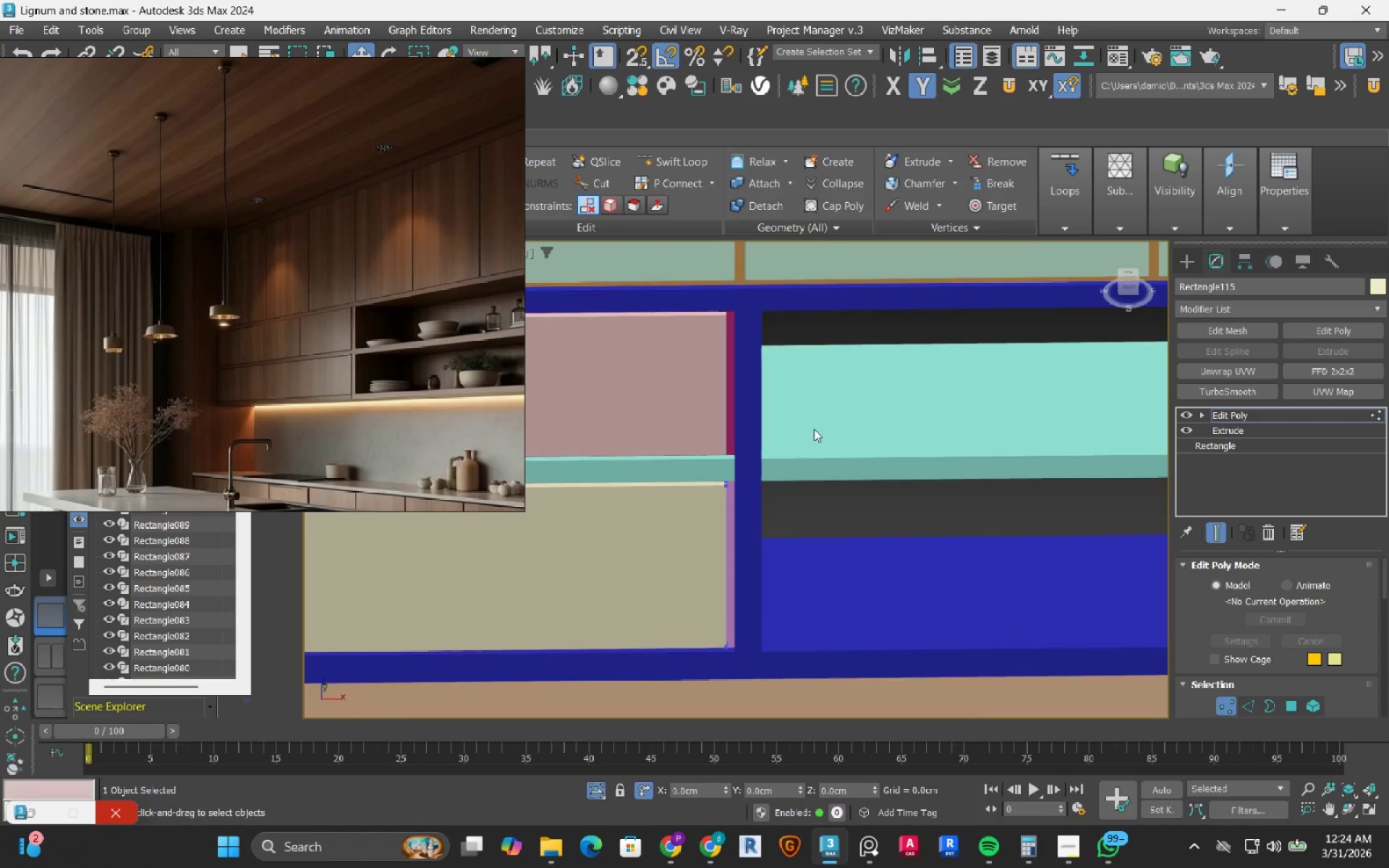 
double_click([700, 789])
 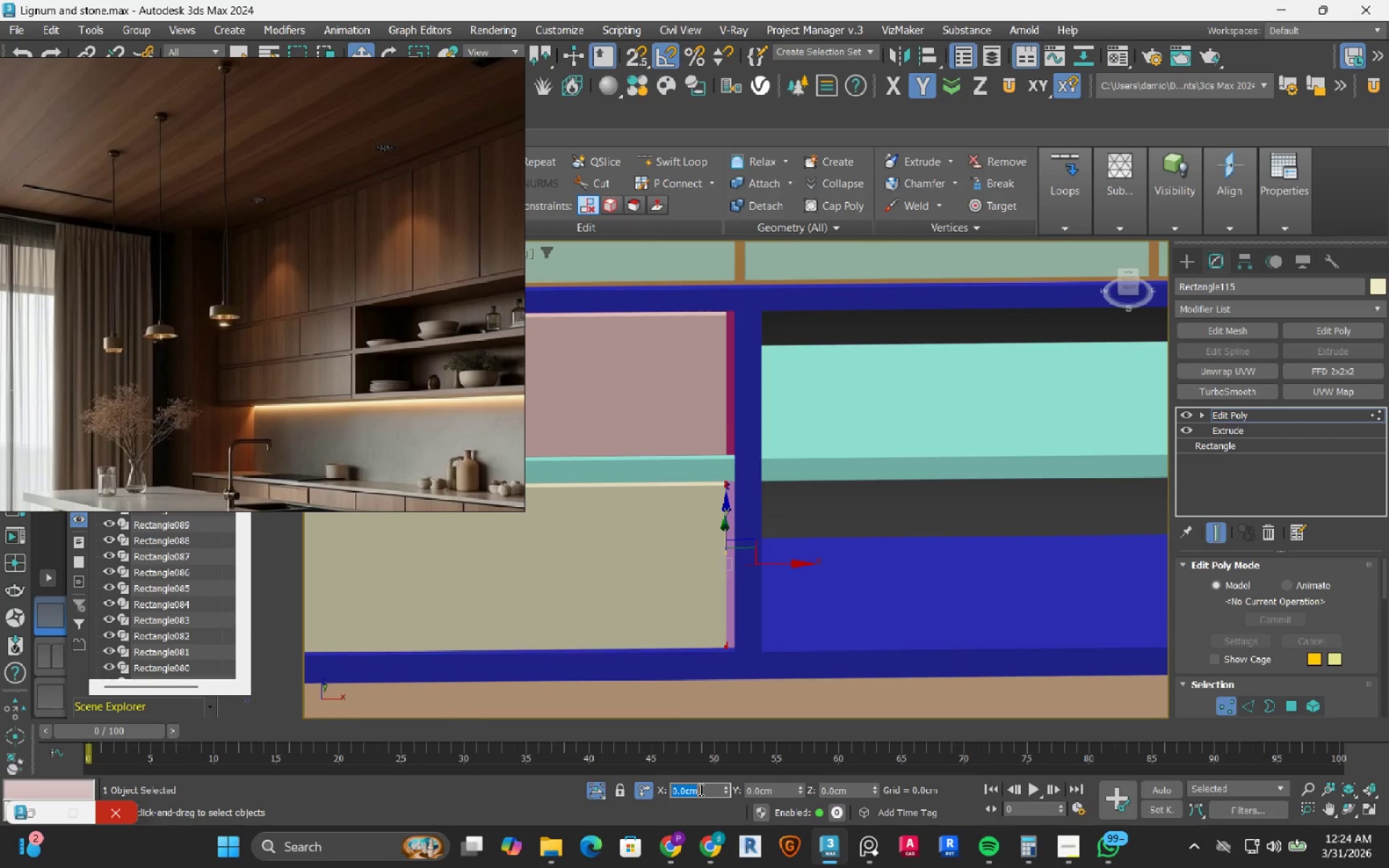 
key(NumpadDecimal)
 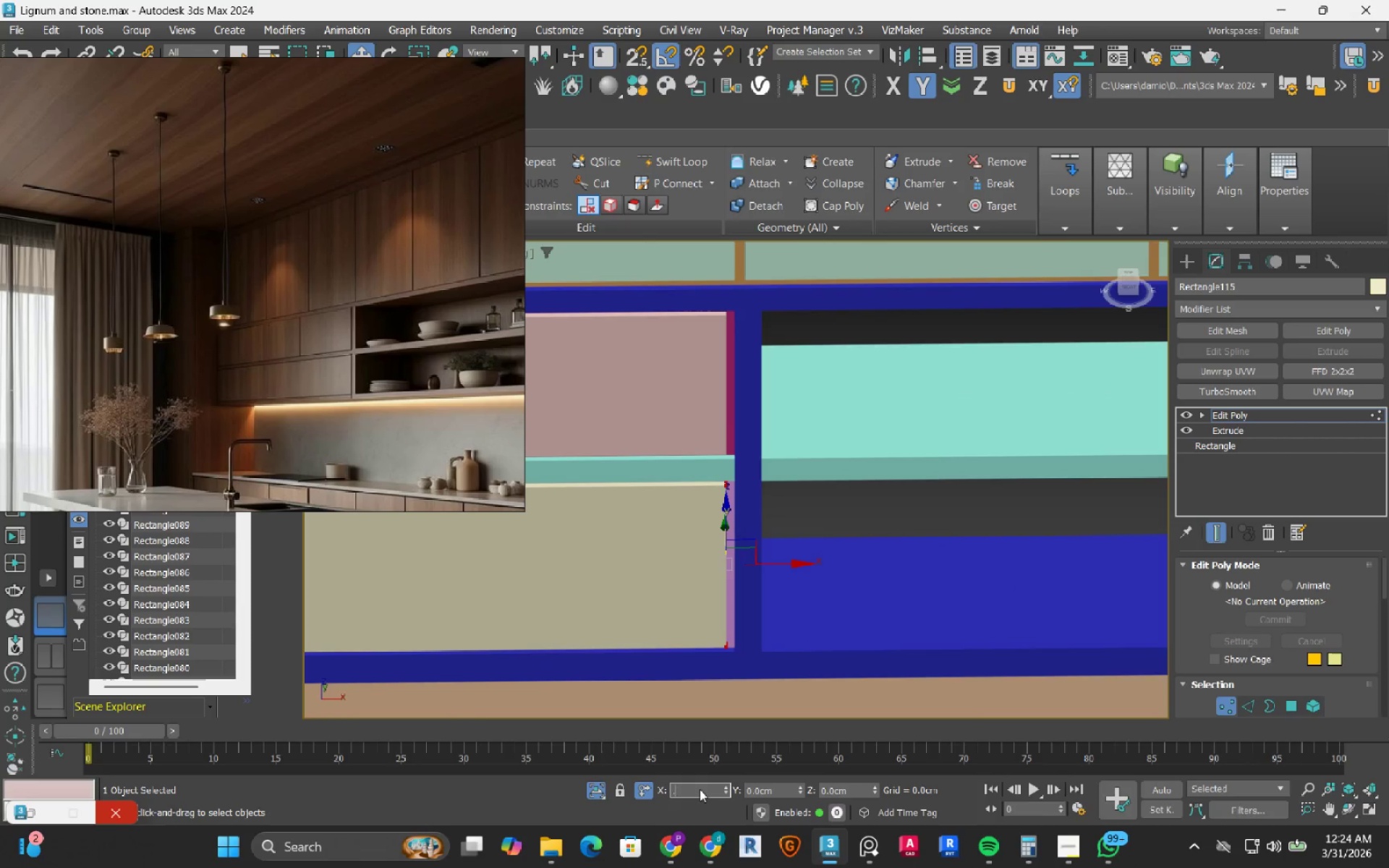 
key(Numpad7)
 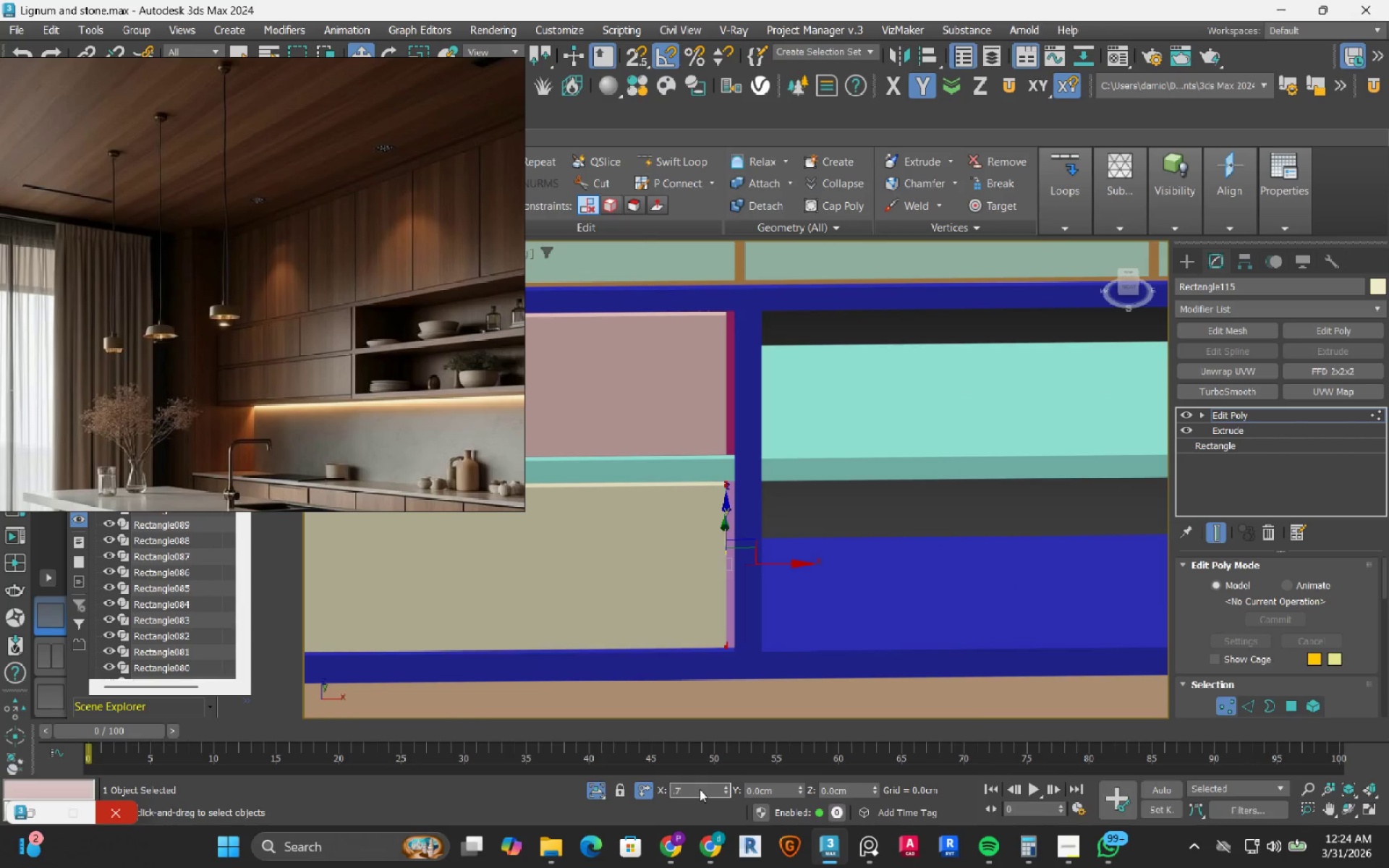 
key(Numpad5)
 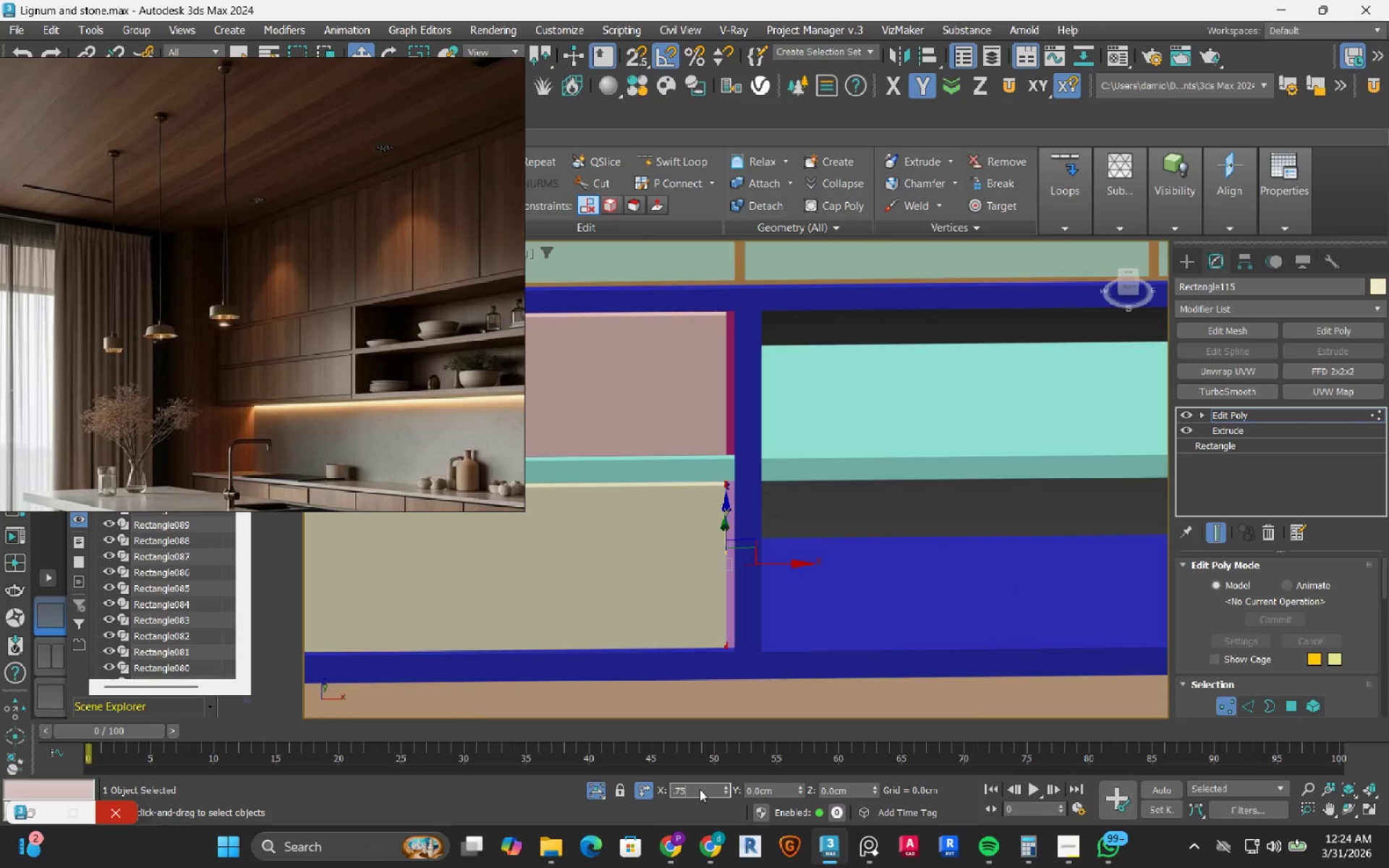 
key(NumpadEnter)
 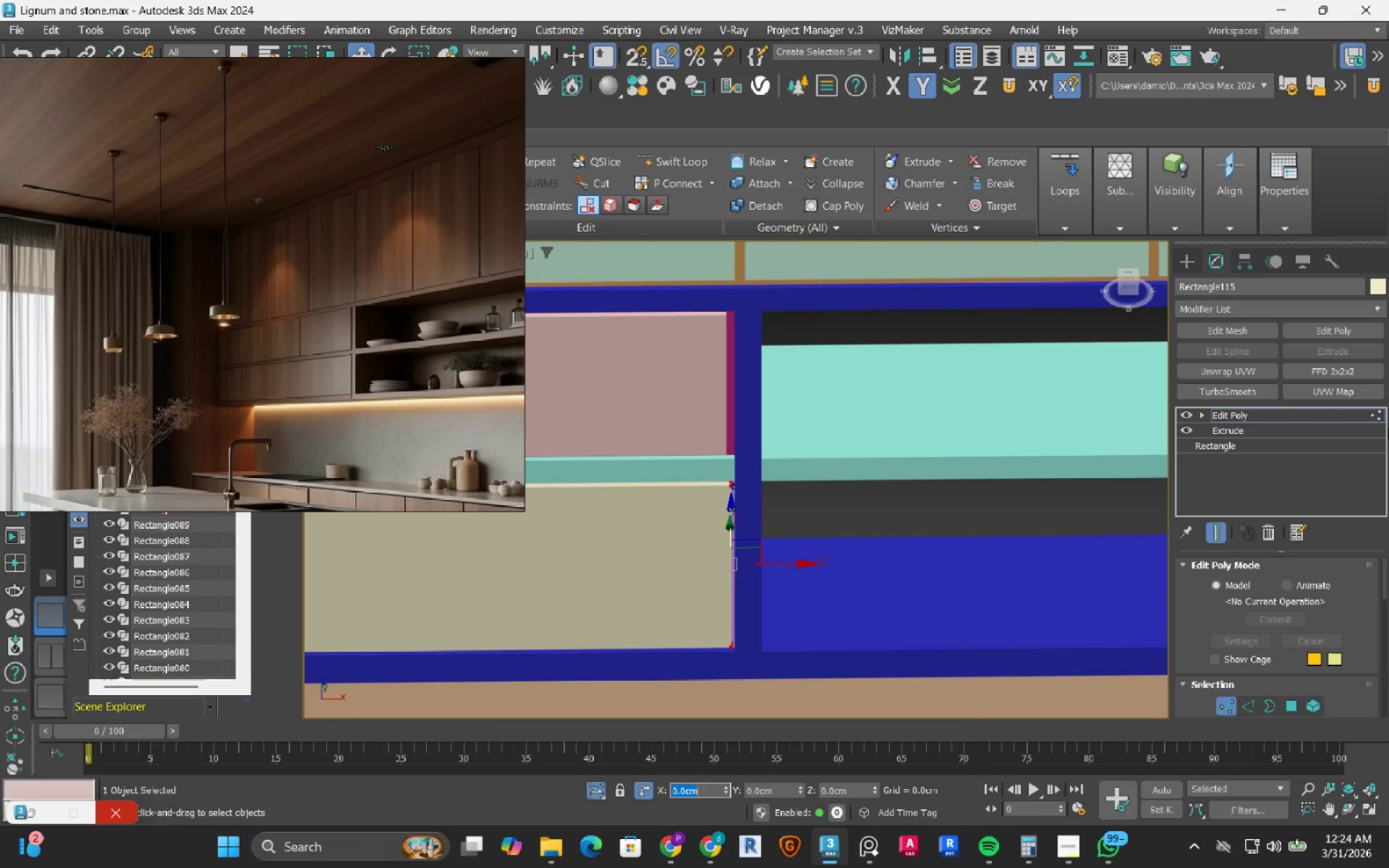 
left_click([1371, 412])
 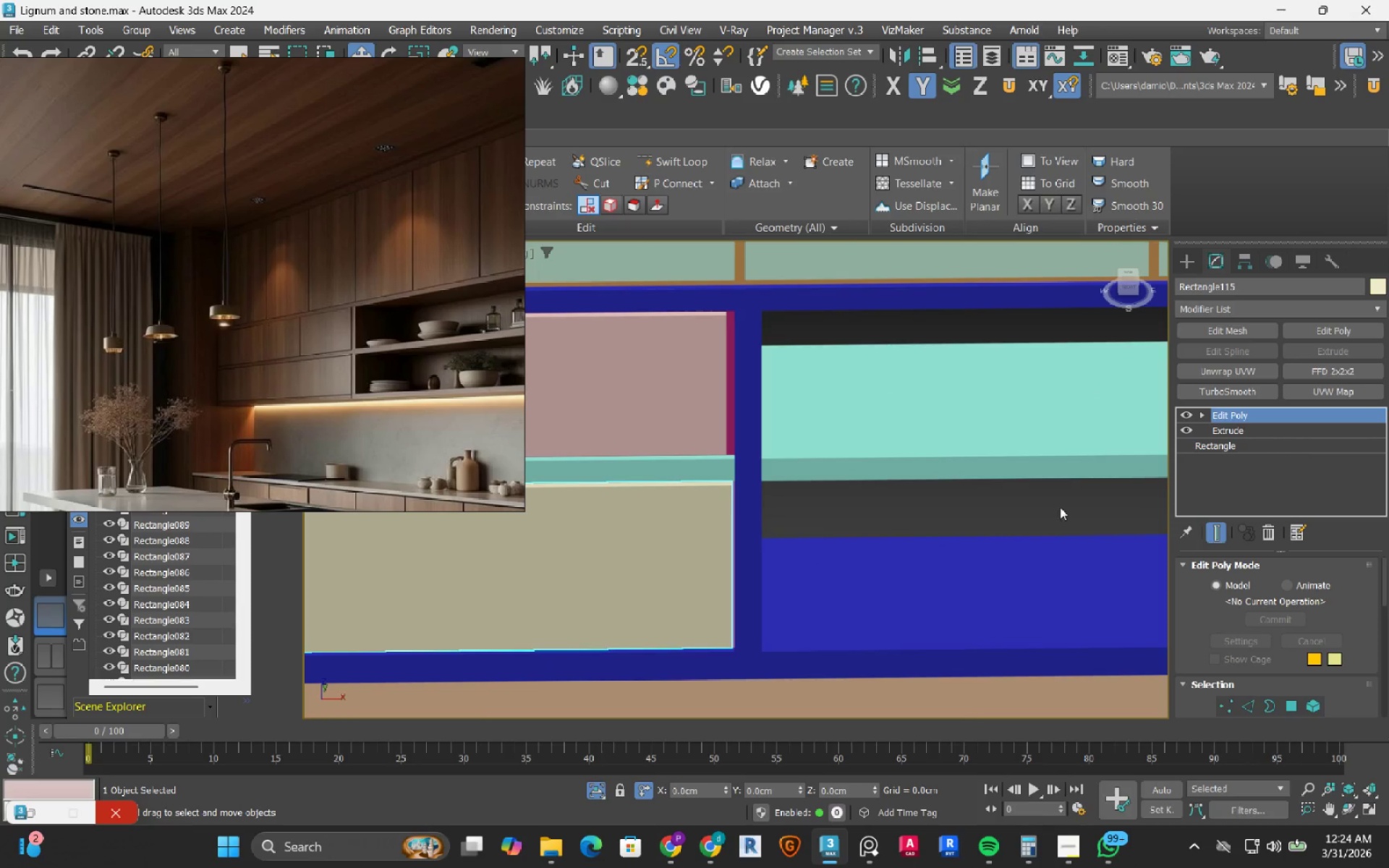 
left_click([1054, 507])
 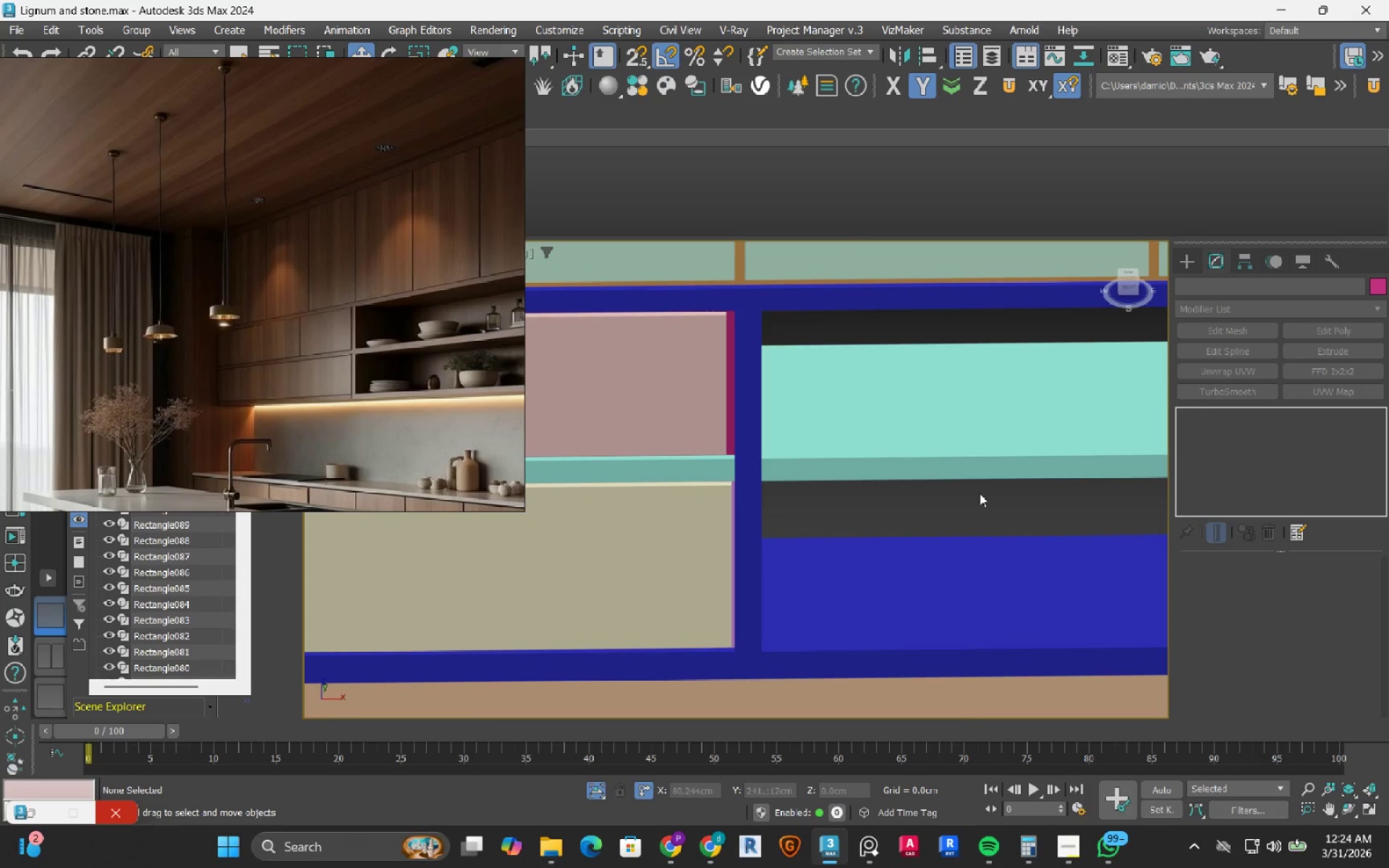 
scroll: coordinate [980, 493], scroll_direction: down, amount: 1.0
 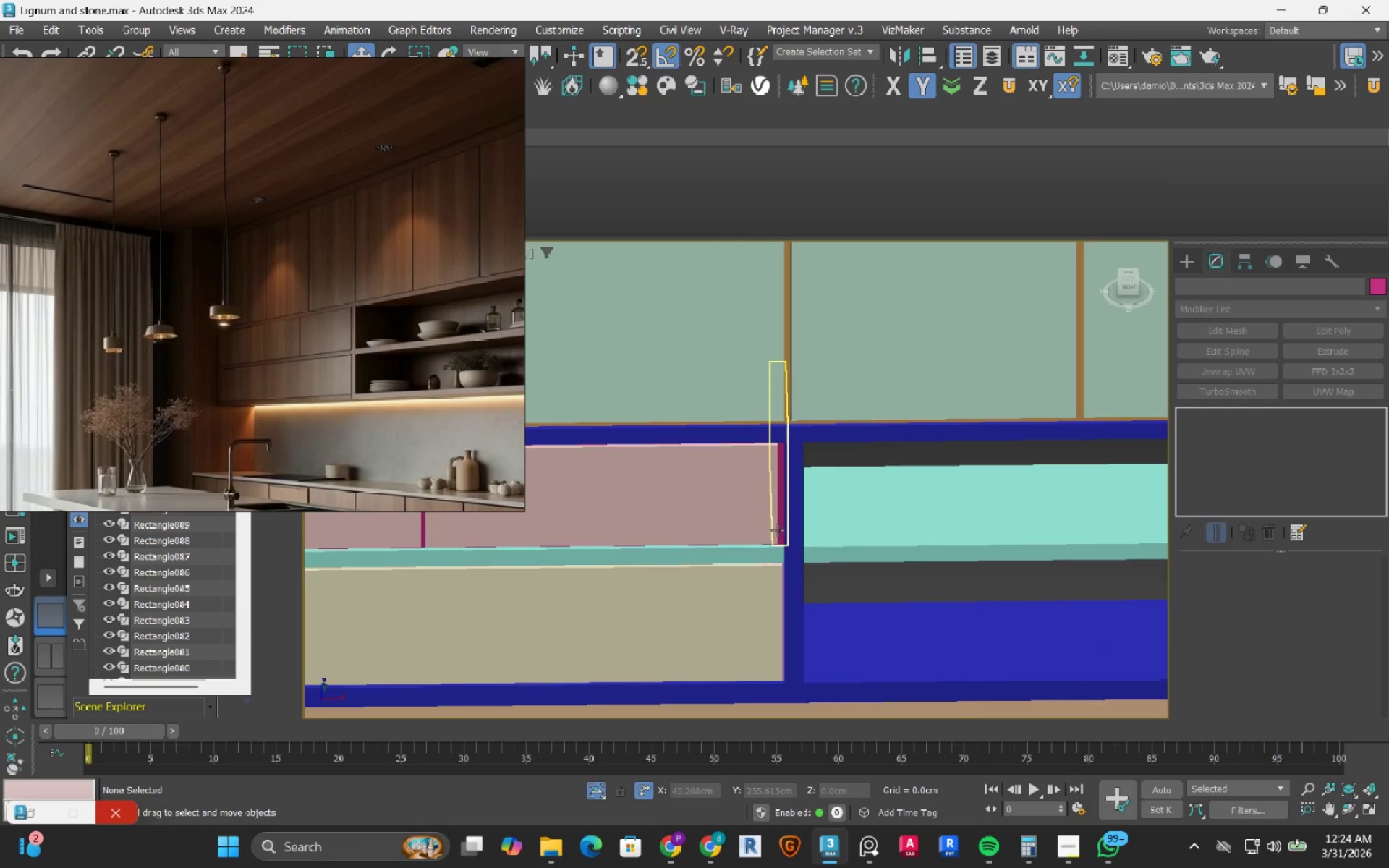 
scroll: coordinate [756, 489], scroll_direction: up, amount: 2.0
 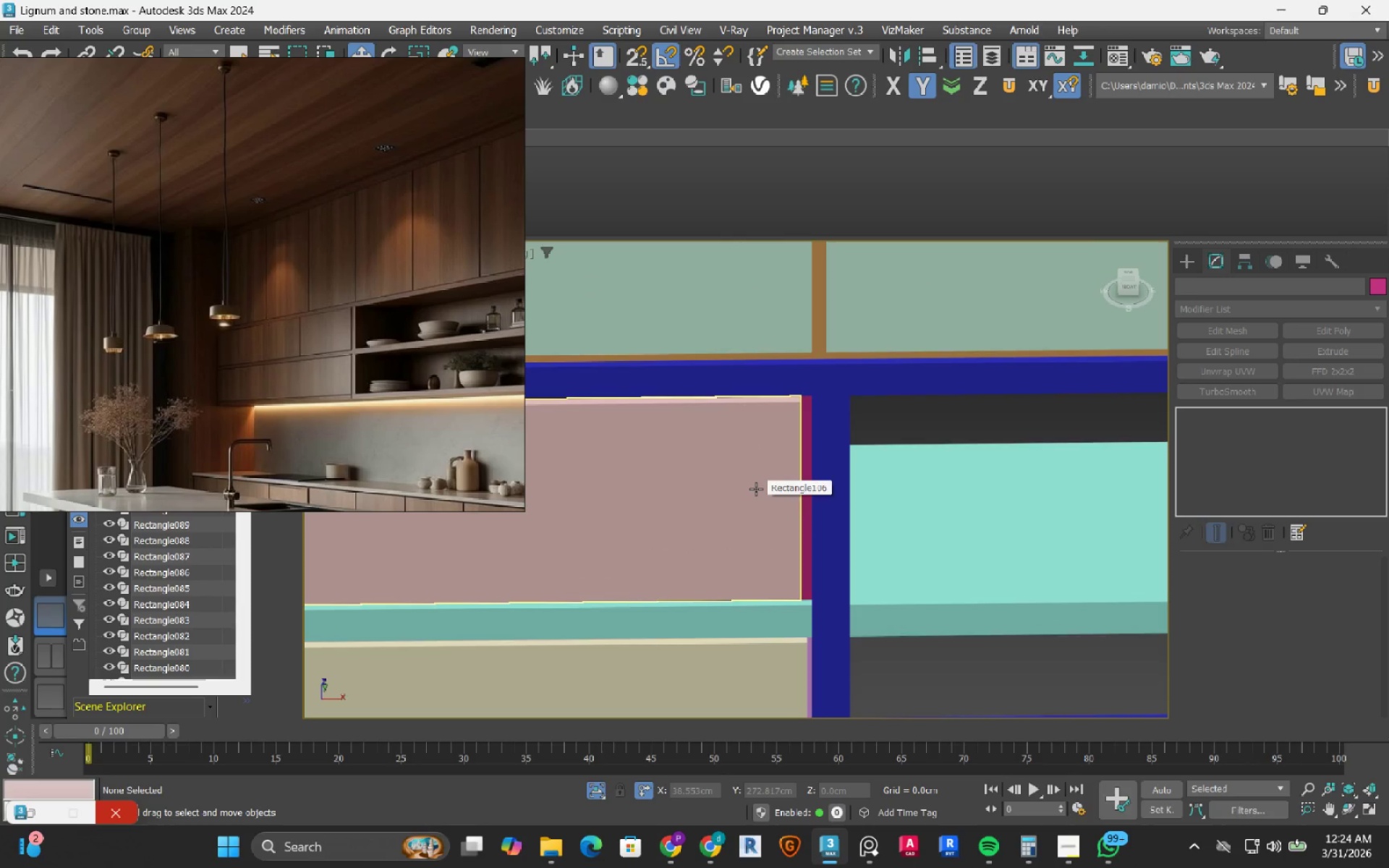 
left_click([756, 489])
 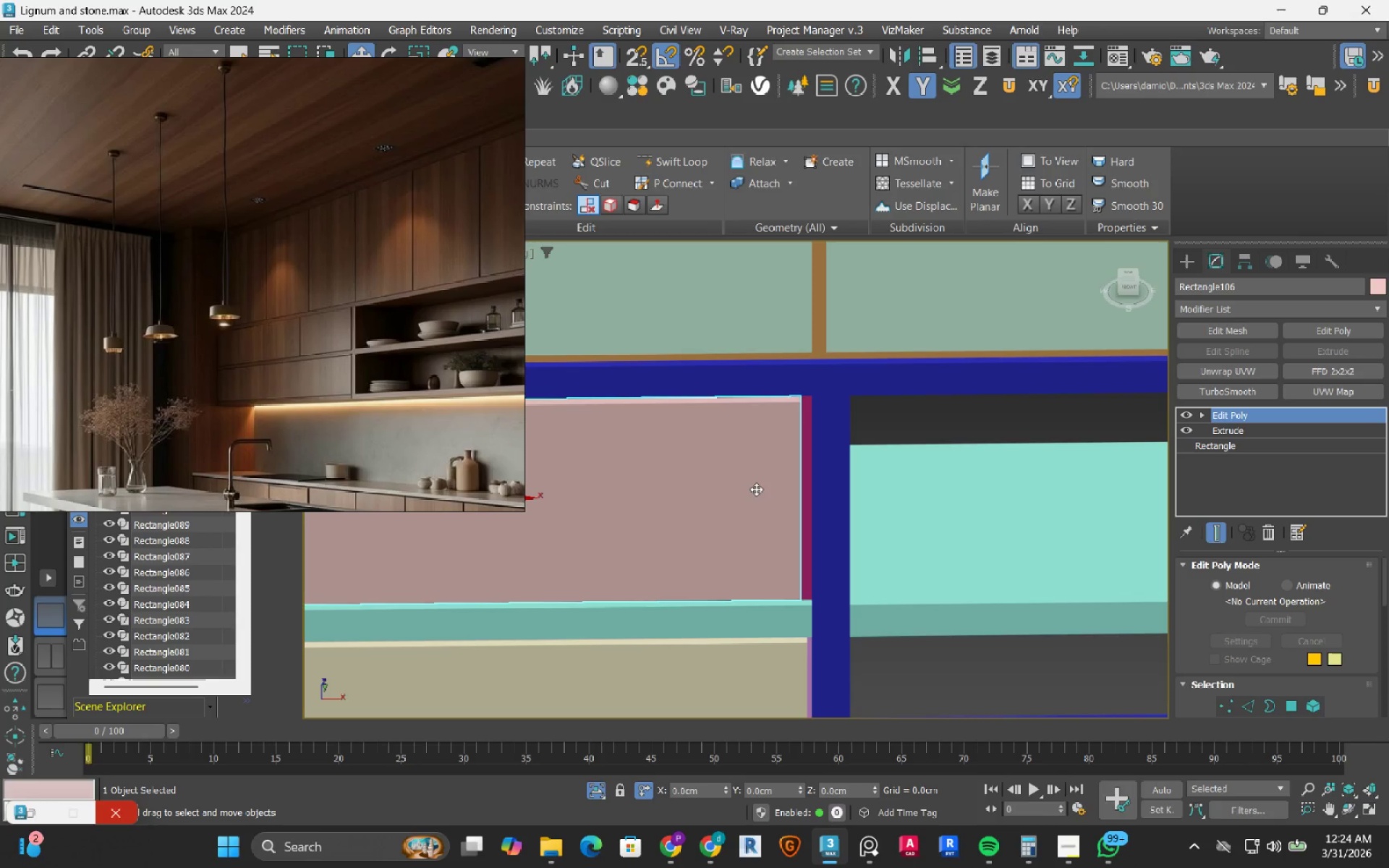 
scroll: coordinate [770, 486], scroll_direction: down, amount: 4.0
 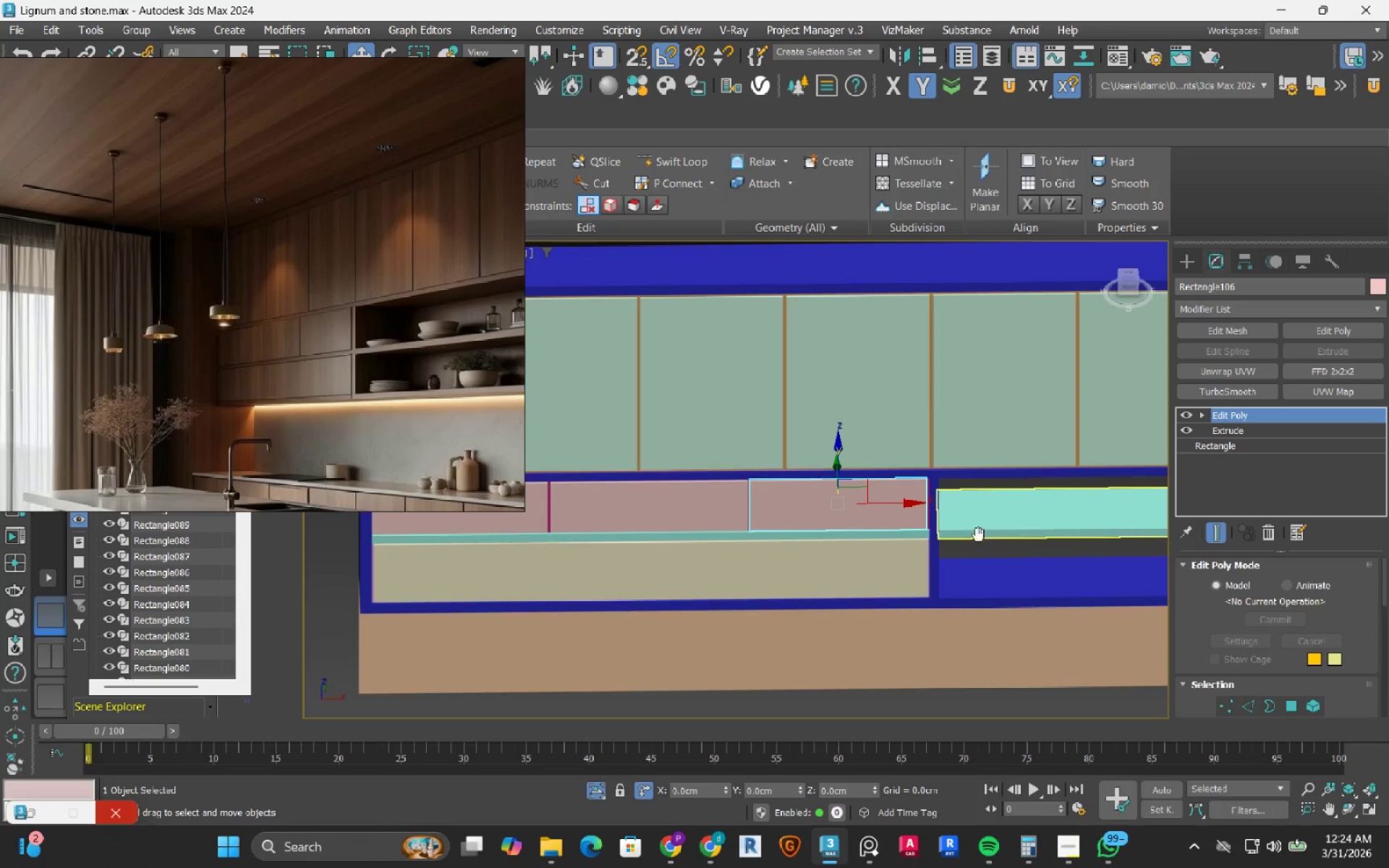 
key(1)
 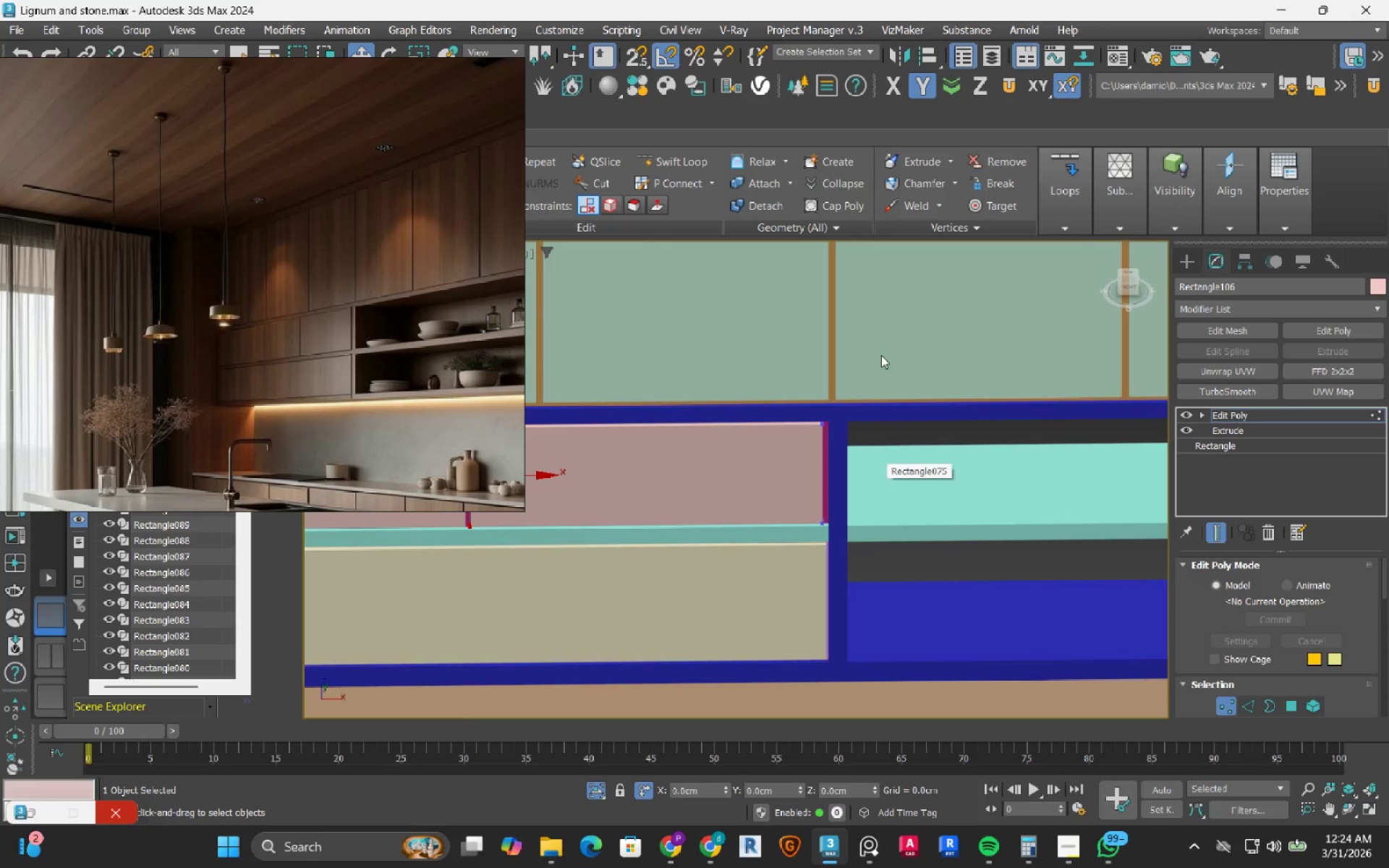 
scroll: coordinate [900, 535], scroll_direction: up, amount: 2.0
 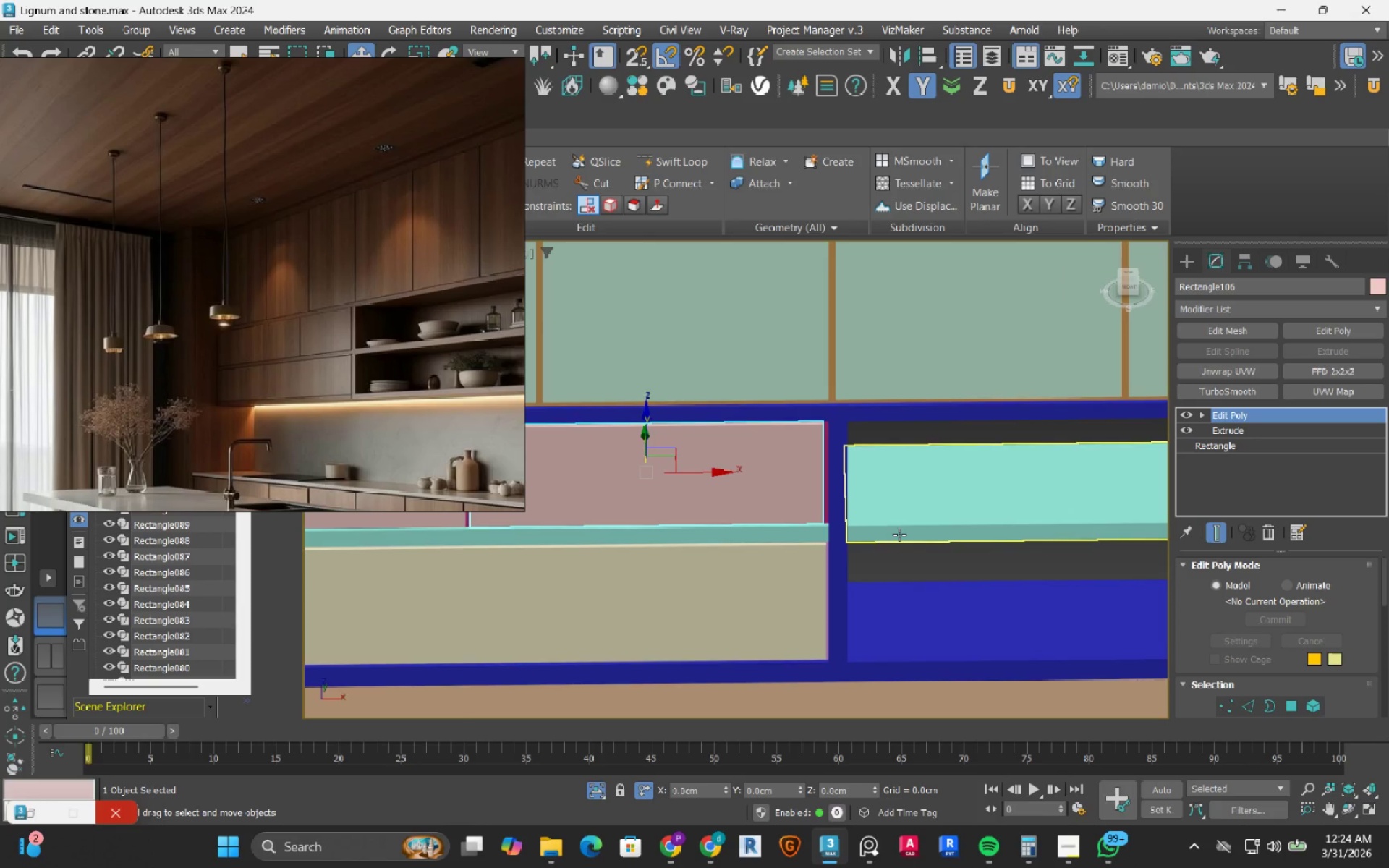 
left_click_drag(start_coordinate=[880, 356], to_coordinate=[794, 600])
 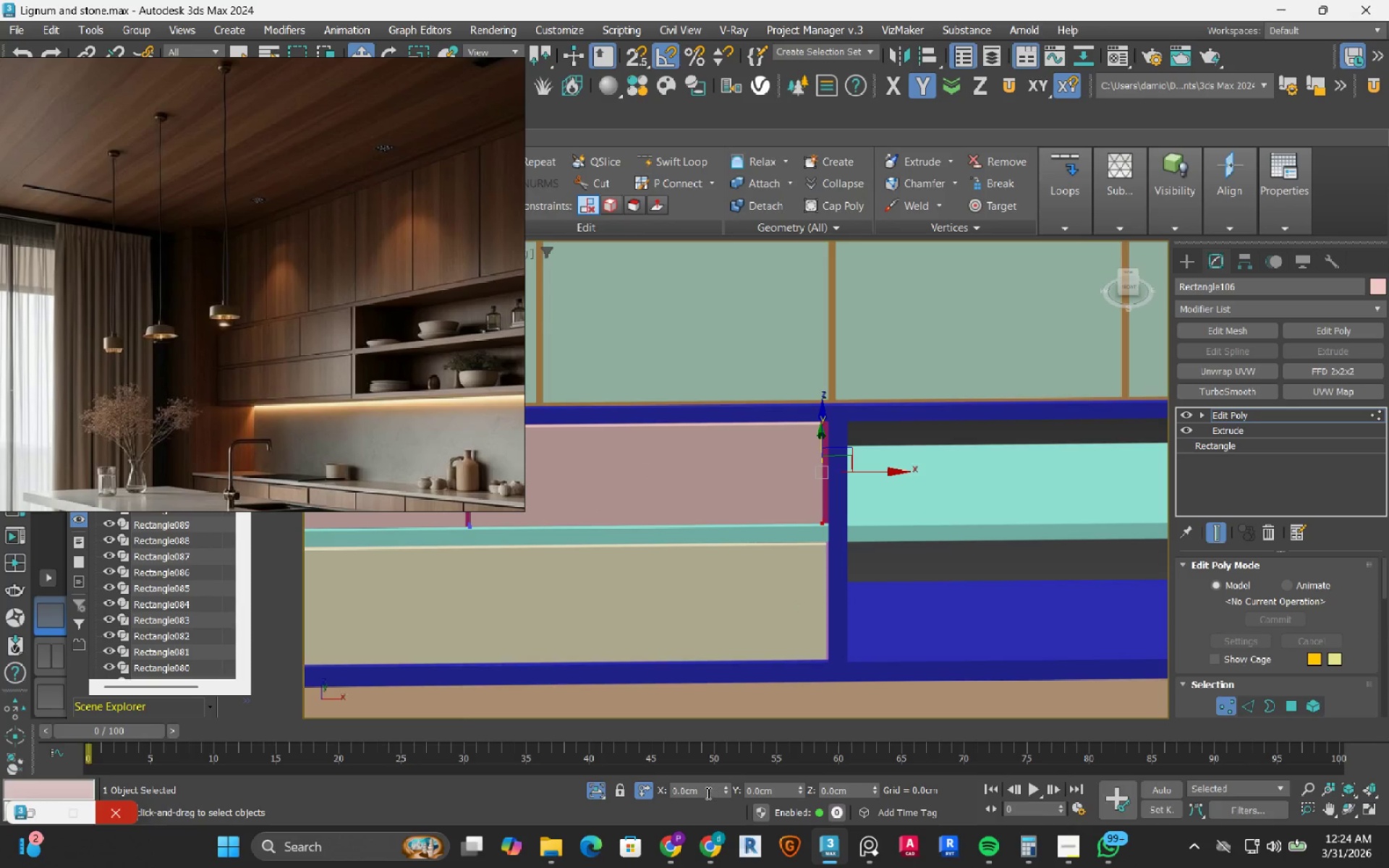 
double_click([707, 792])
 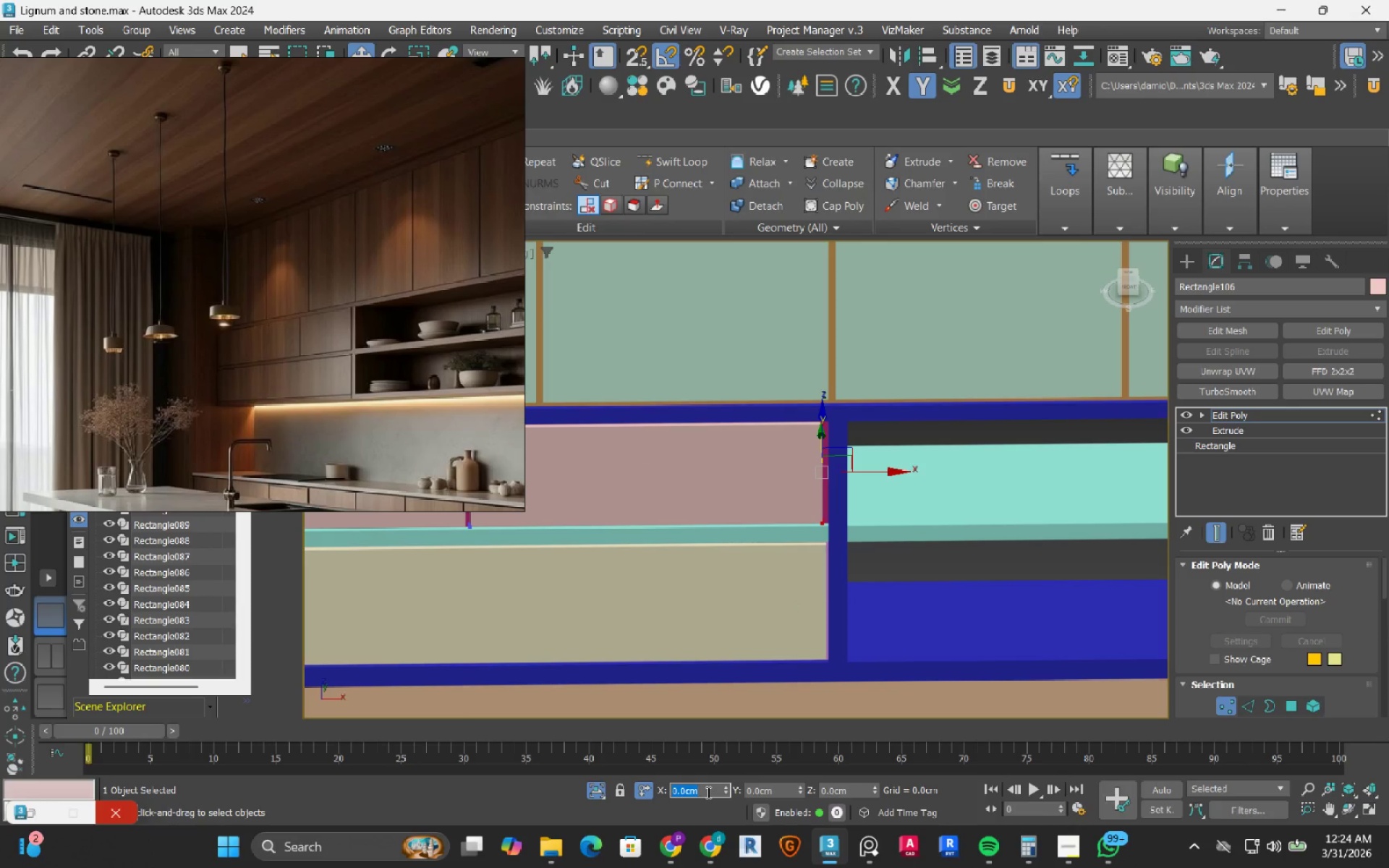 
key(NumpadDecimal)
 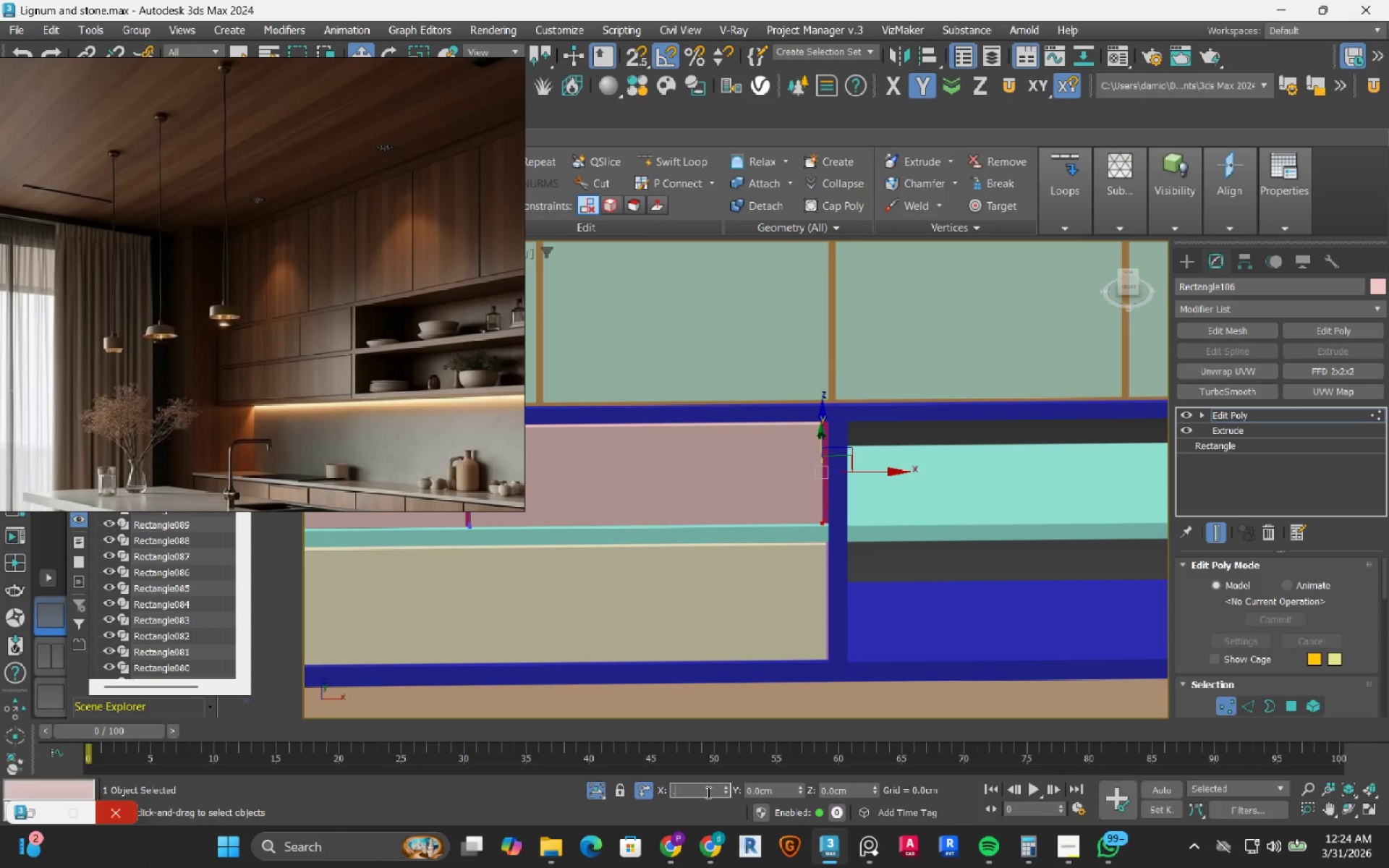 
key(Numpad7)
 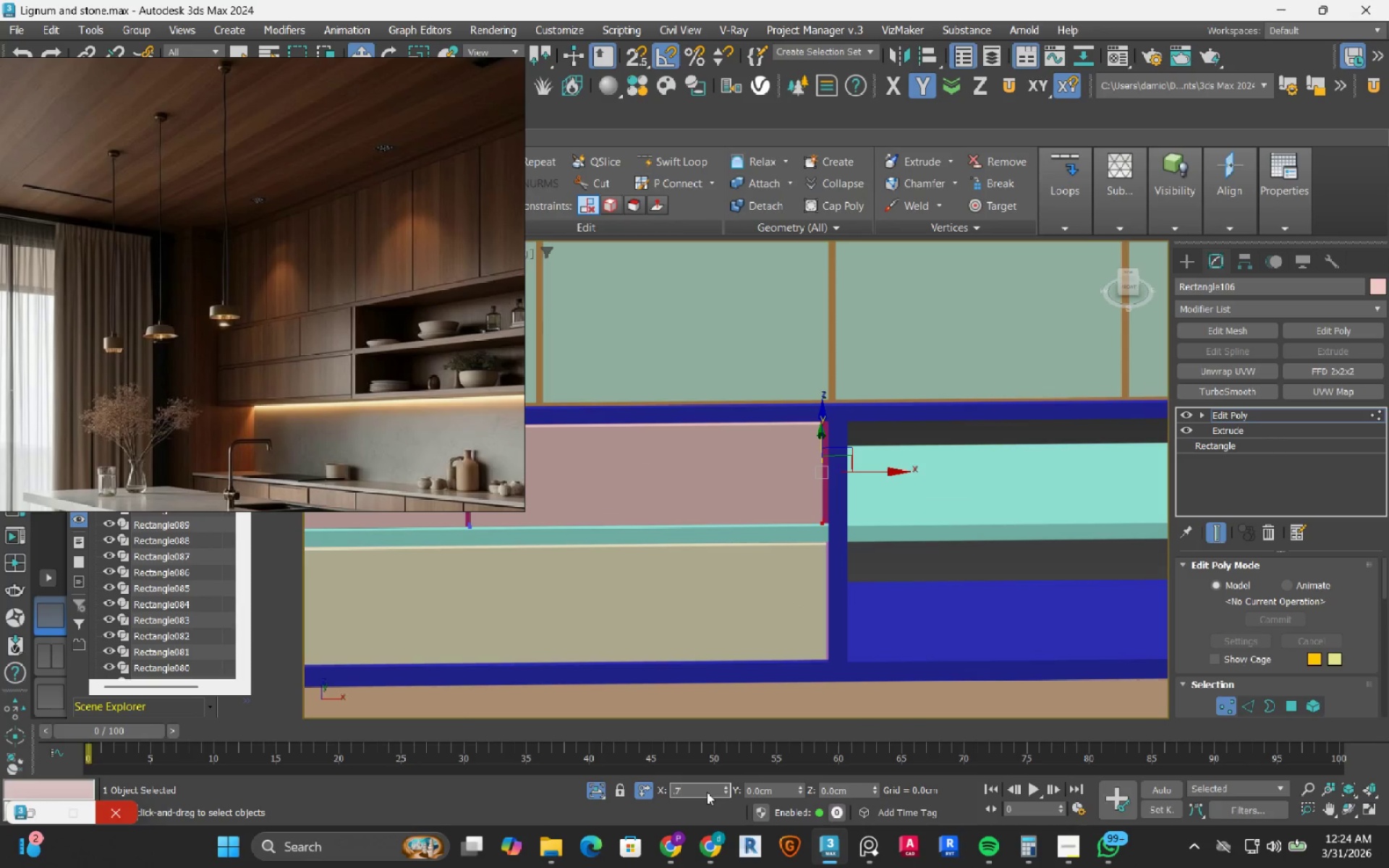 
key(Numpad5)
 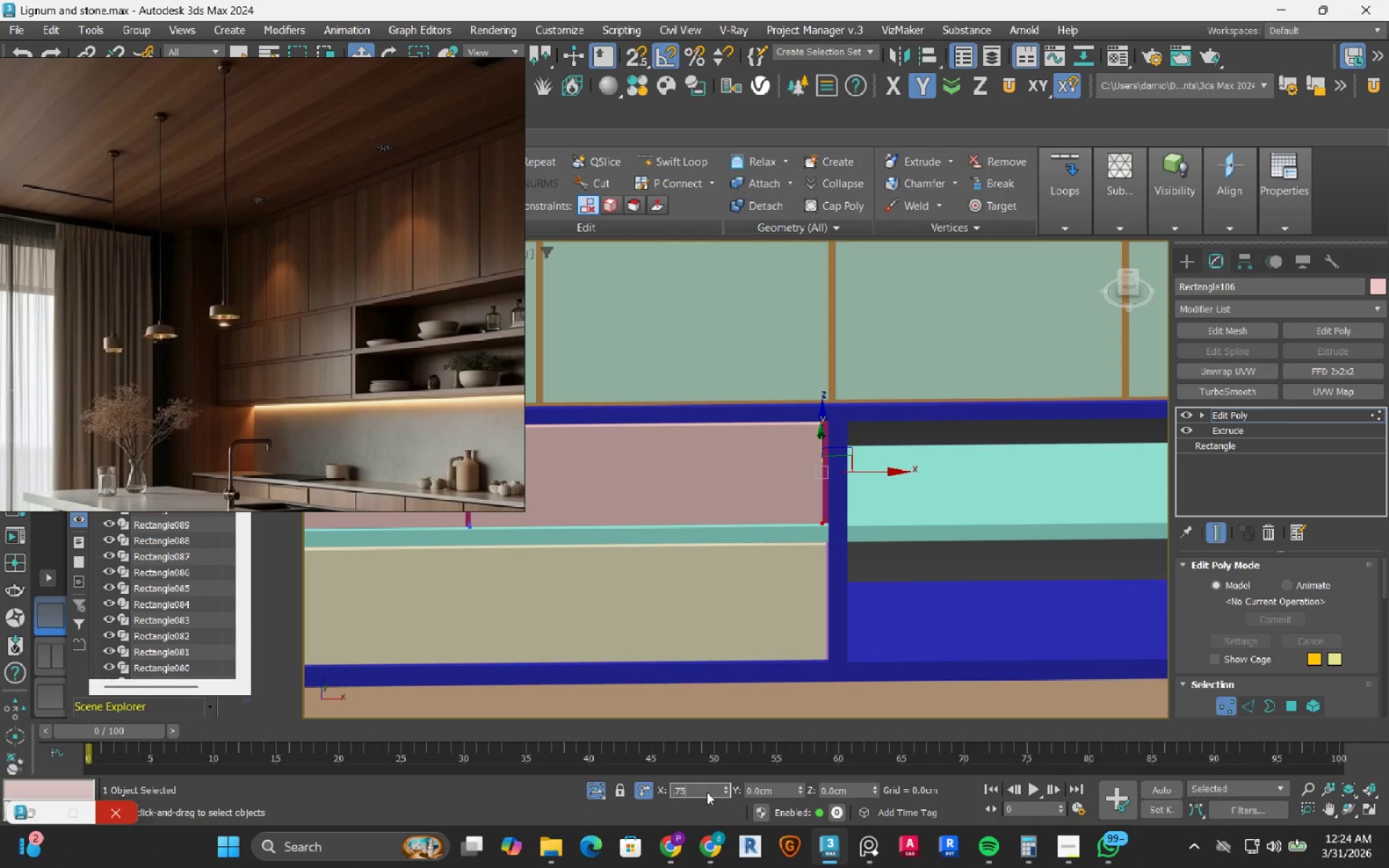 
key(NumpadEnter)
 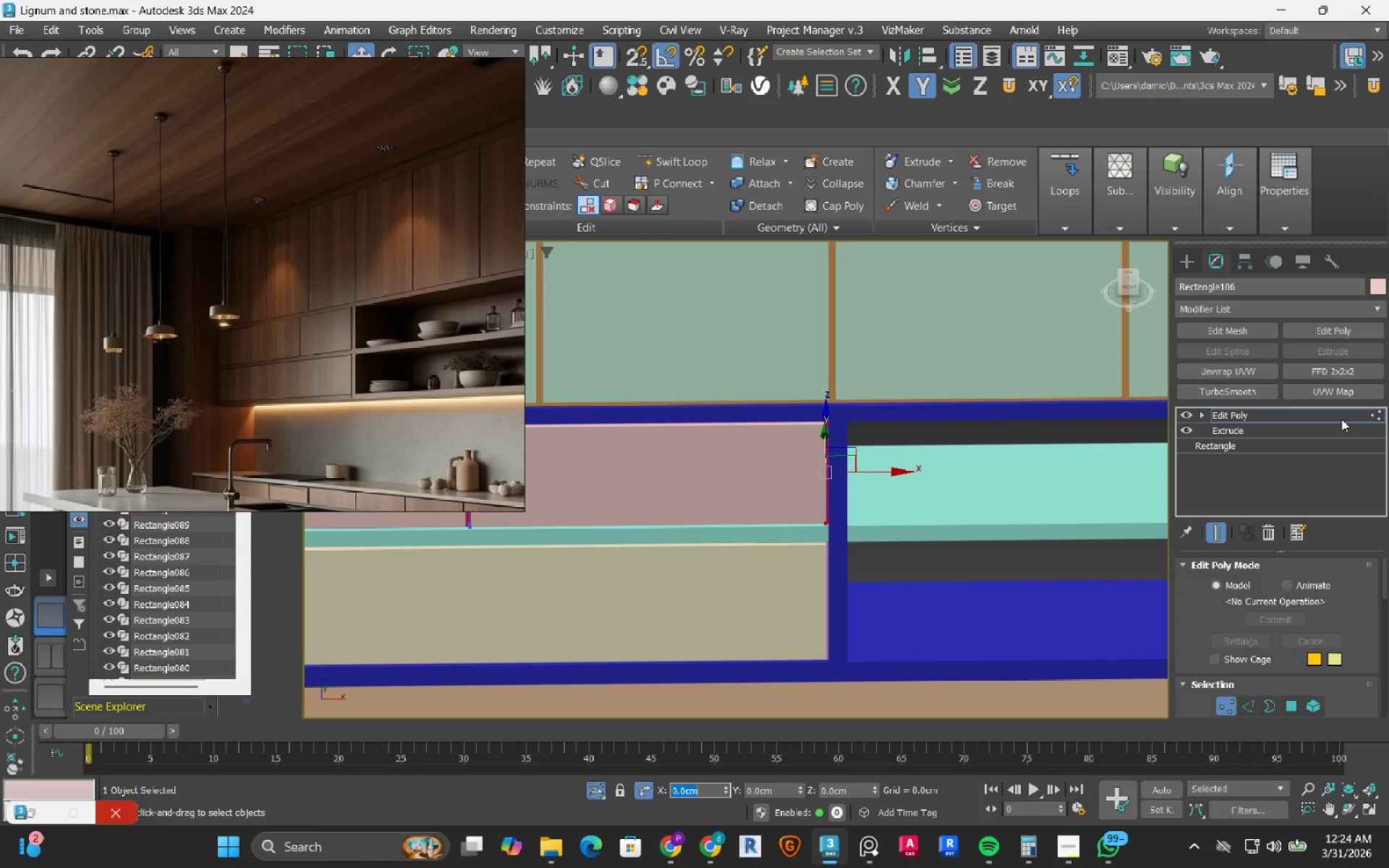 
left_click([1377, 415])
 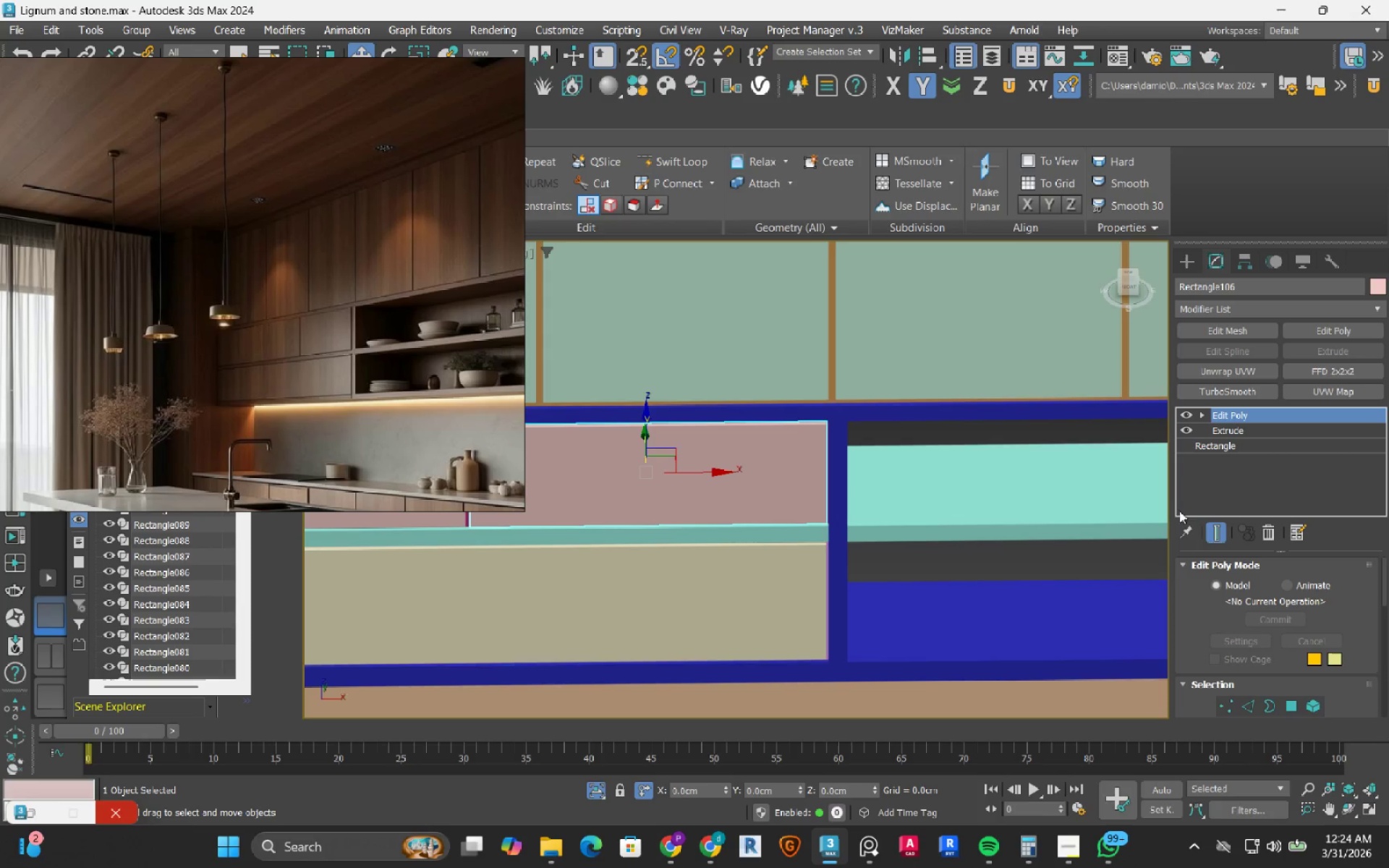 
scroll: coordinate [721, 559], scroll_direction: down, amount: 4.0
 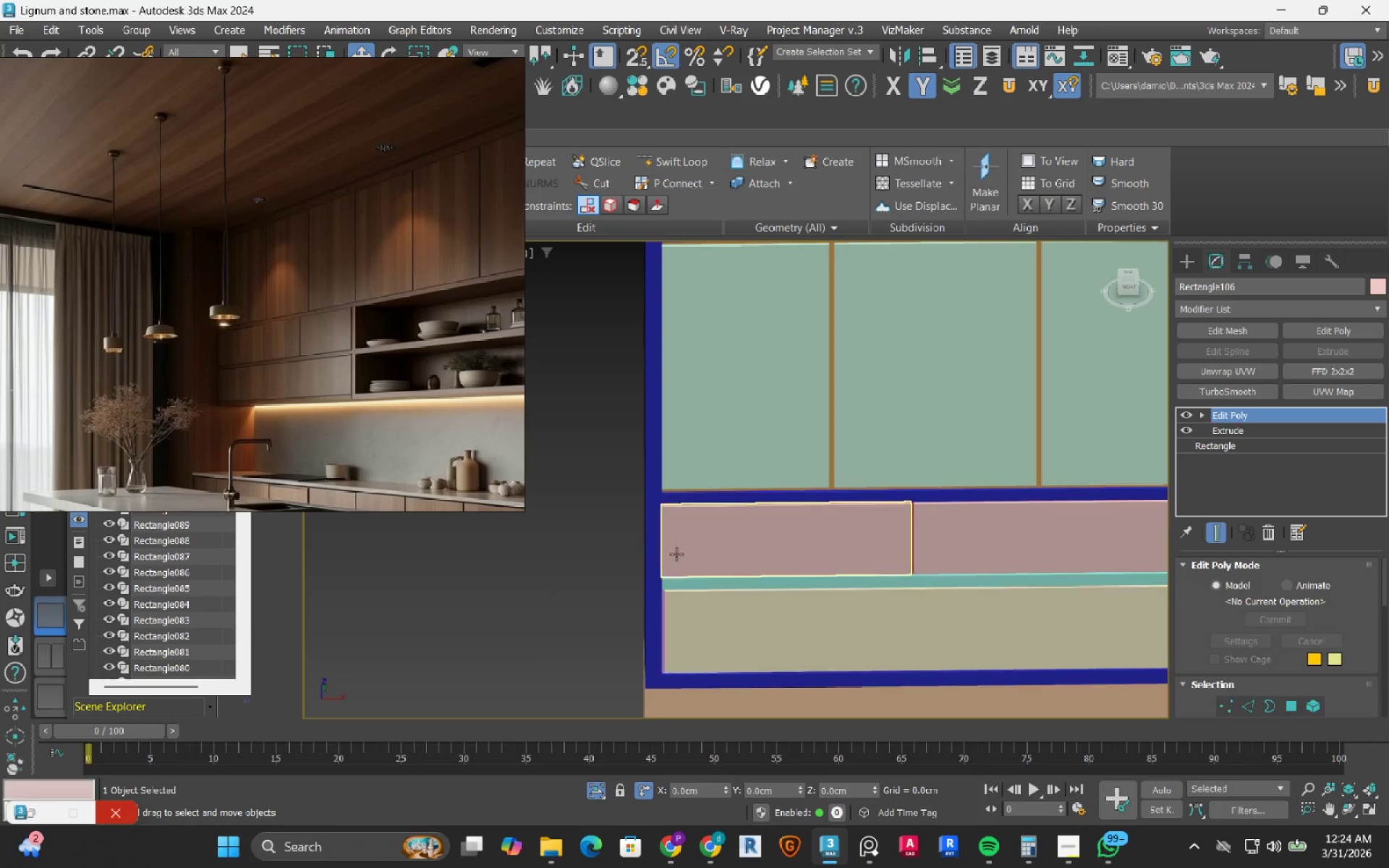 
left_click([696, 584])
 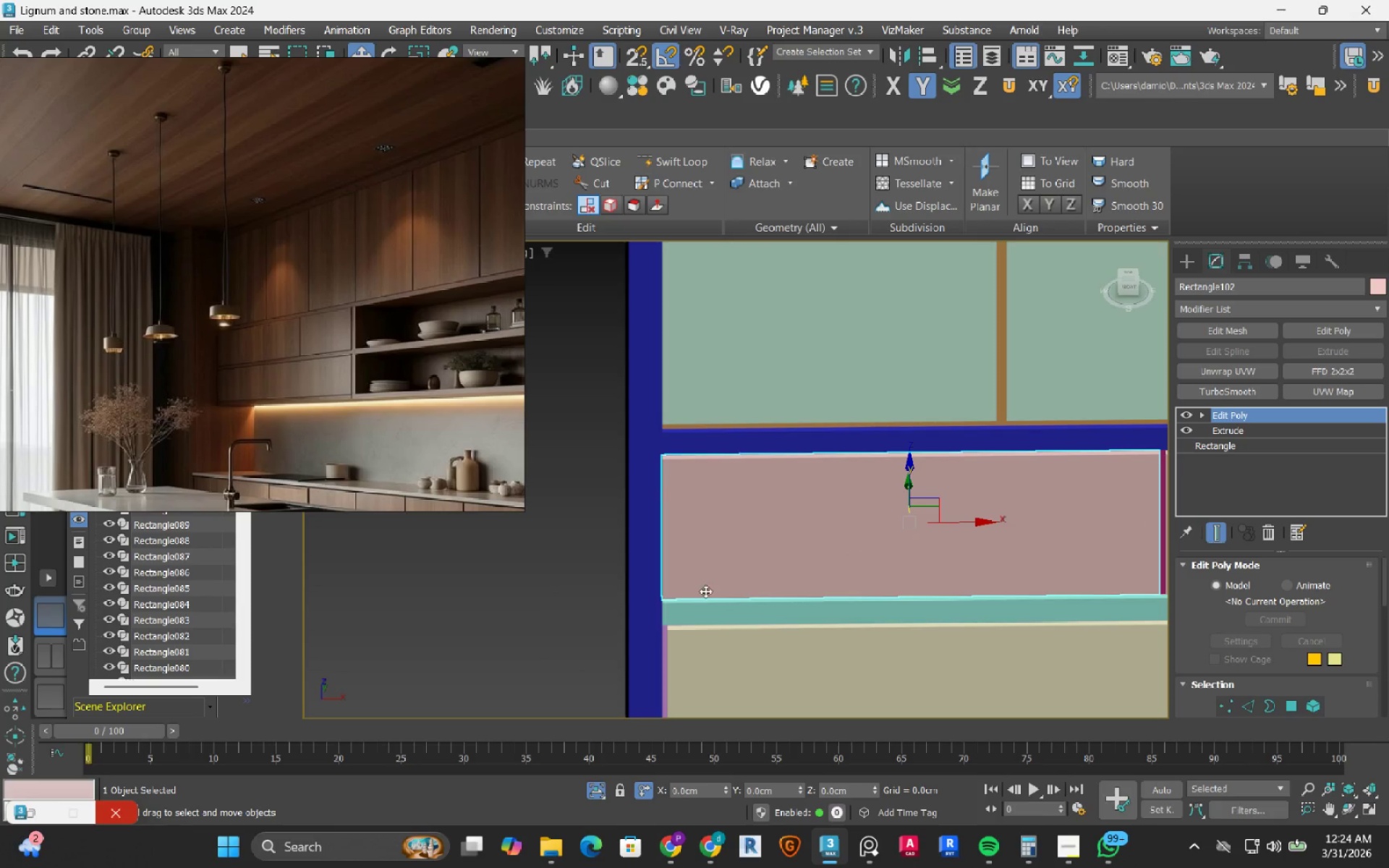 
scroll: coordinate [662, 554], scroll_direction: up, amount: 2.0
 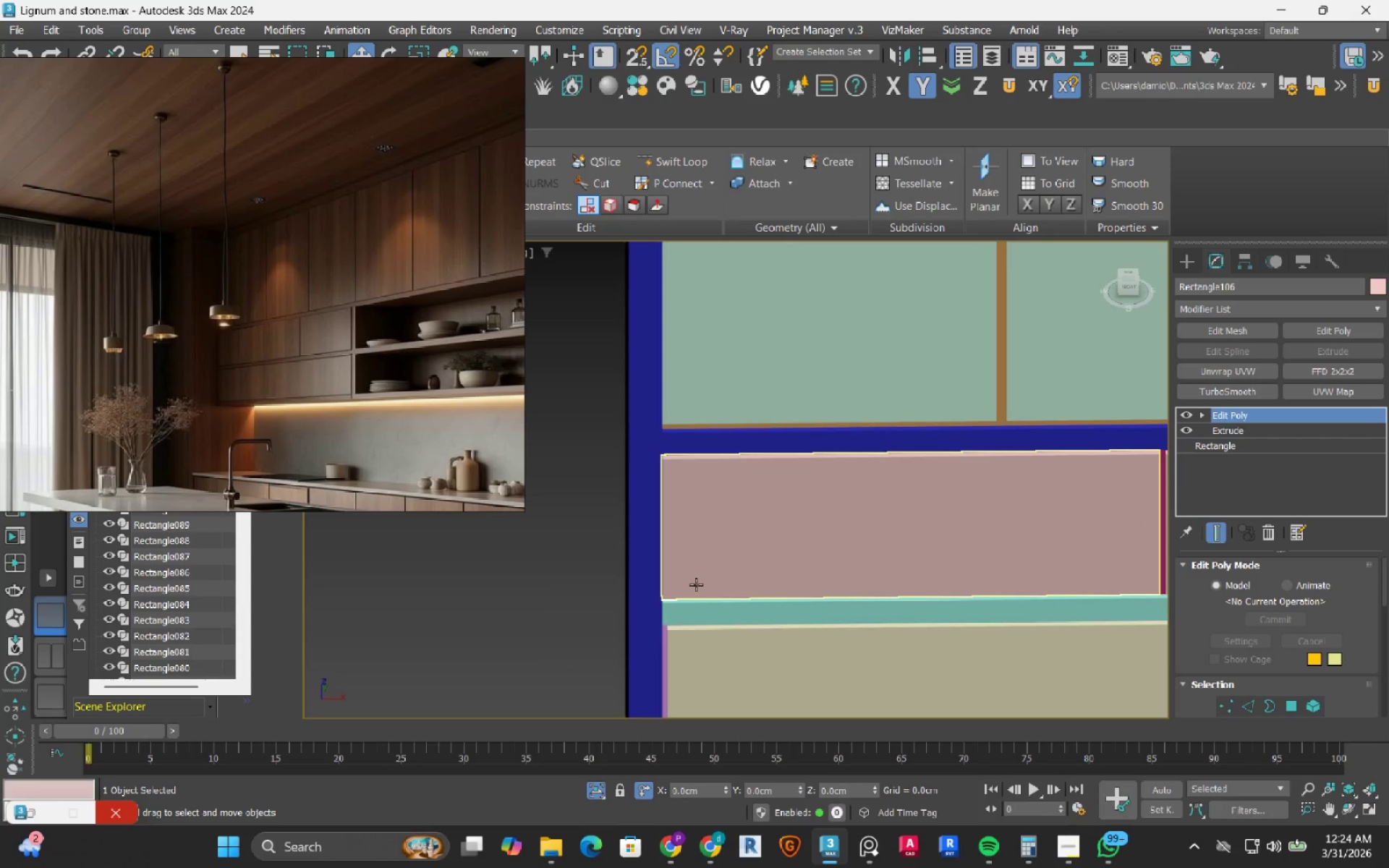 
hold_key(key=AltLeft, duration=0.62)
 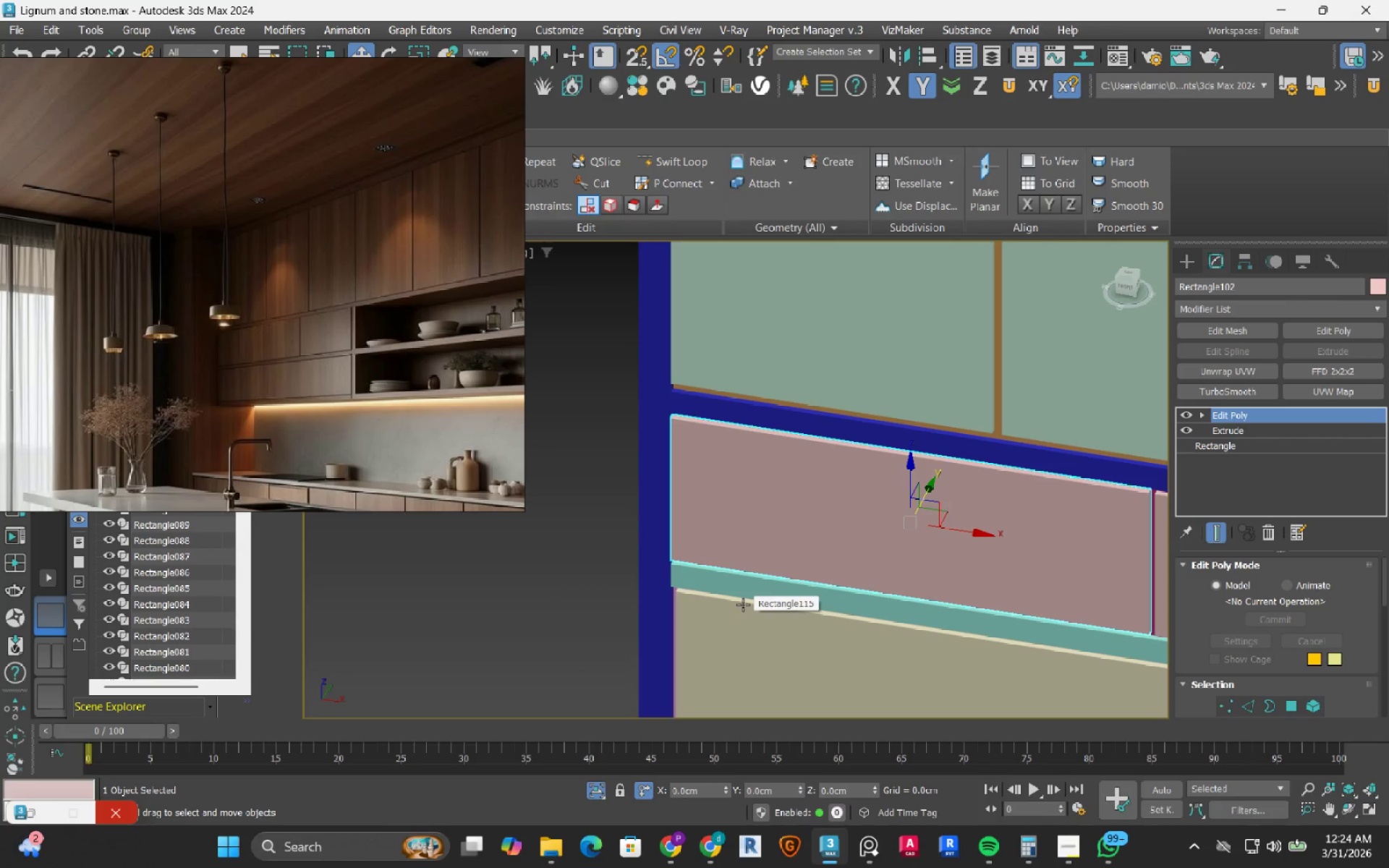 
key(1)
 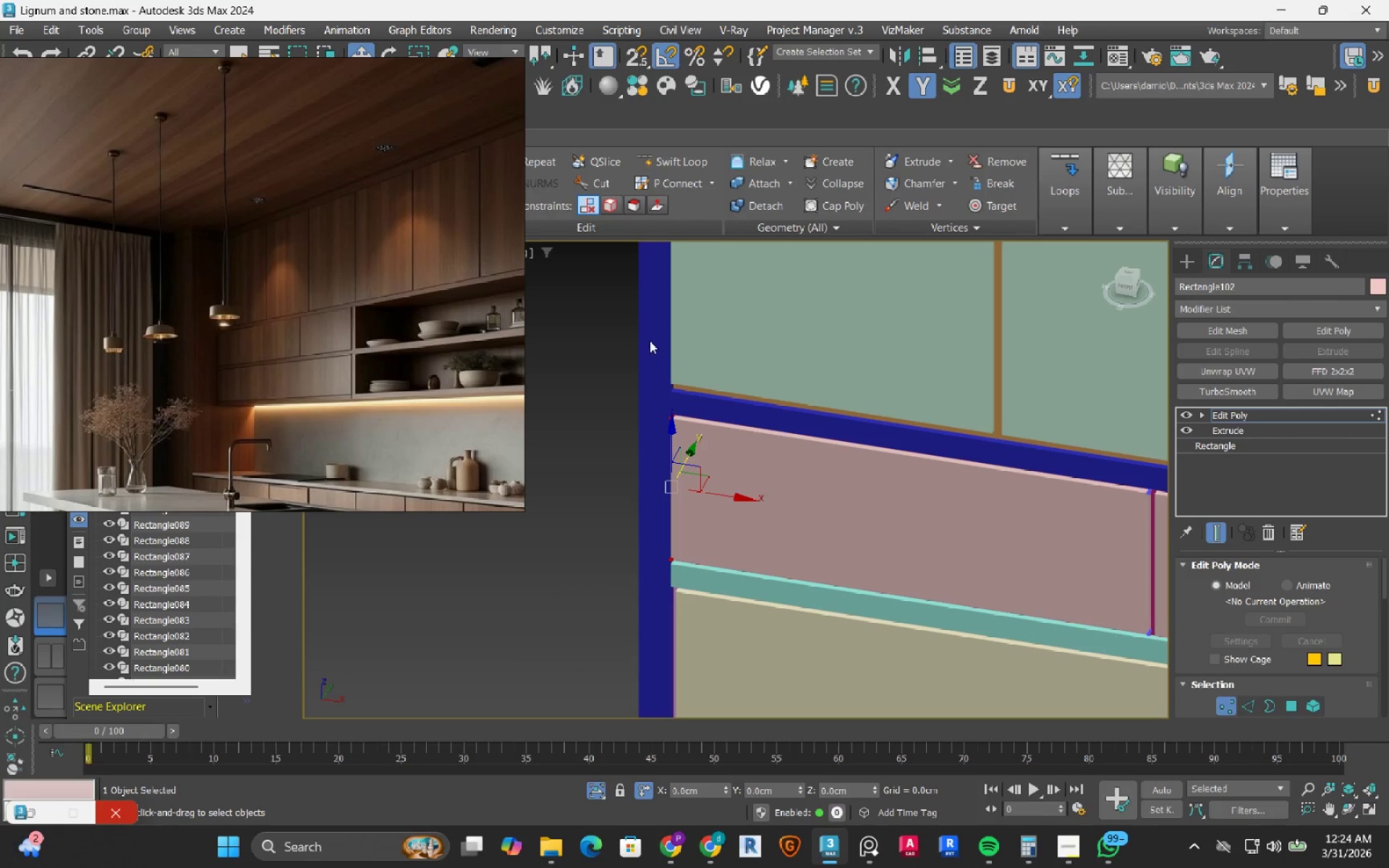 
left_click_drag(start_coordinate=[650, 342], to_coordinate=[797, 655])
 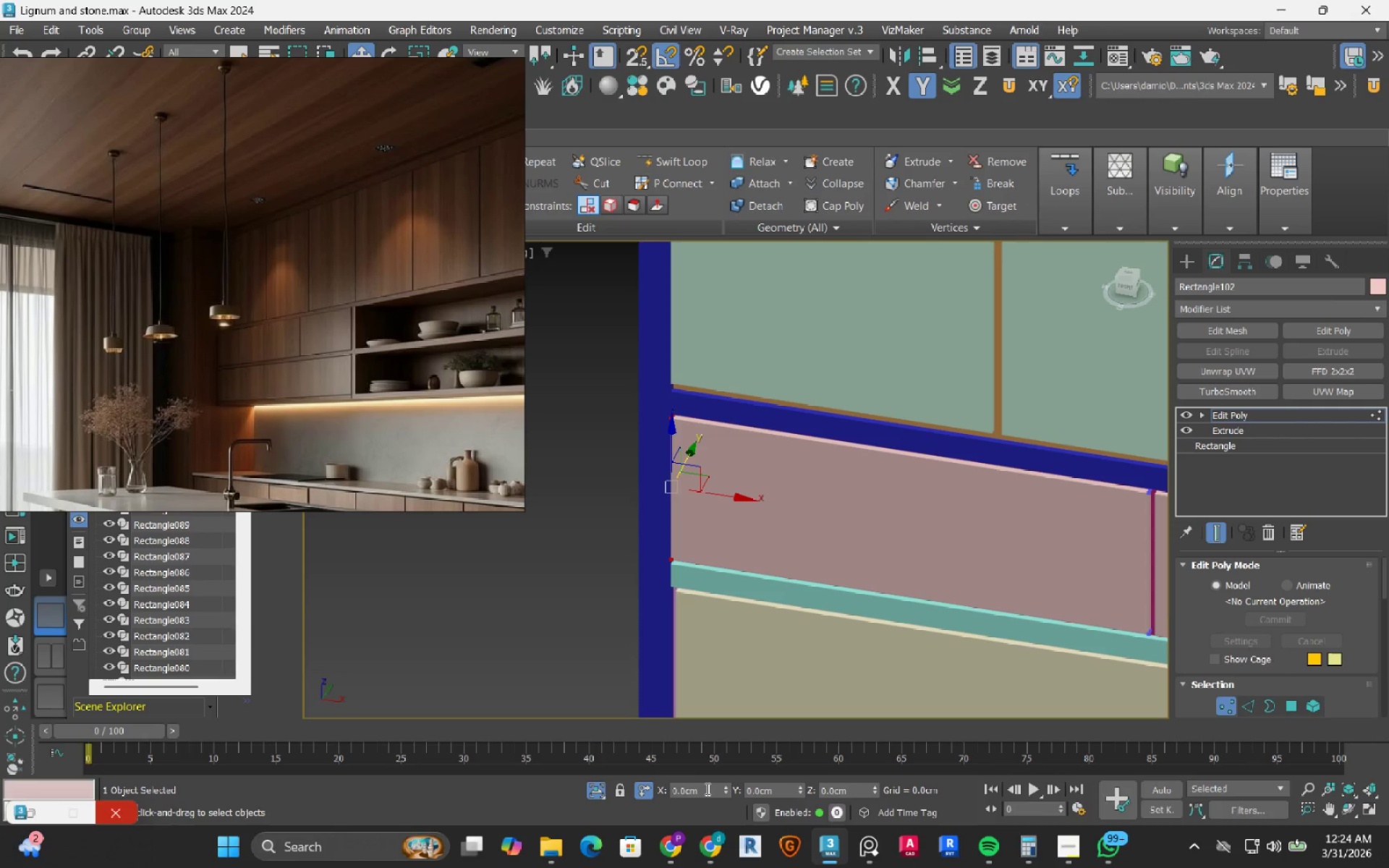 
double_click([704, 788])
 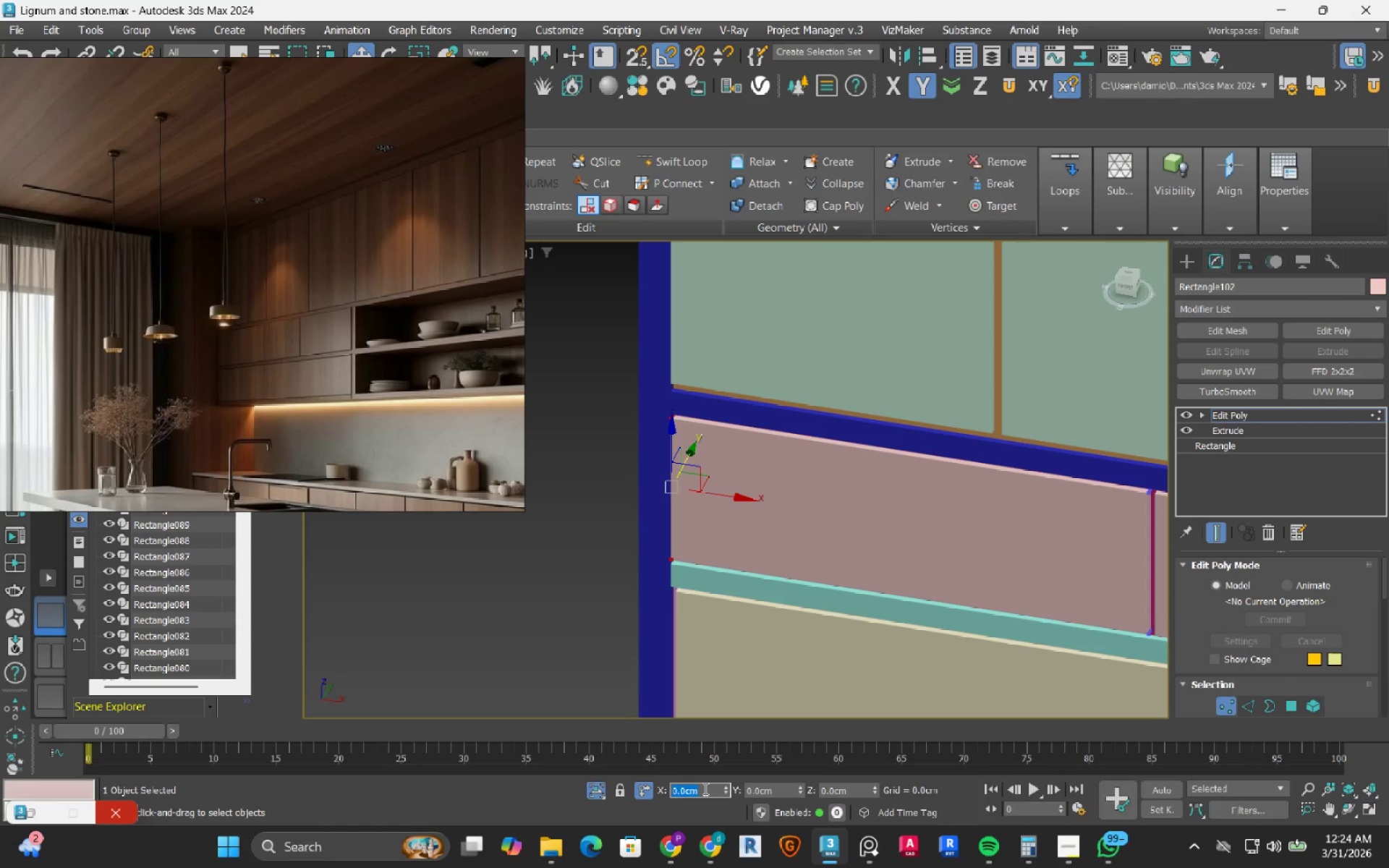 
key(NumpadDecimal)
 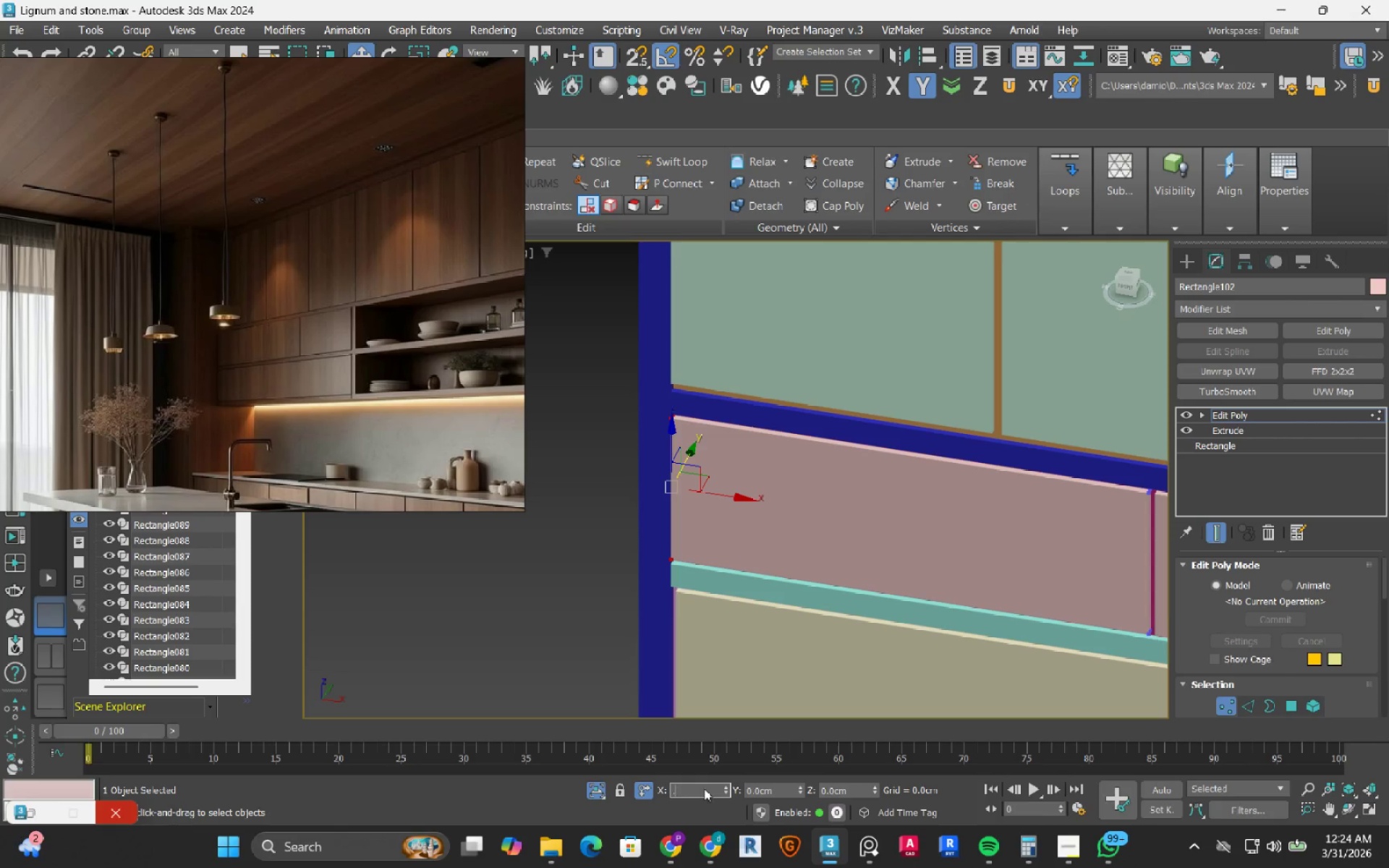 
key(Numpad7)
 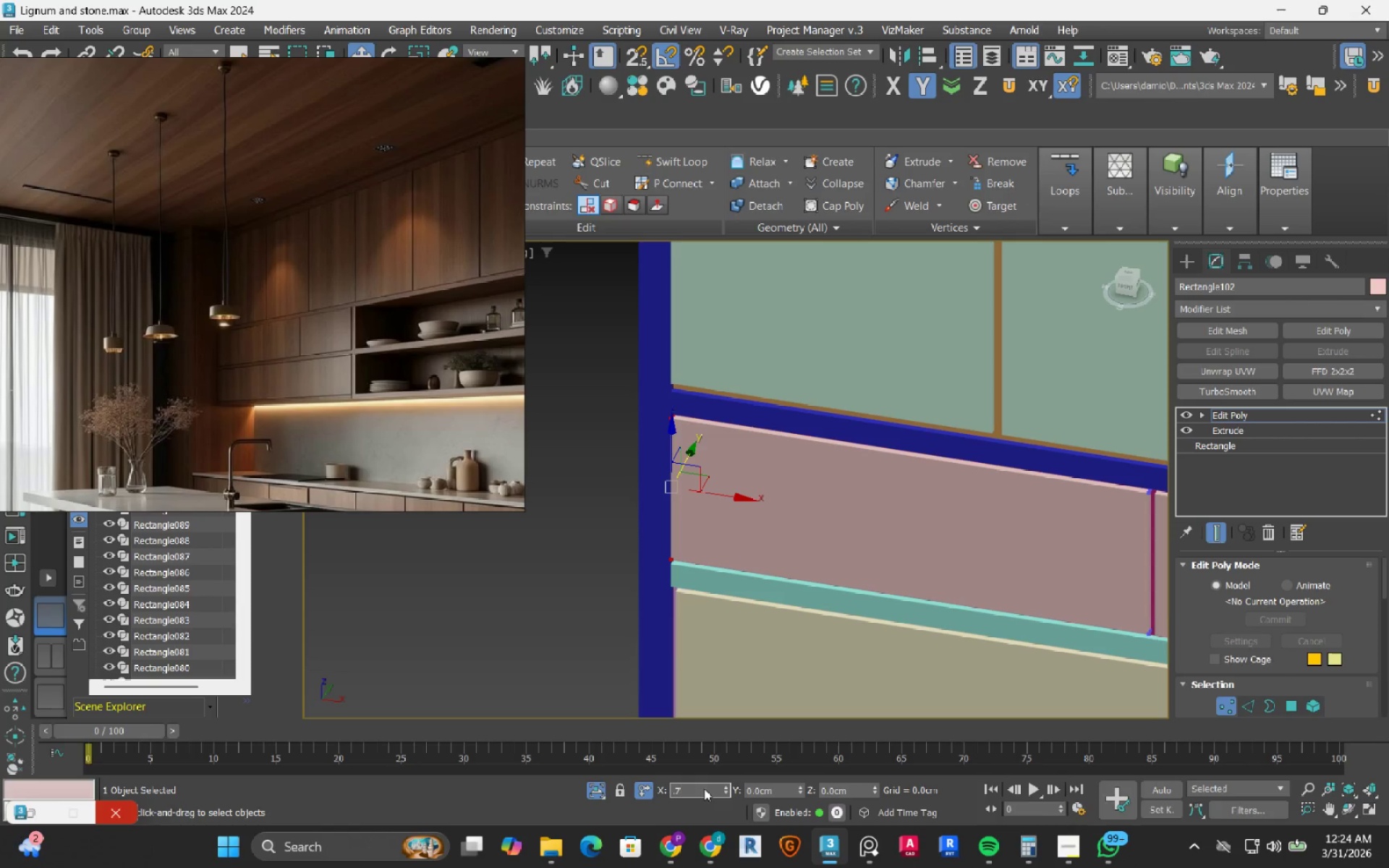 
key(Numpad5)
 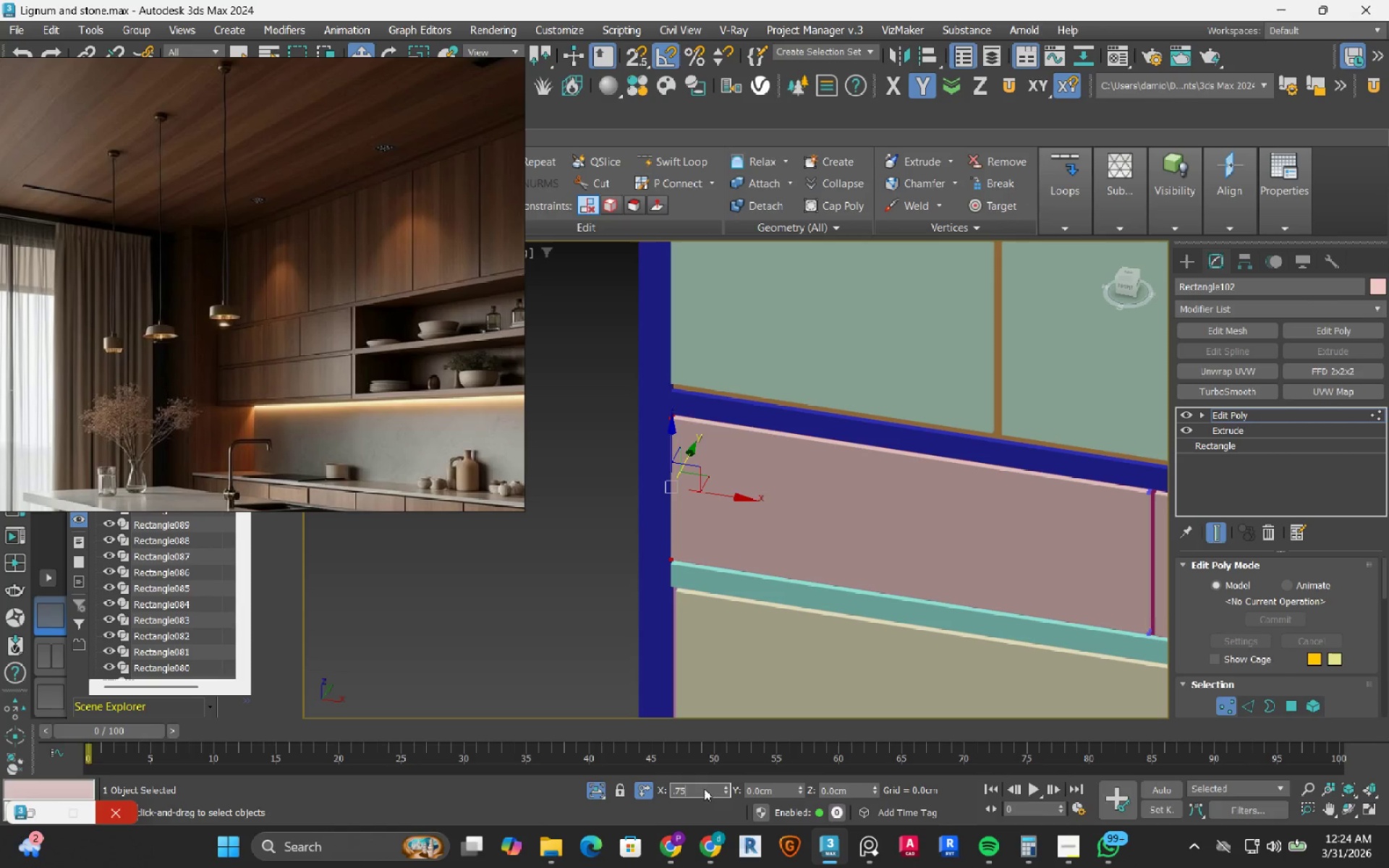 
key(NumpadEnter)
 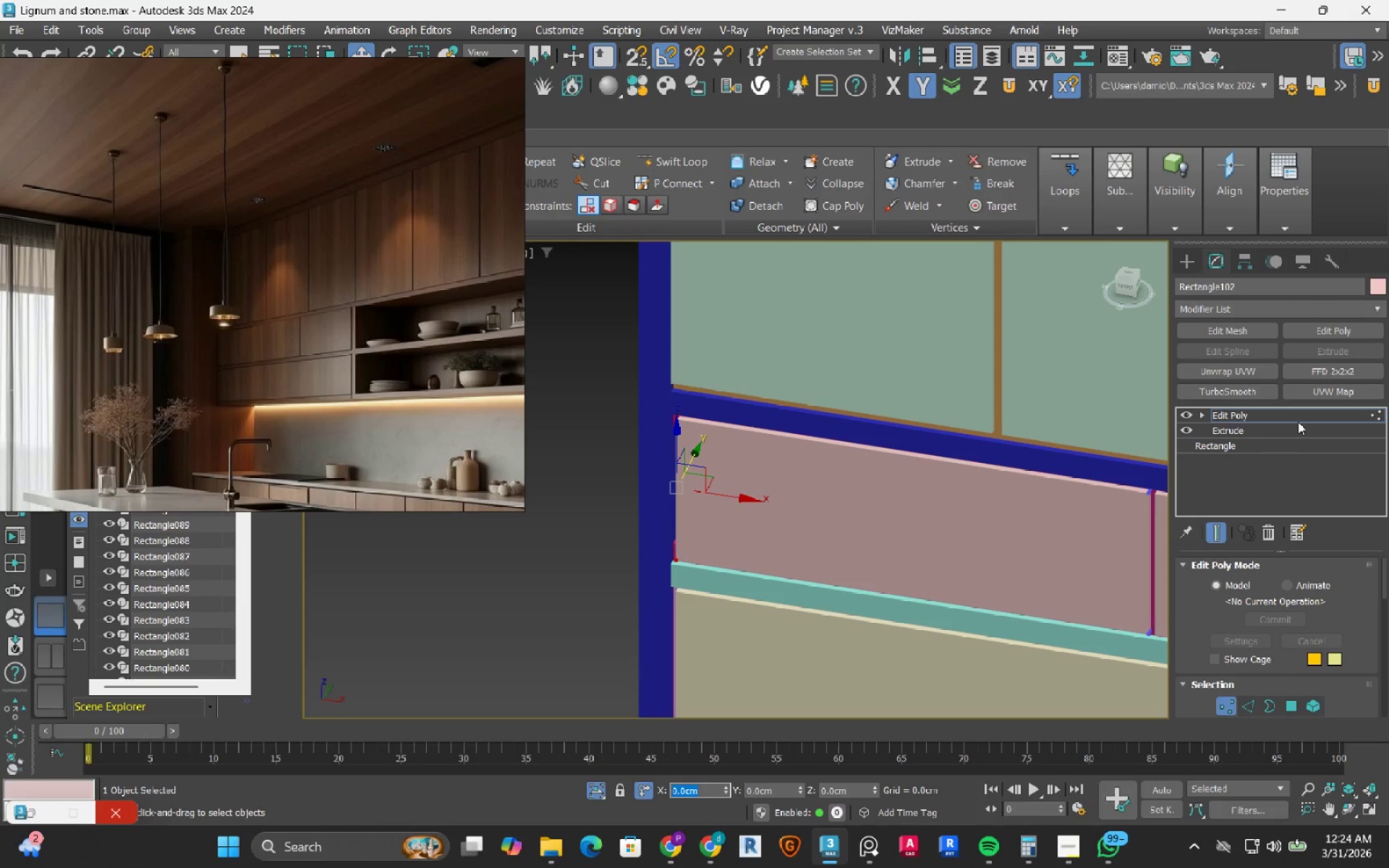 
left_click_drag(start_coordinate=[1377, 419], to_coordinate=[1372, 419])
 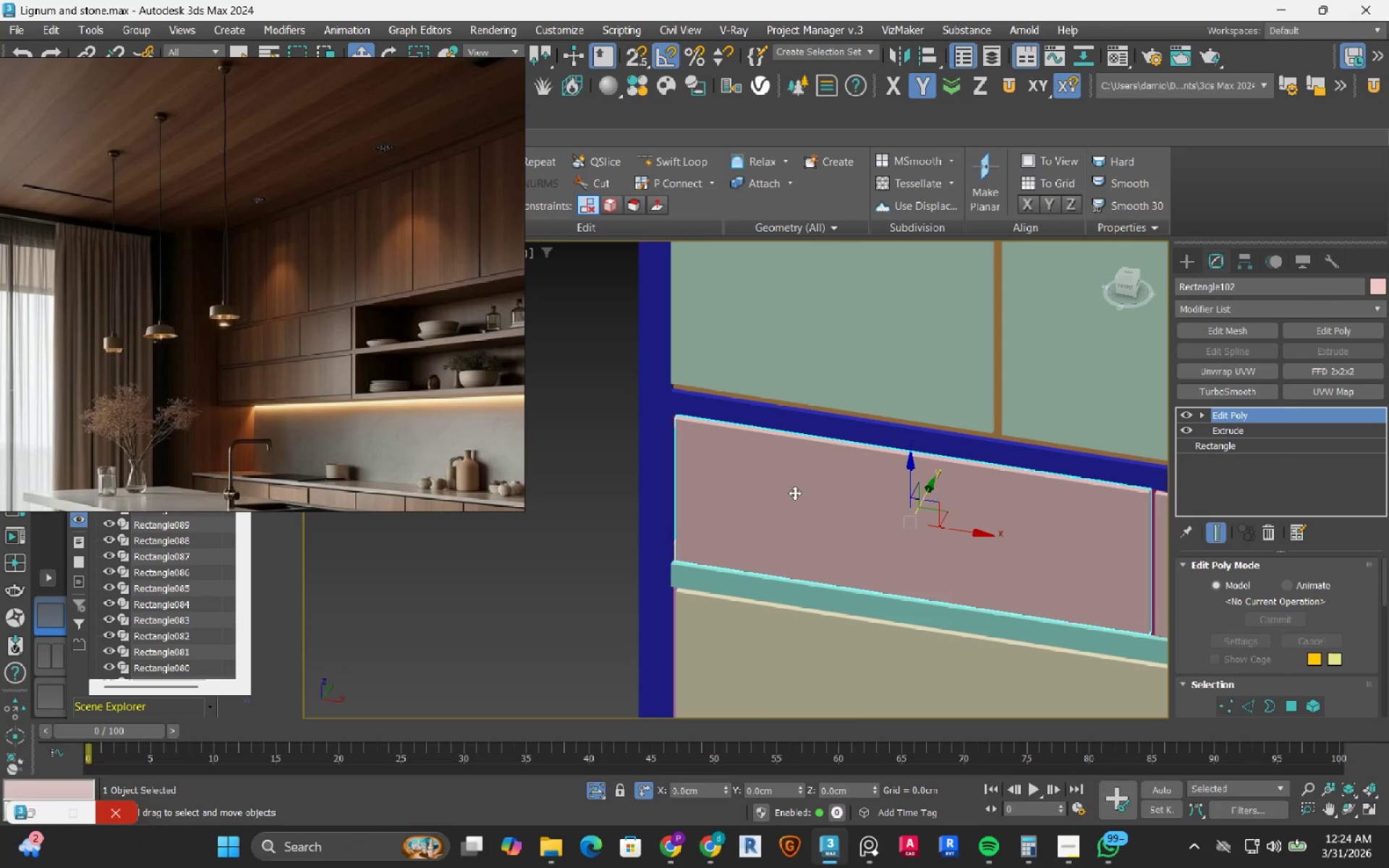 
hold_key(key=AltLeft, duration=0.69)
 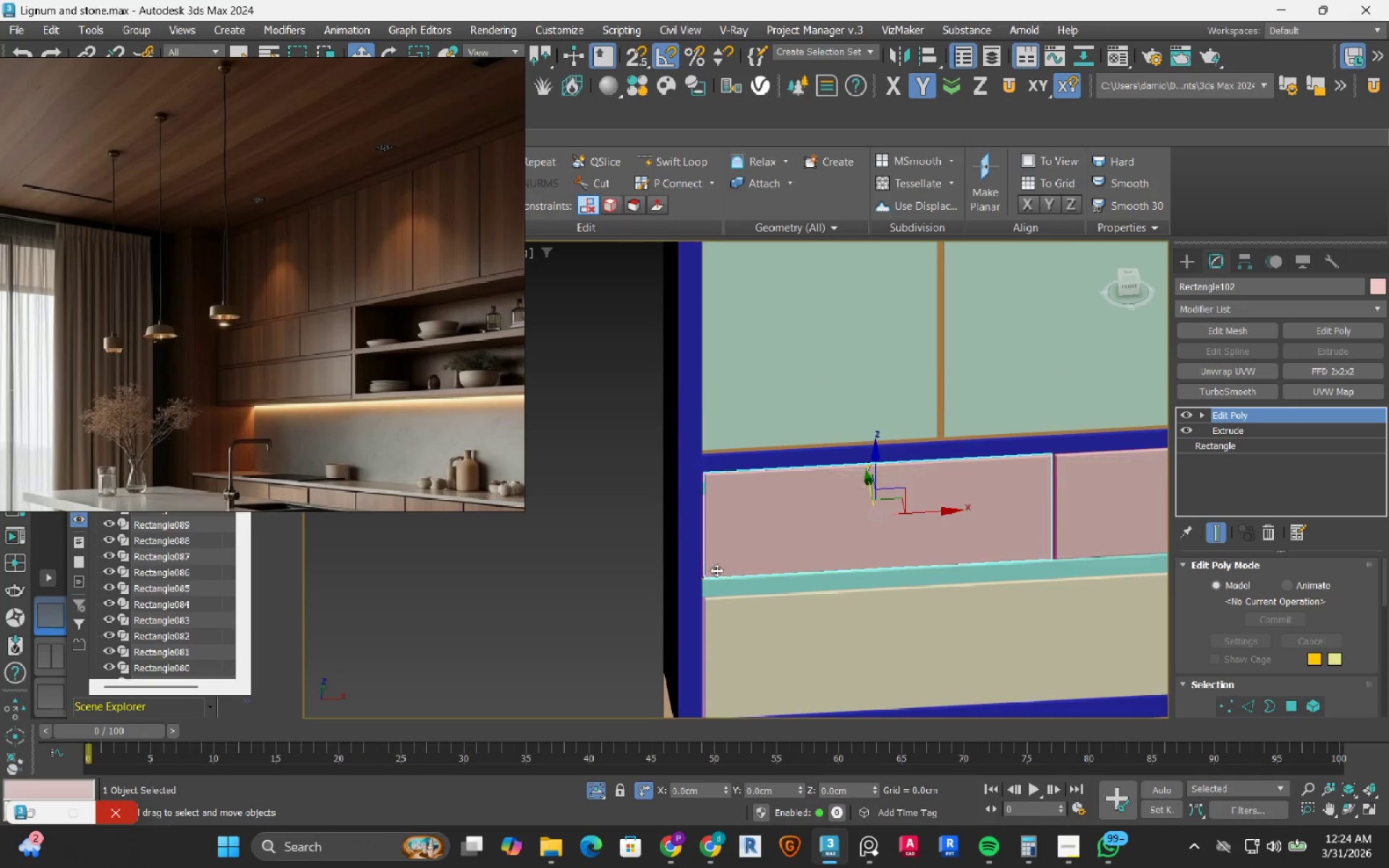 
scroll: coordinate [794, 494], scroll_direction: down, amount: 1.0
 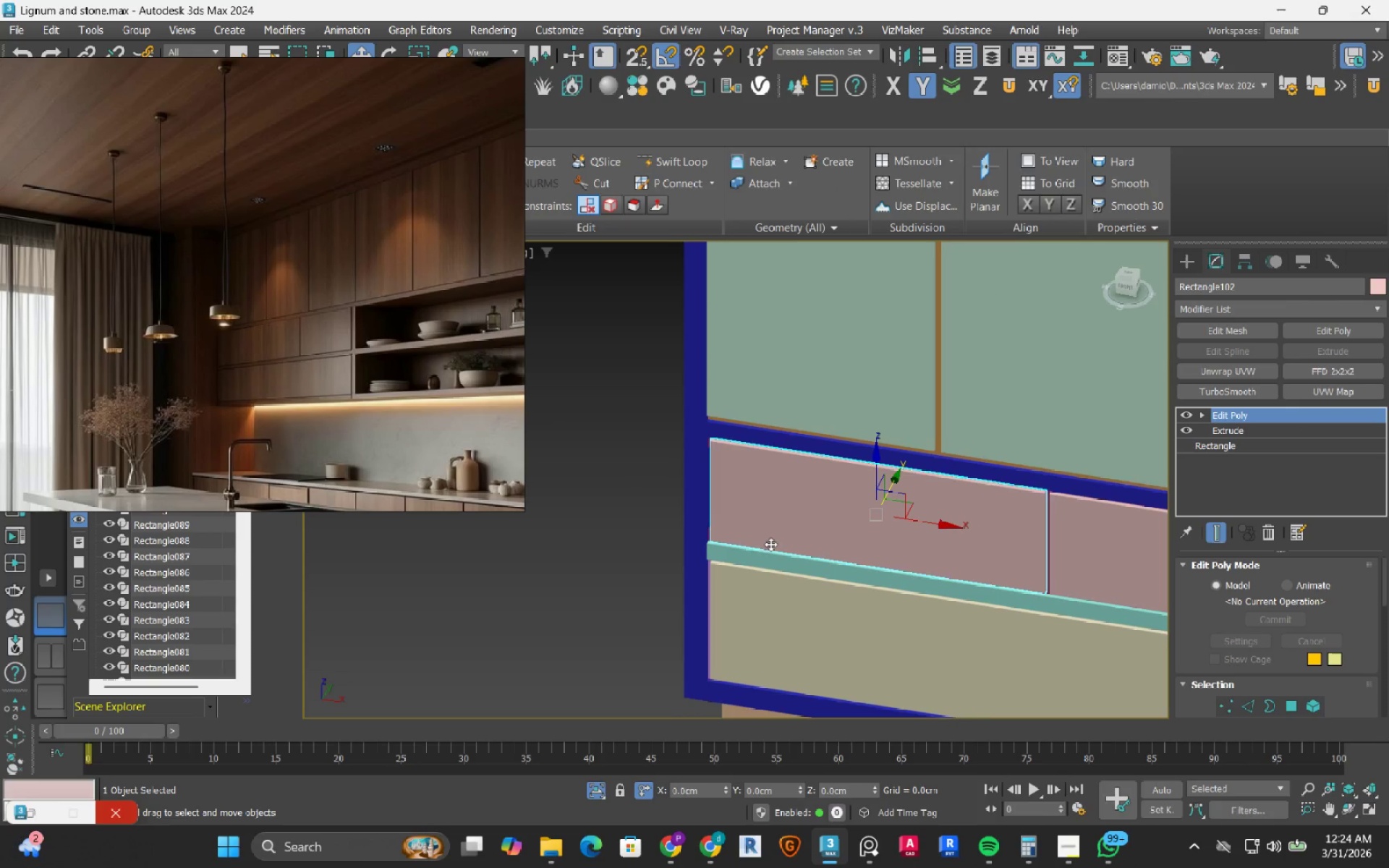 
hold_key(key=AltLeft, duration=0.98)
 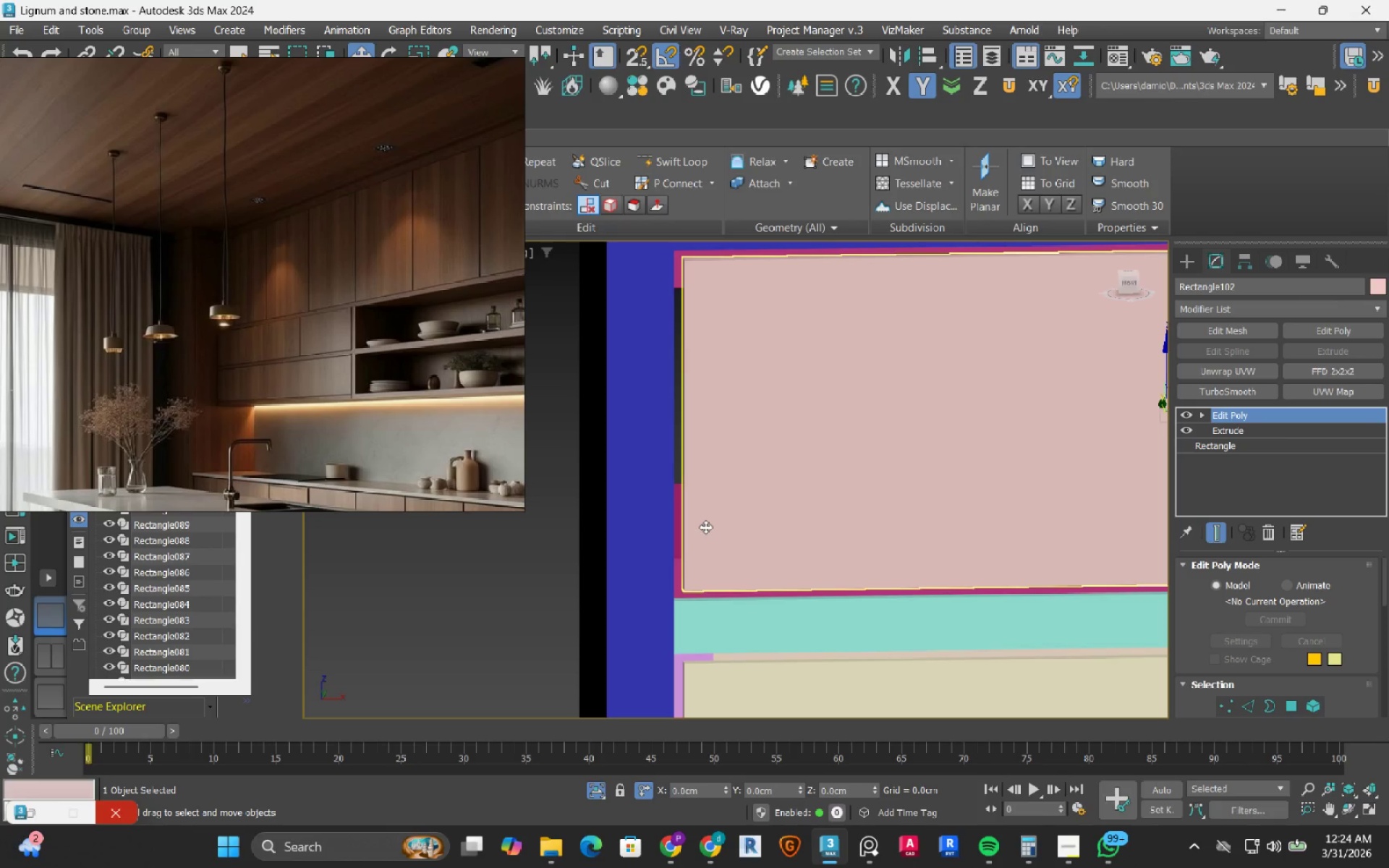 
scroll: coordinate [716, 569], scroll_direction: up, amount: 3.0
 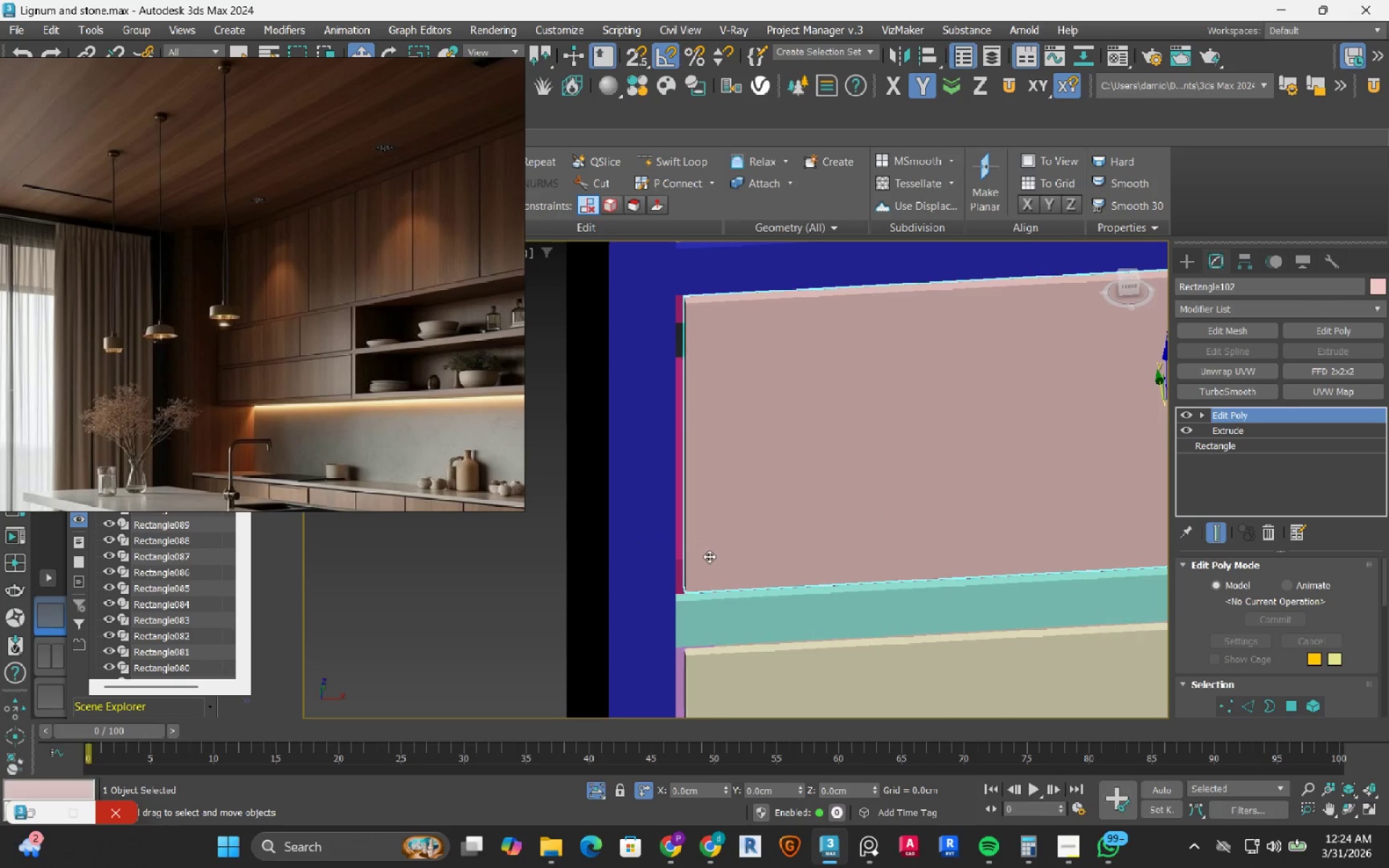 
scroll: coordinate [705, 527], scroll_direction: down, amount: 2.0
 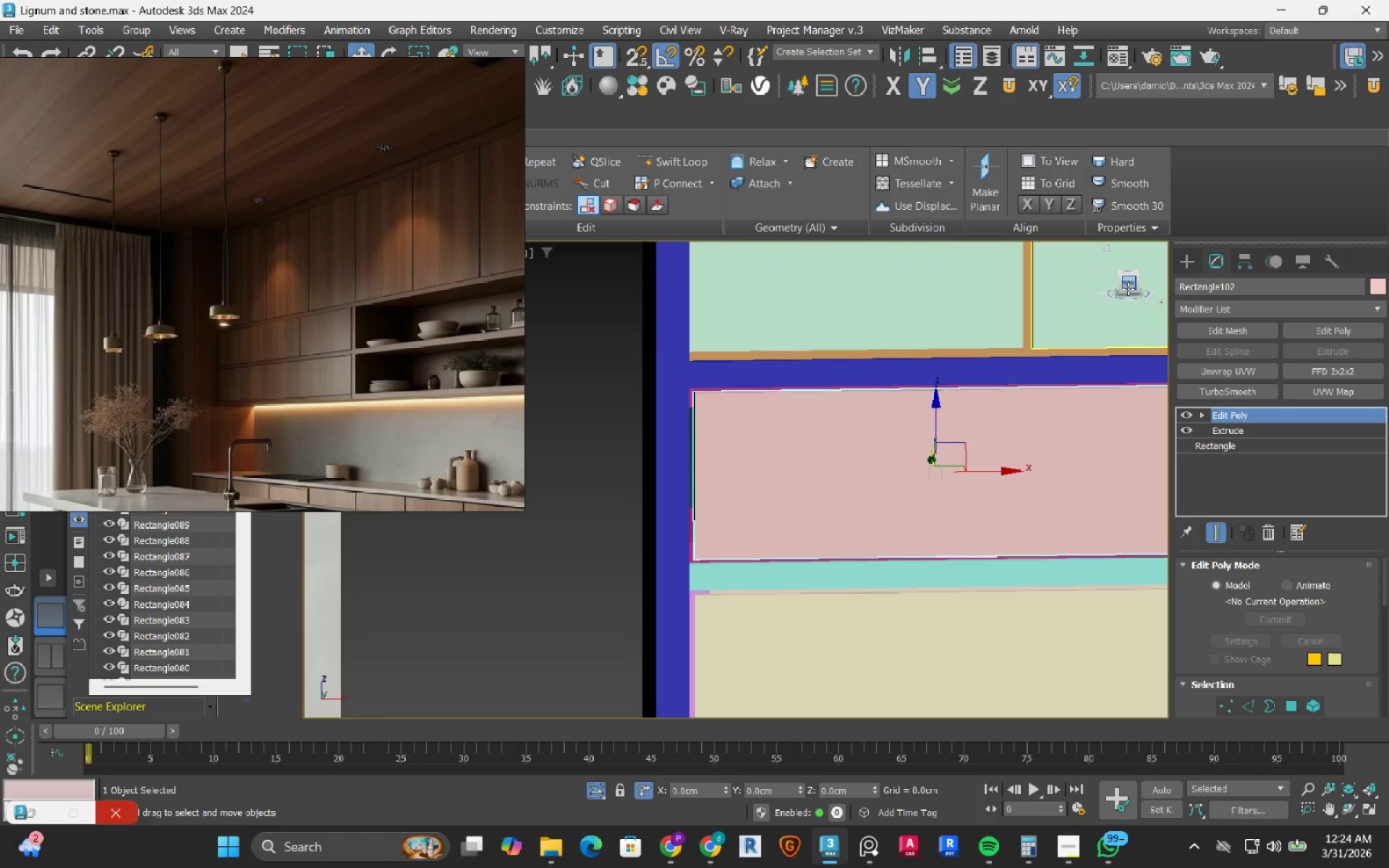 
left_click([724, 393])
 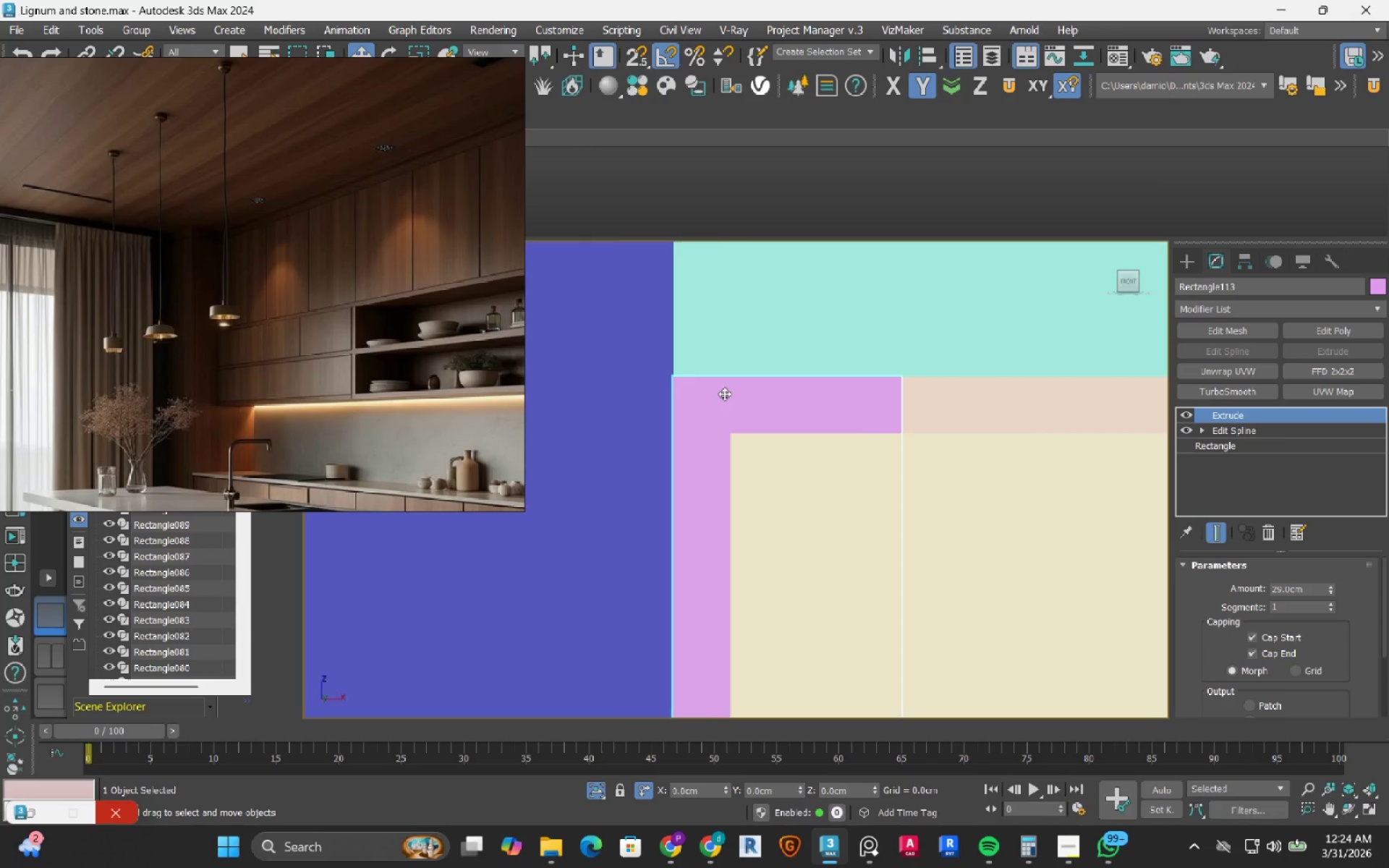 
scroll: coordinate [734, 457], scroll_direction: up, amount: 7.0
 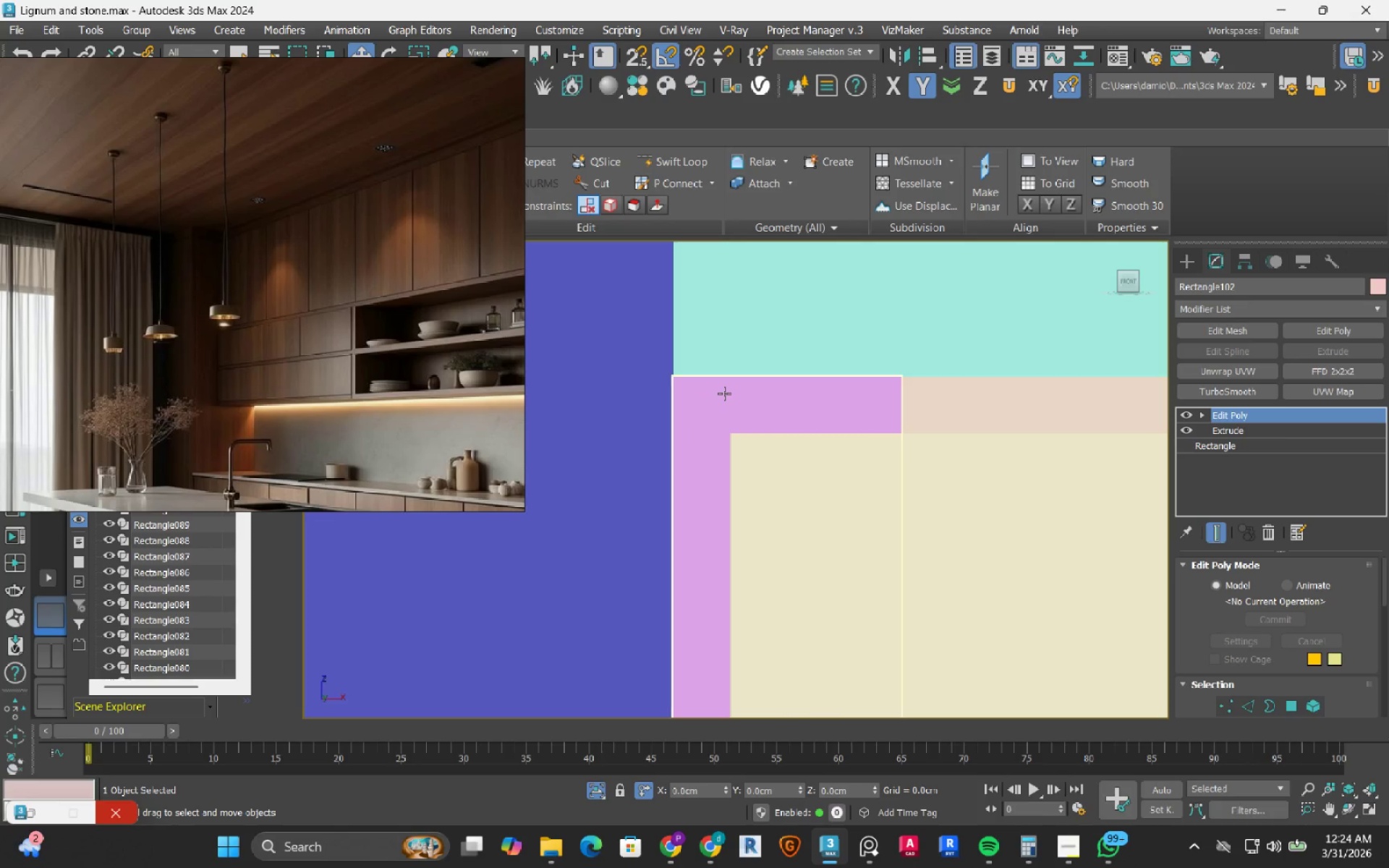 
scroll: coordinate [705, 551], scroll_direction: down, amount: 7.0
 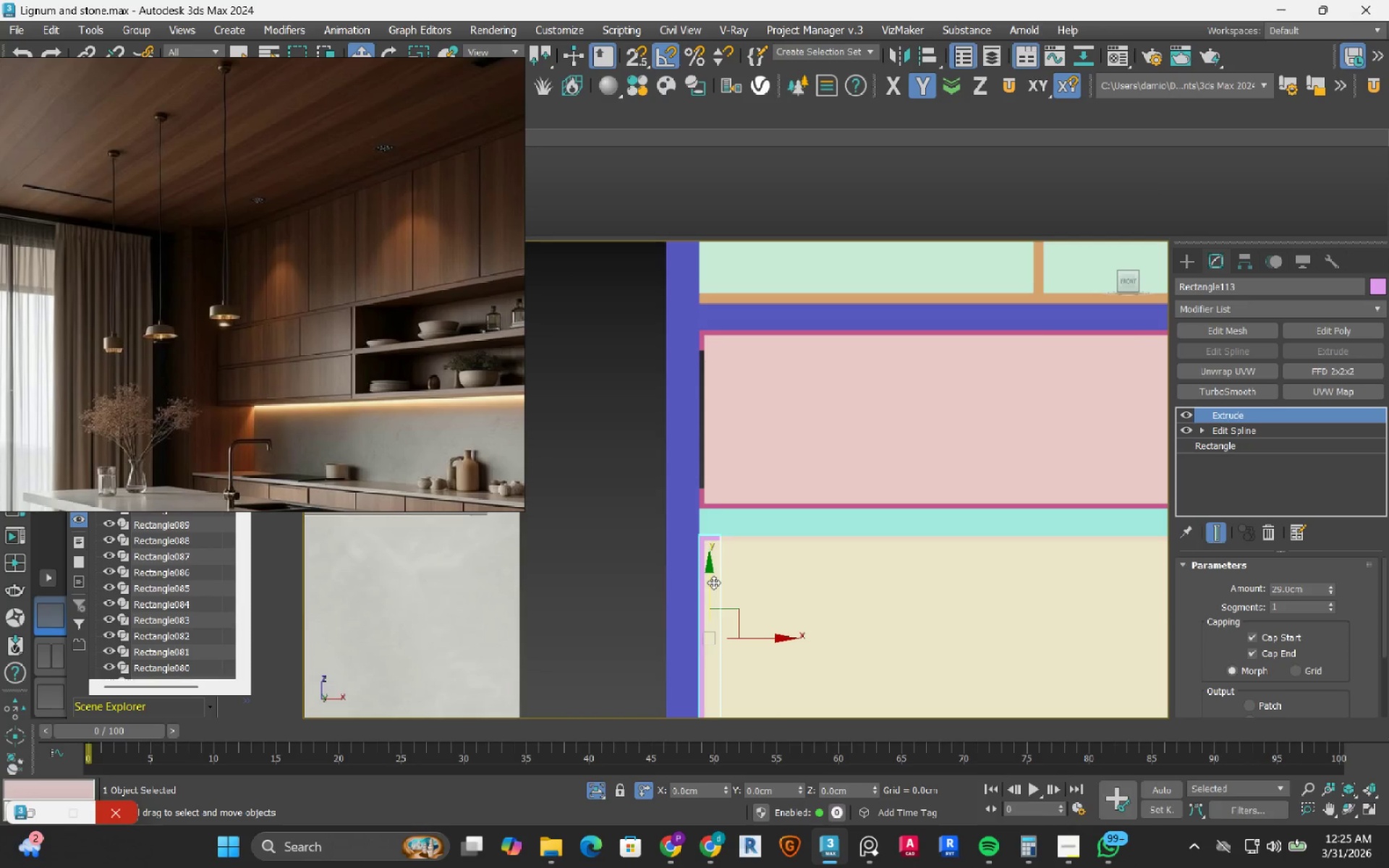 
hold_key(key=ShiftLeft, duration=1.5)
left_click_drag(start_coordinate=[708, 589], to_coordinate=[780, 395])
 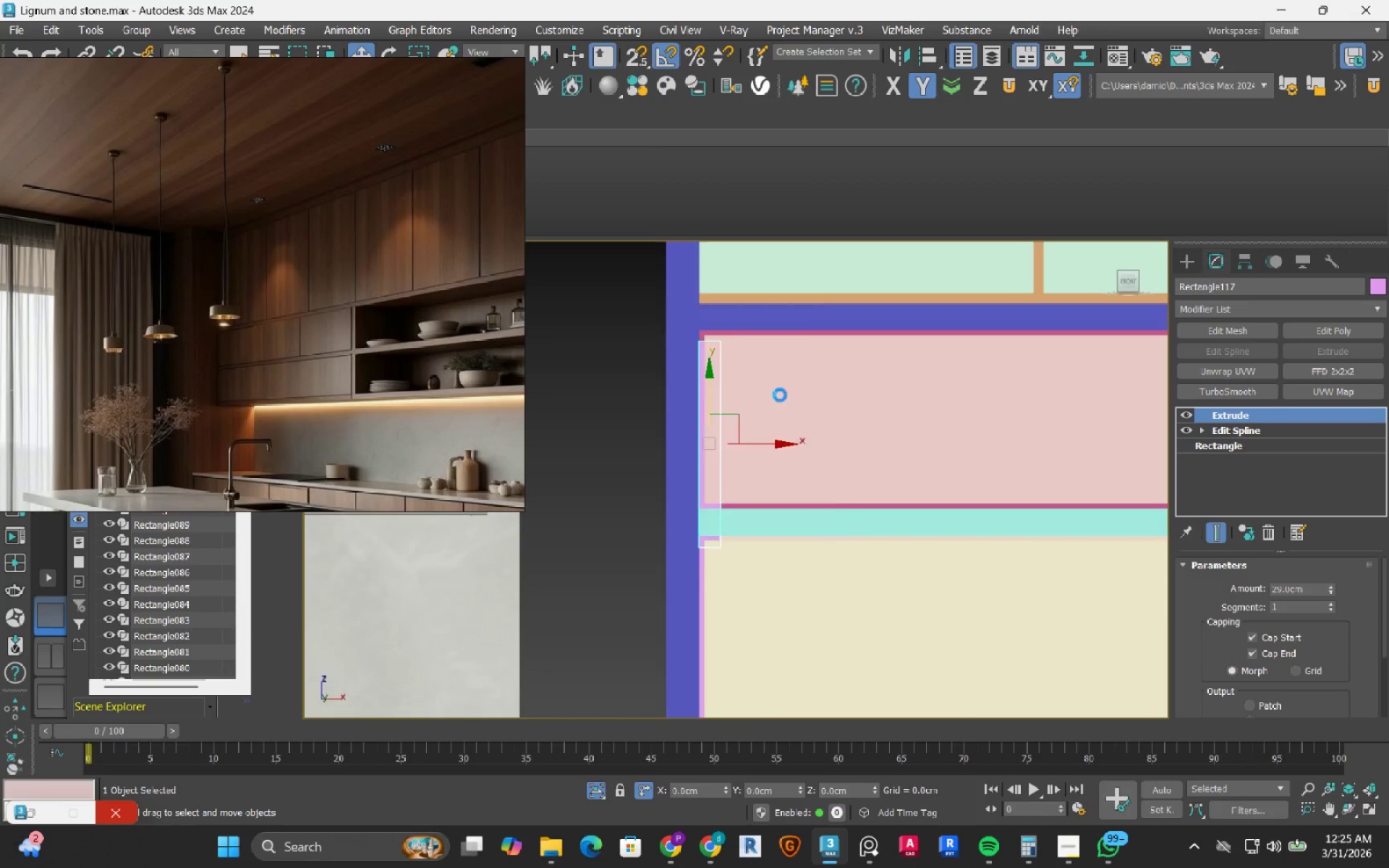 
key(Shift+ShiftLeft)
 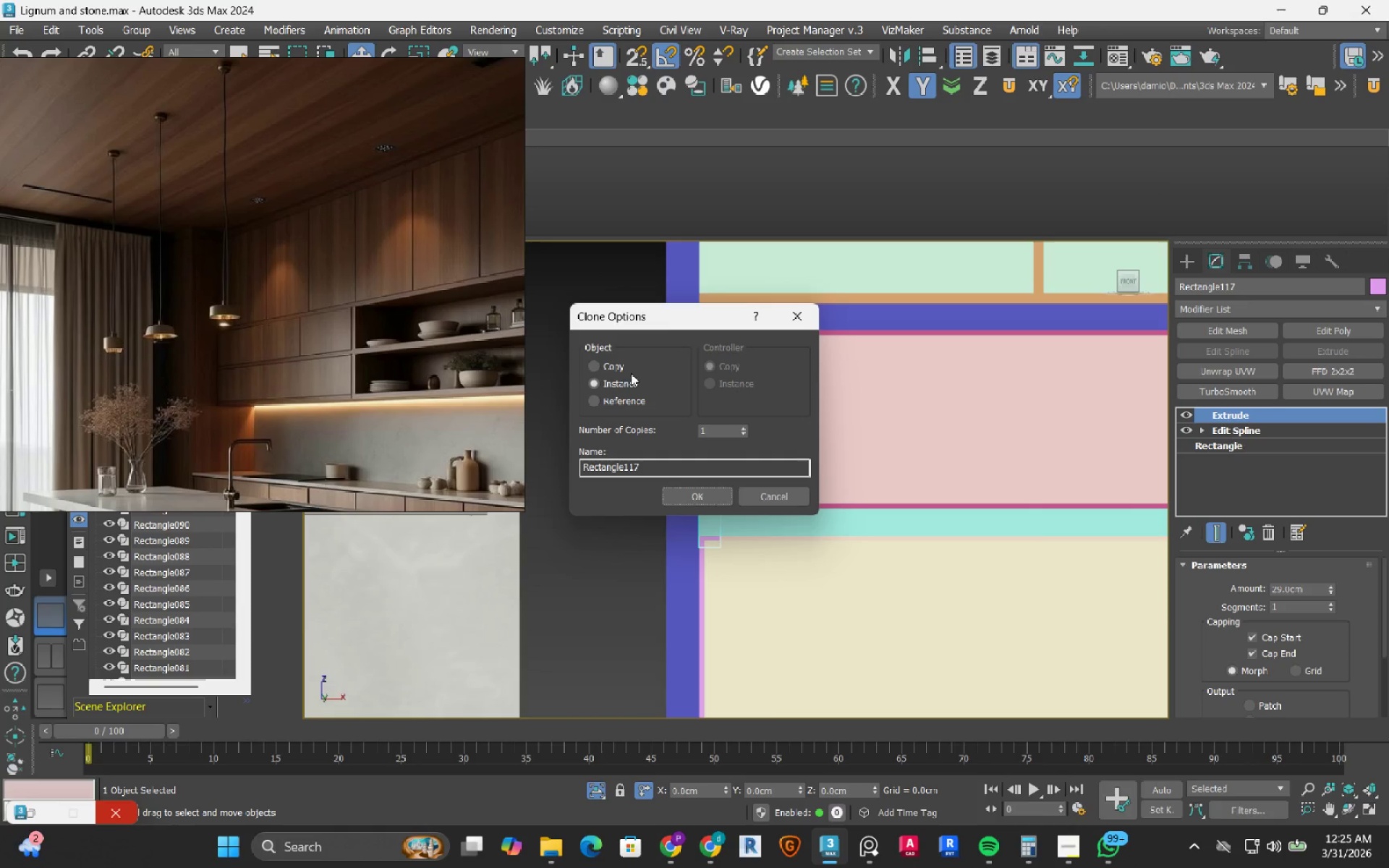 
left_click([624, 369])
 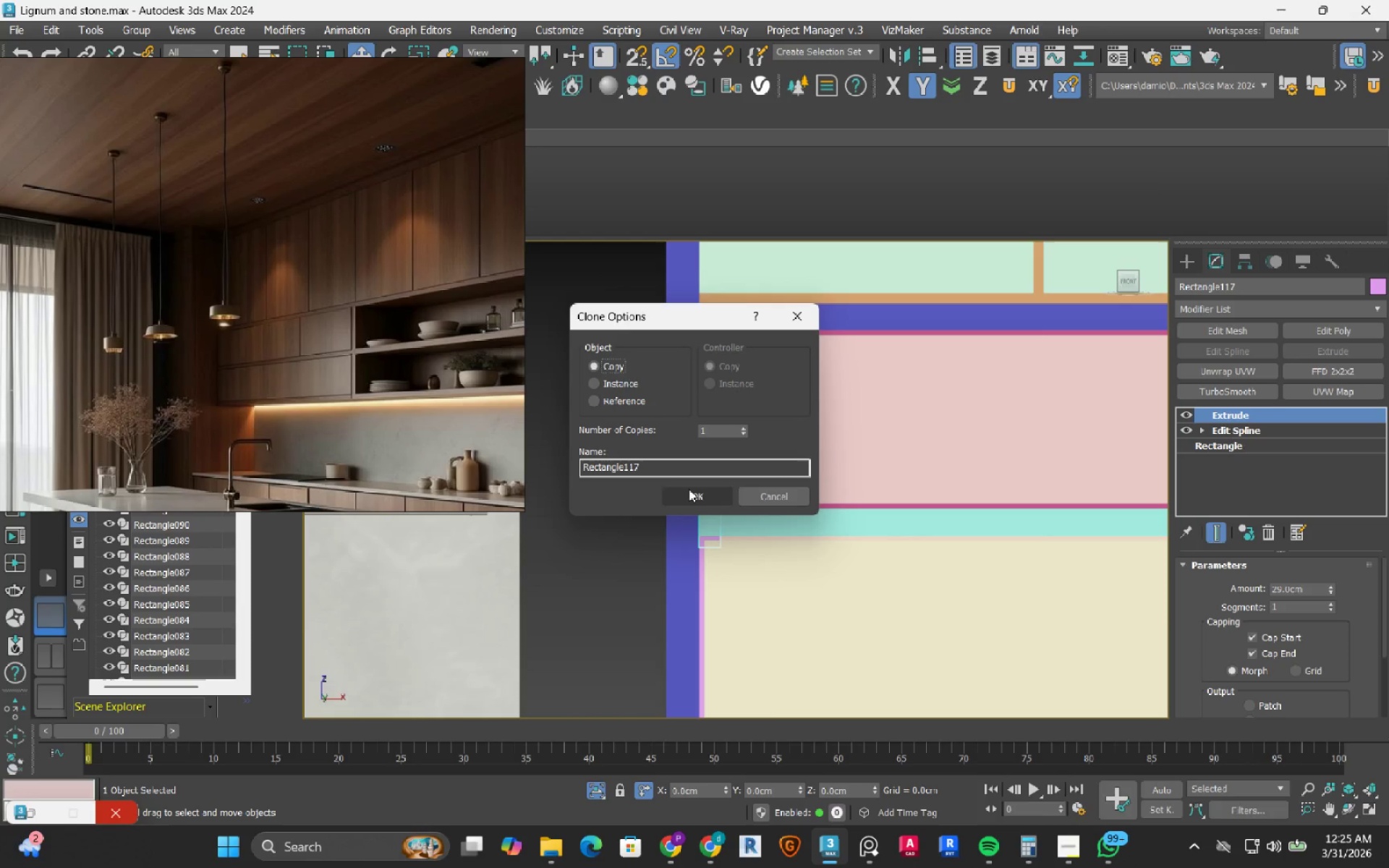 
left_click([689, 489])
 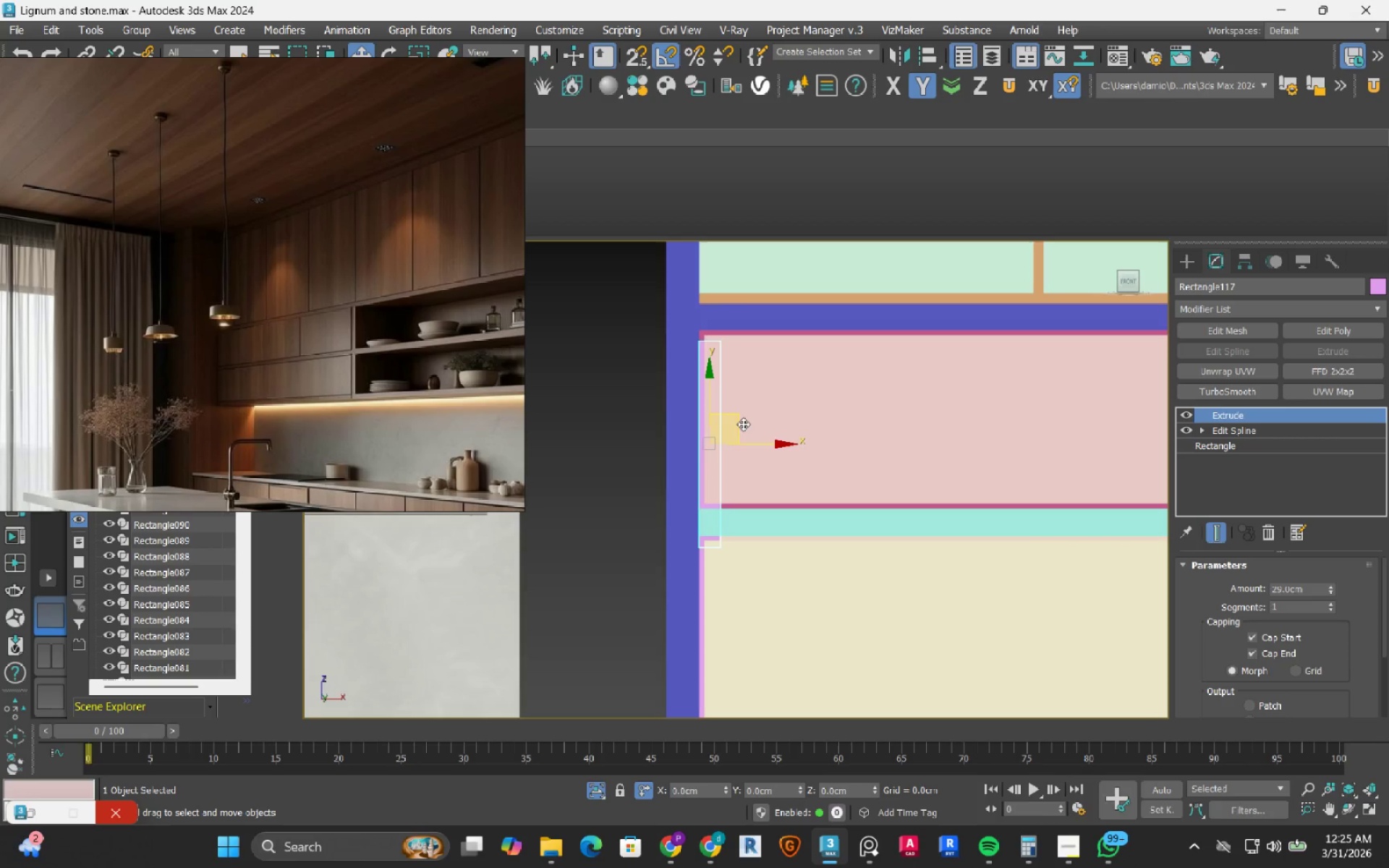 
scroll: coordinate [710, 336], scroll_direction: up, amount: 5.0
 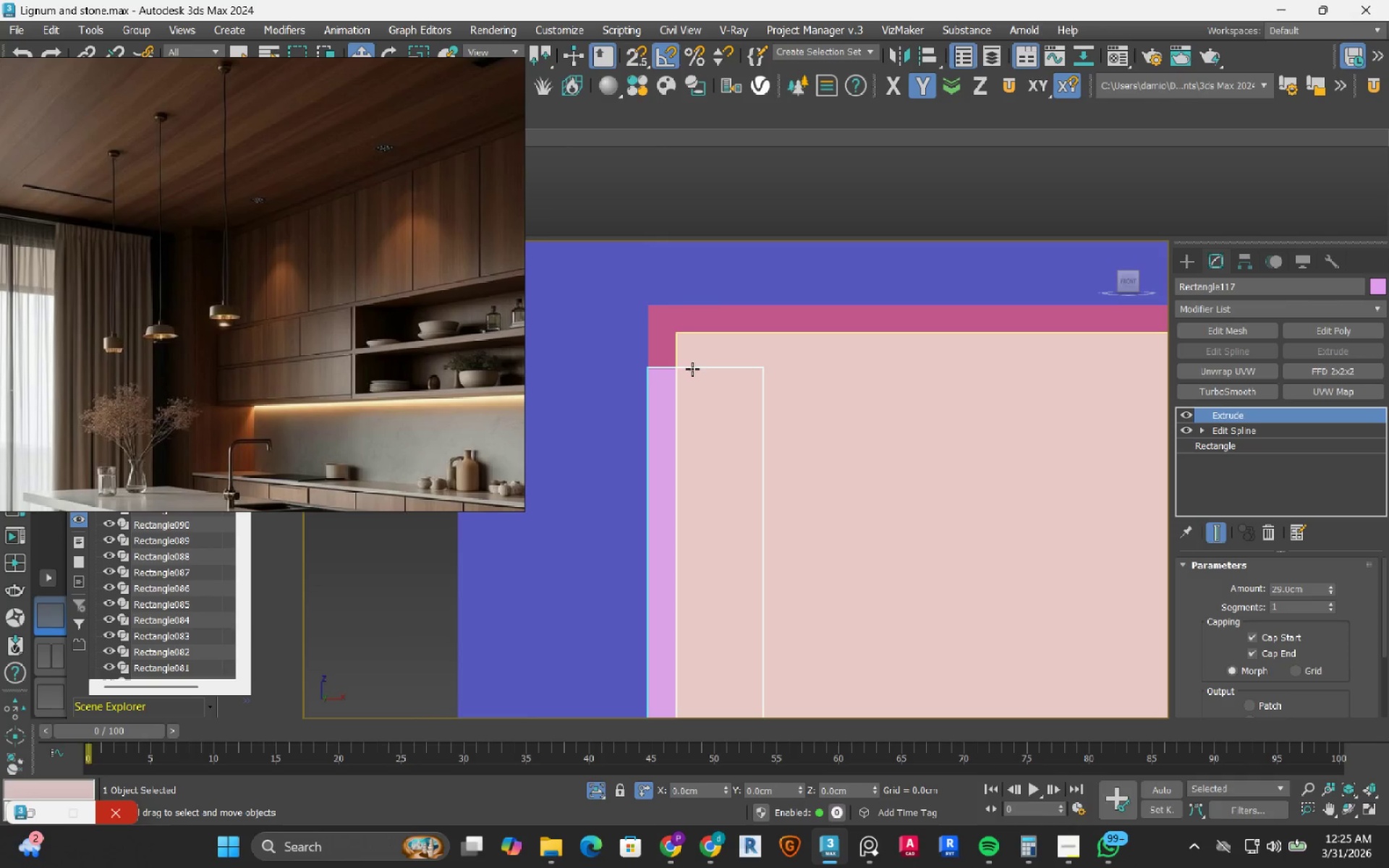 
type(ss)
 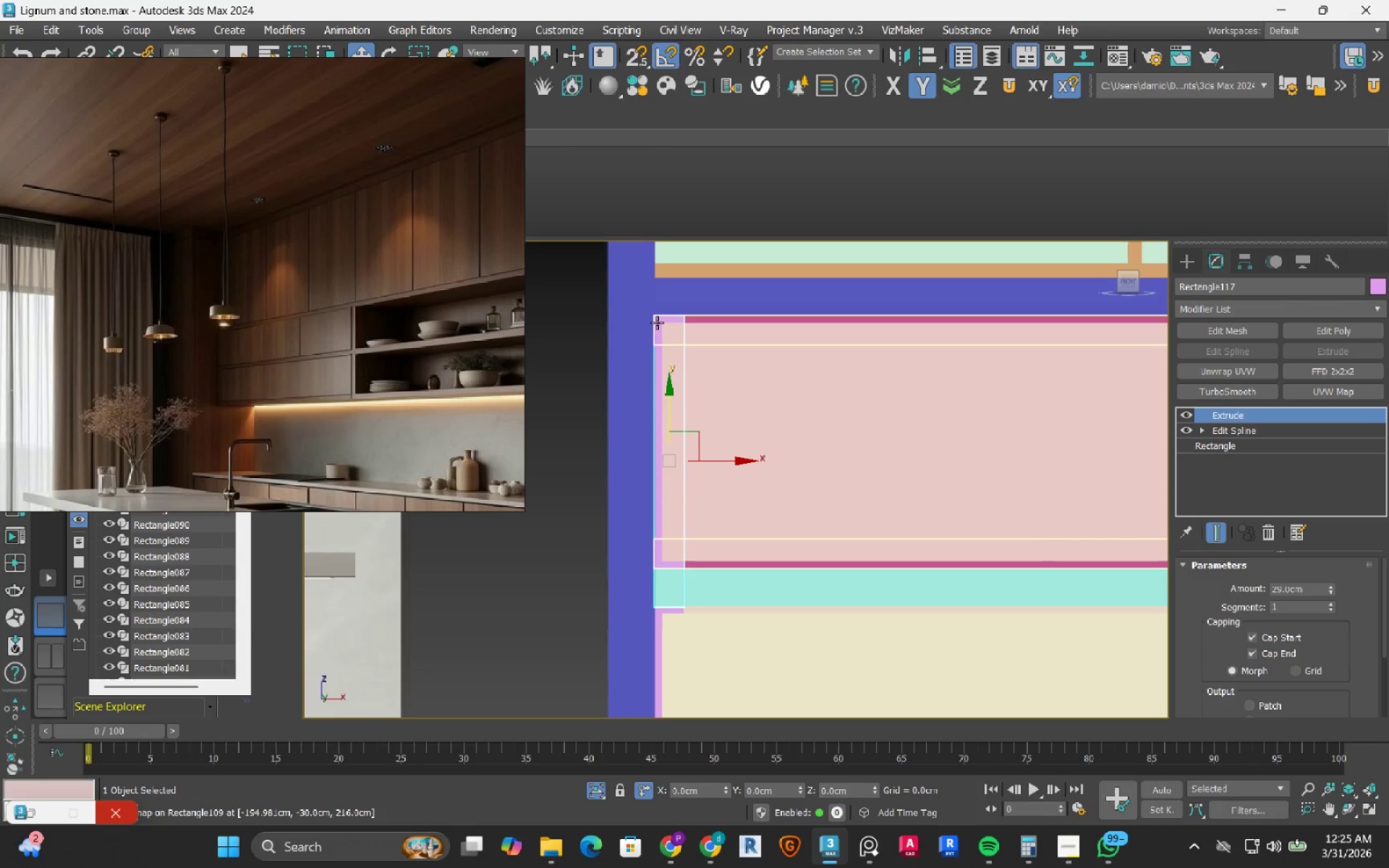 
left_click_drag(start_coordinate=[653, 377], to_coordinate=[659, 310])
 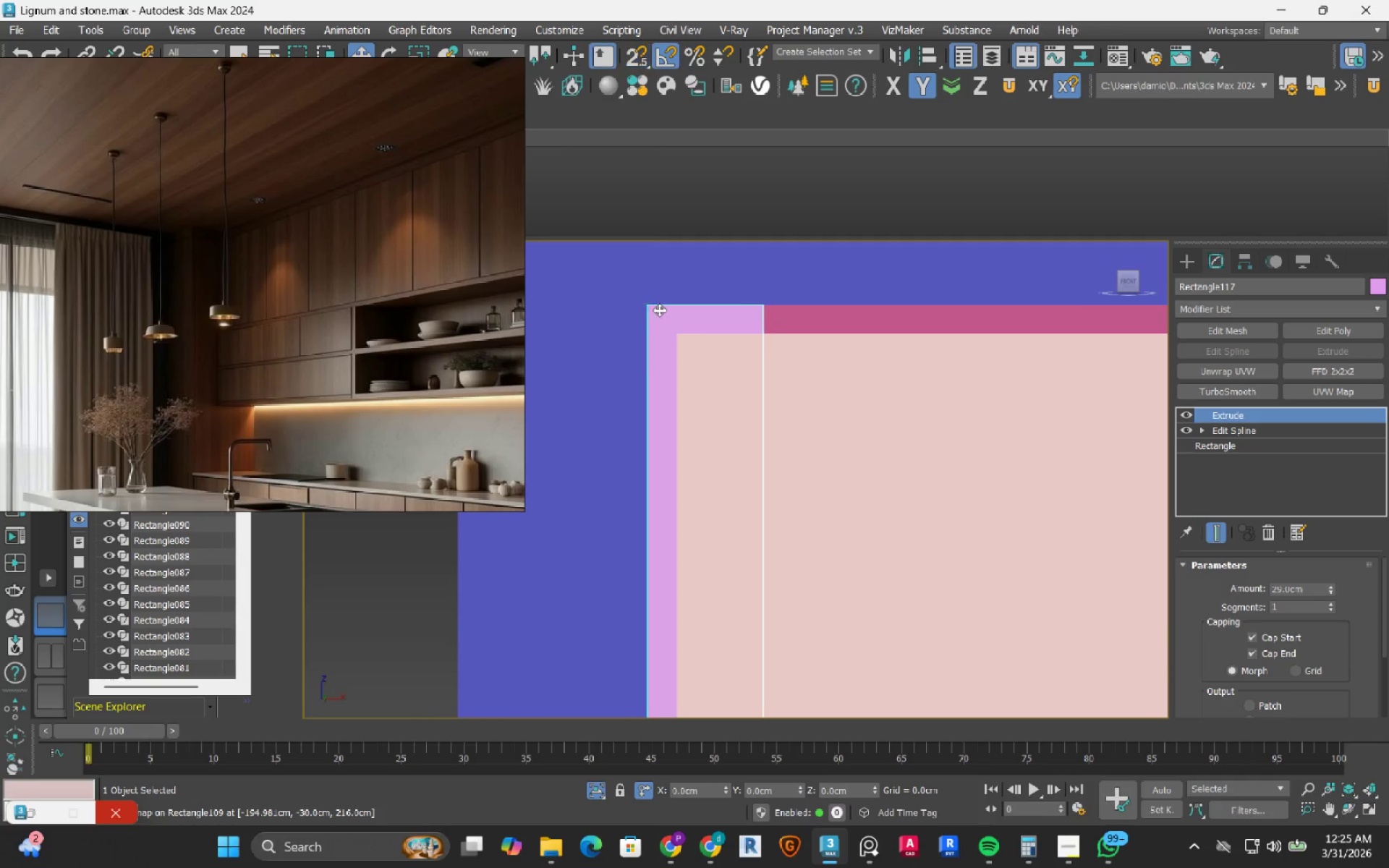 
scroll: coordinate [657, 323], scroll_direction: down, amount: 4.0
 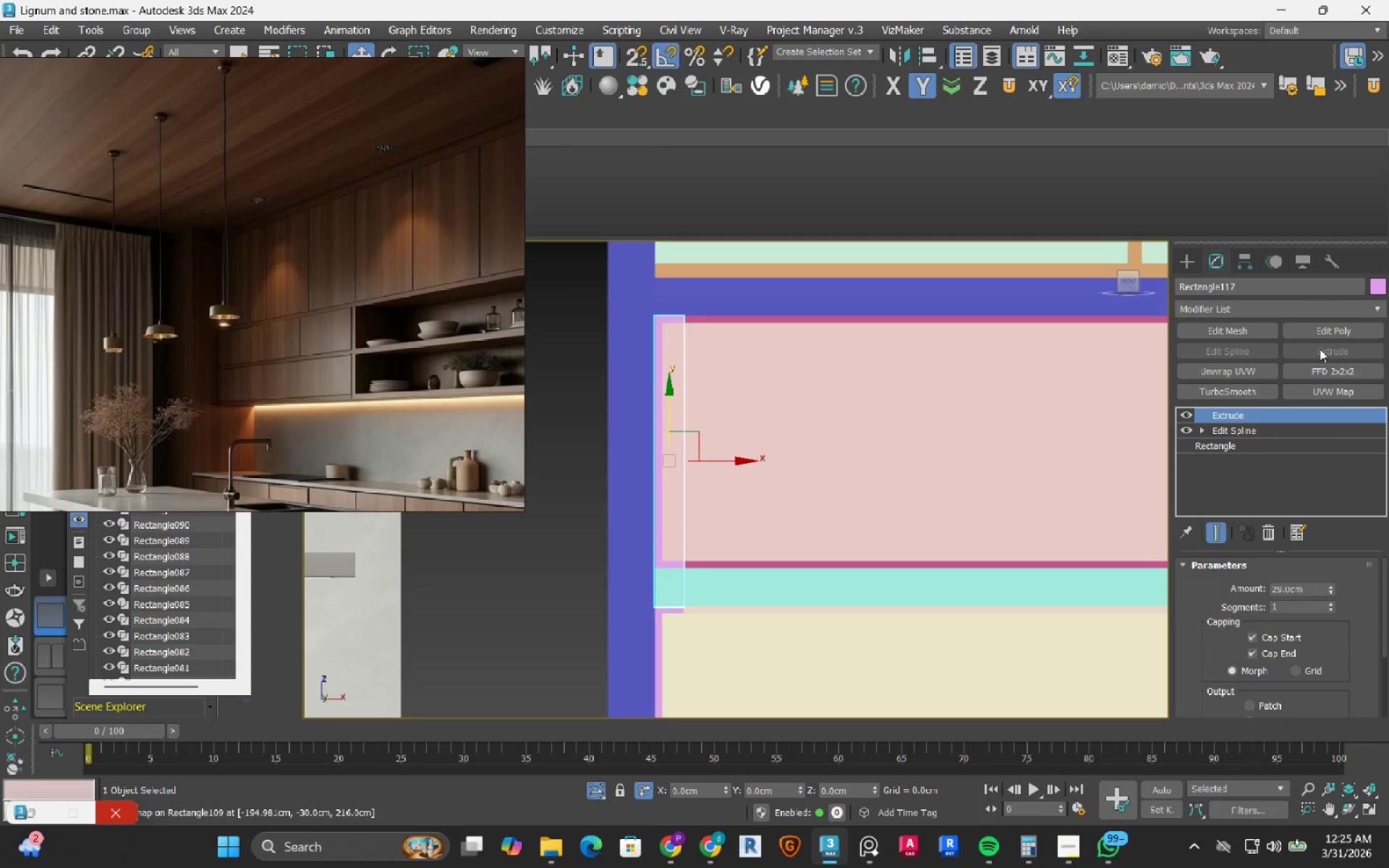 
left_click([1341, 331])
 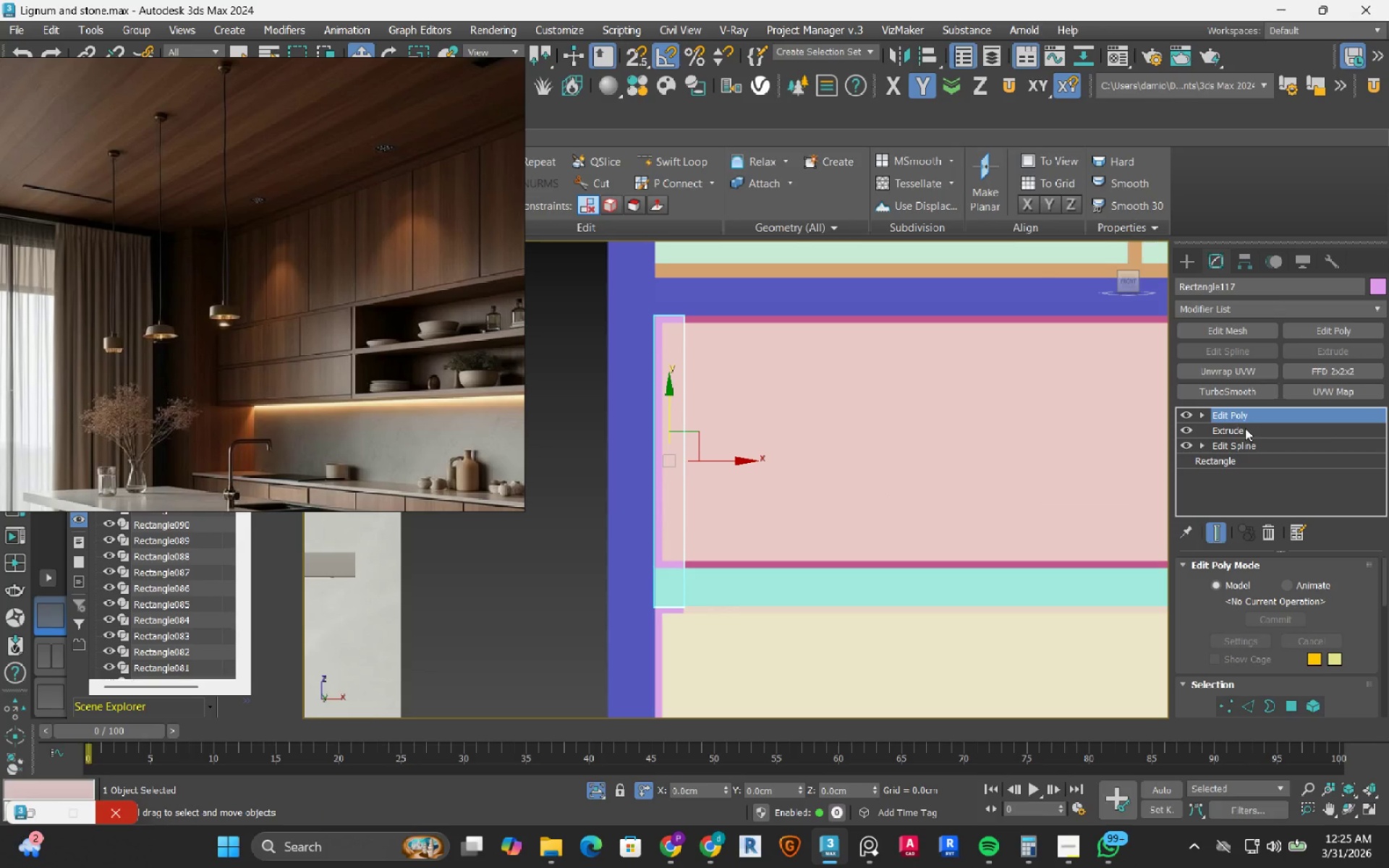 
key(1)
 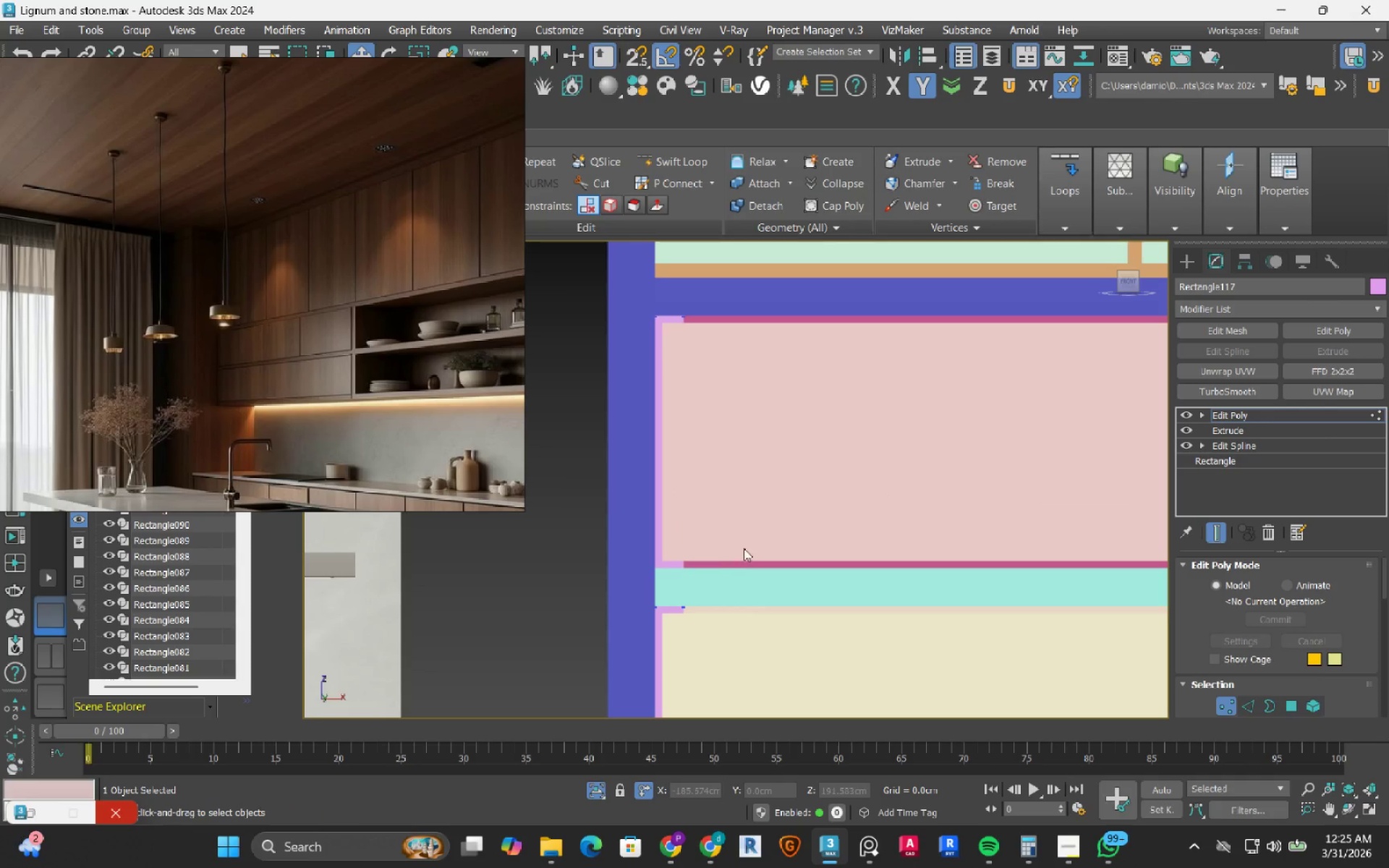 
left_click_drag(start_coordinate=[739, 550], to_coordinate=[559, 650])
 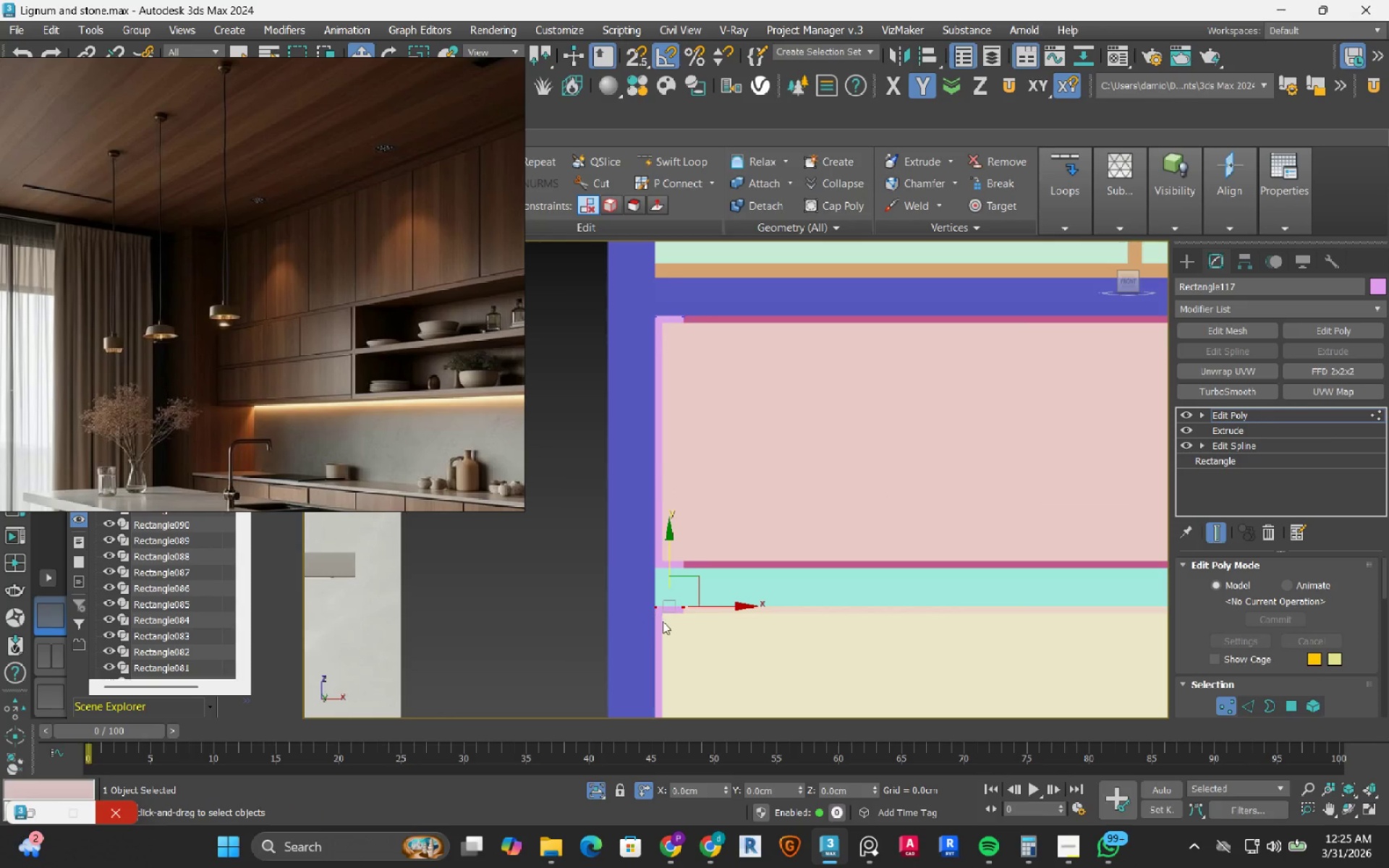 
scroll: coordinate [663, 622], scroll_direction: up, amount: 2.0
 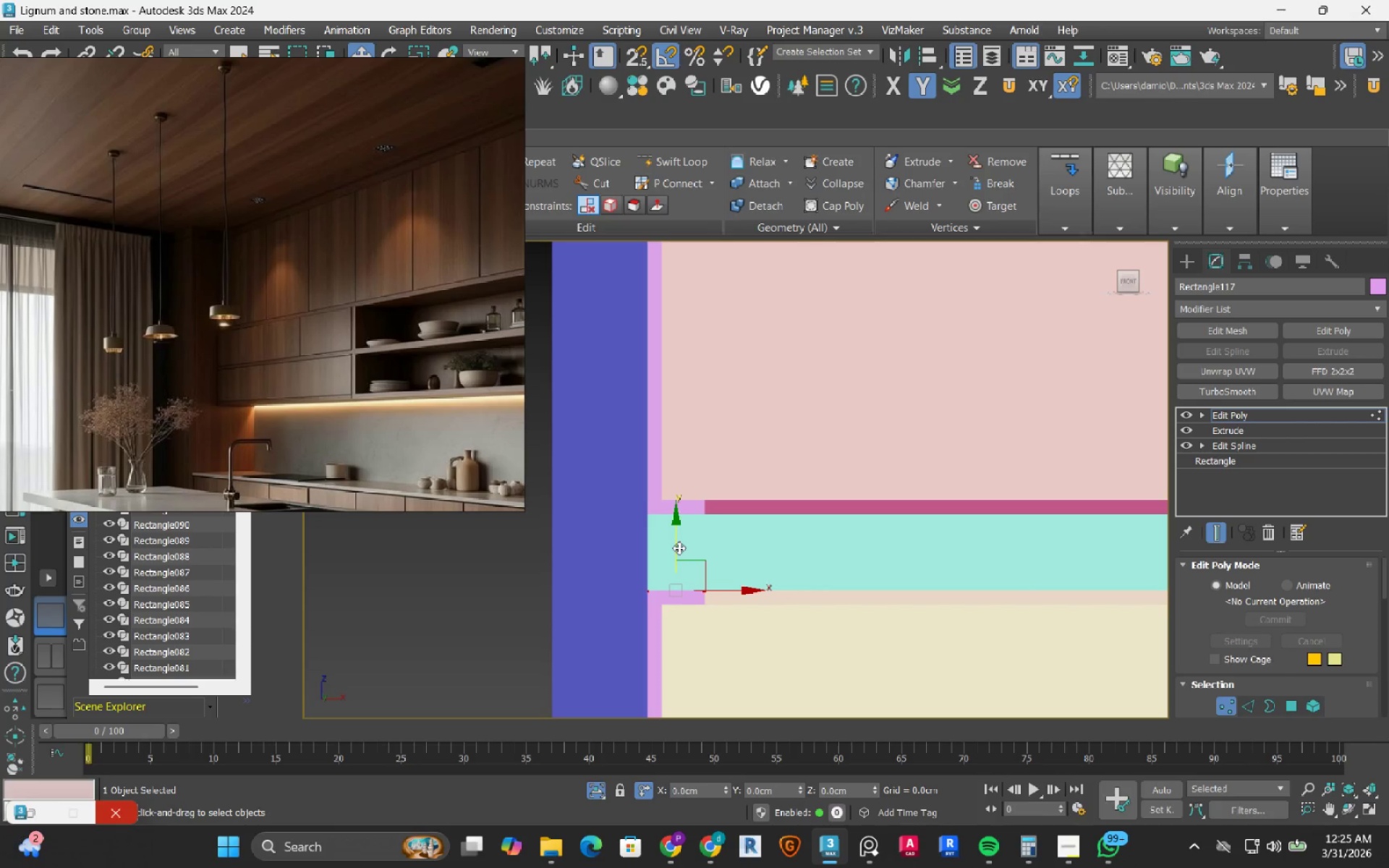 
left_click_drag(start_coordinate=[679, 548], to_coordinate=[744, 512])
 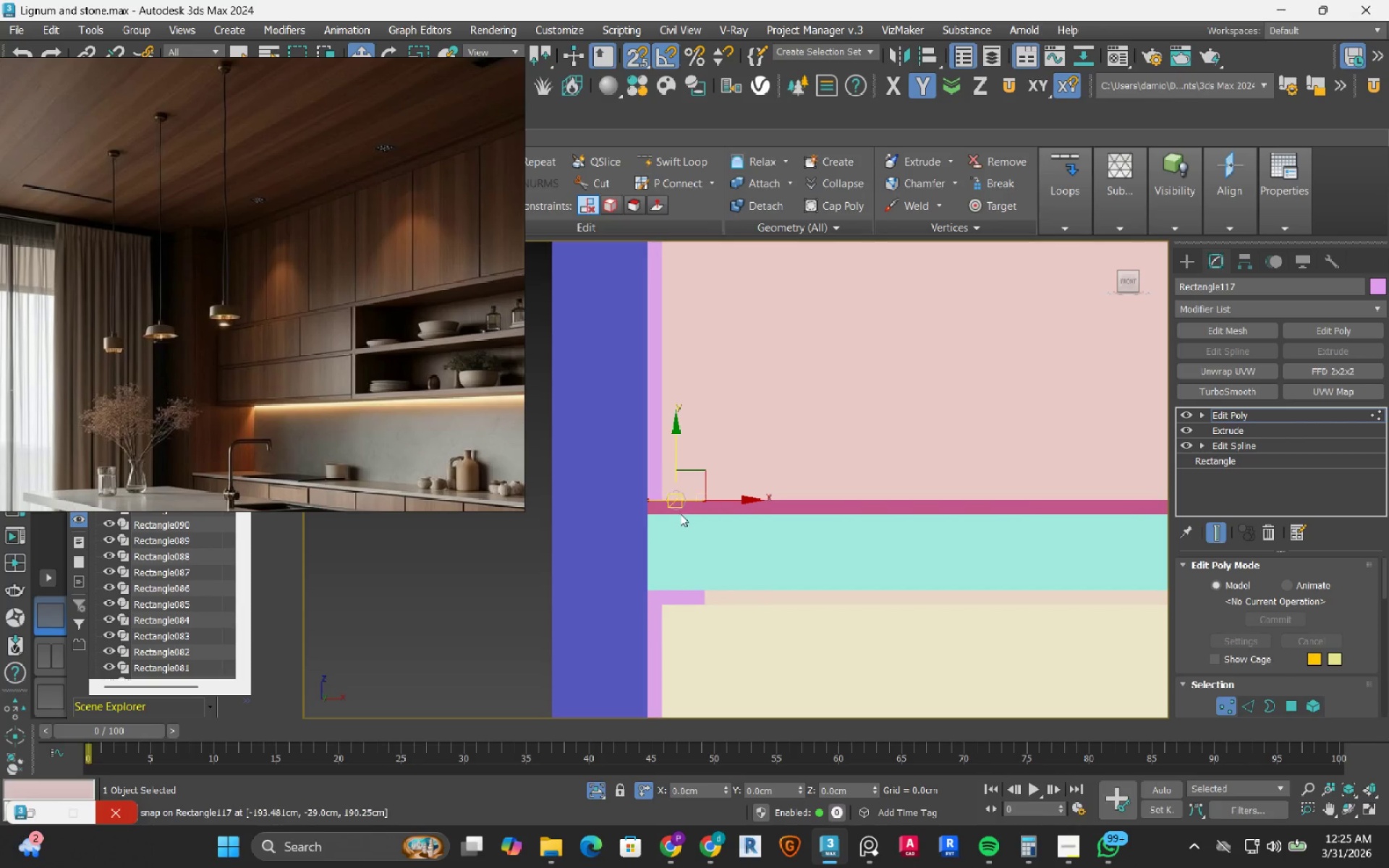 
key(S)
 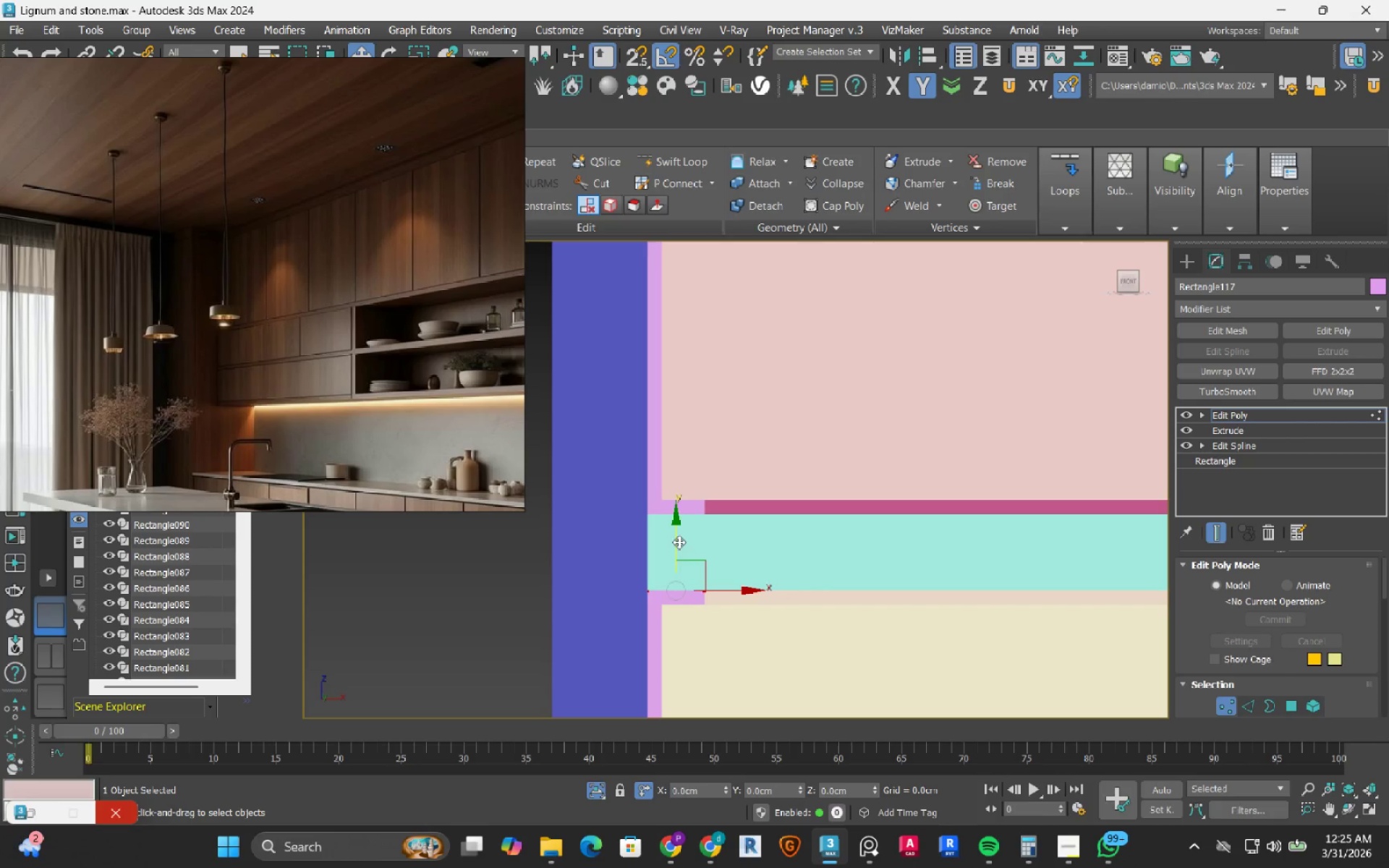 
scroll: coordinate [678, 514], scroll_direction: up, amount: 3.0
 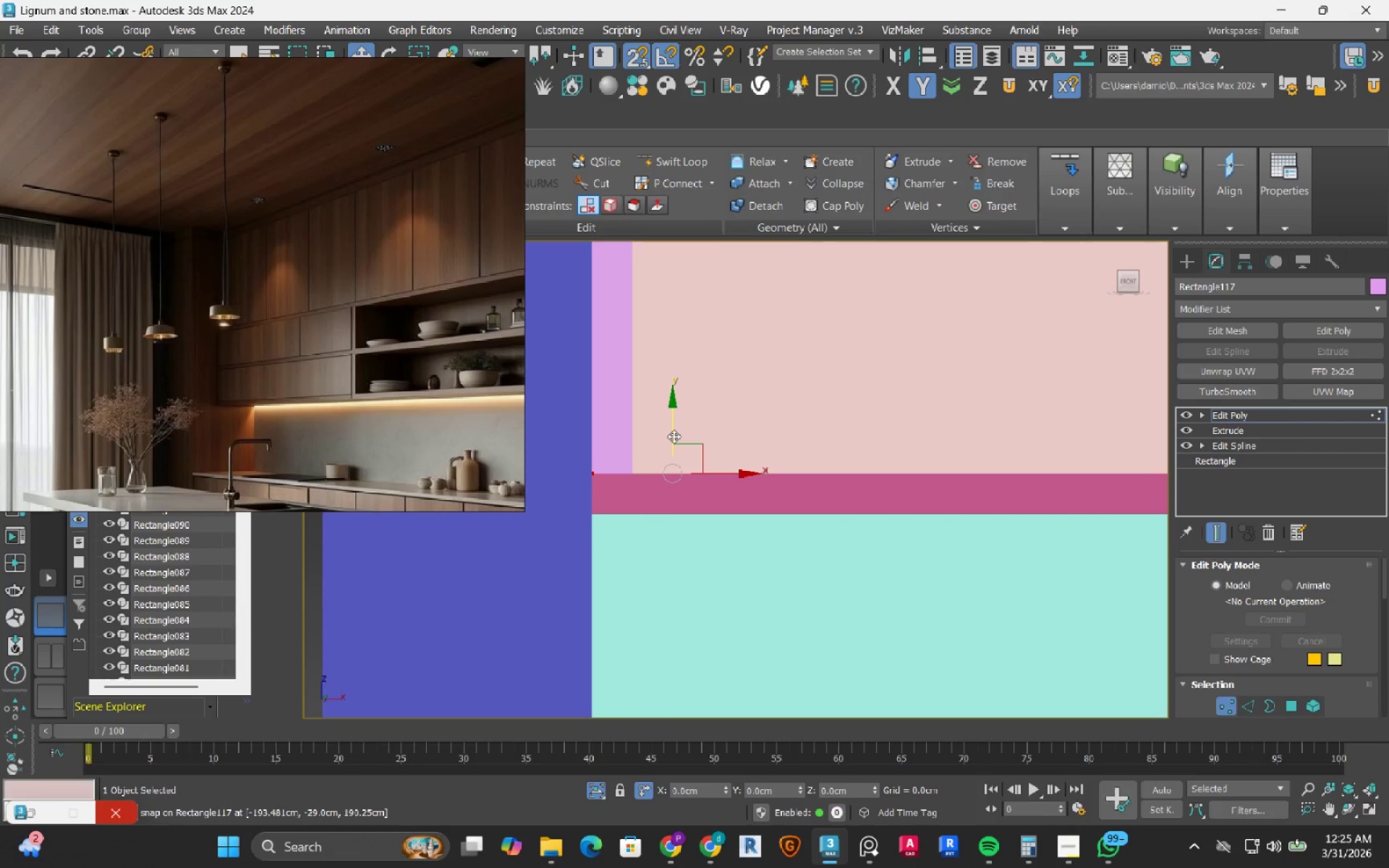 
left_click_drag(start_coordinate=[674, 436], to_coordinate=[610, 506])
 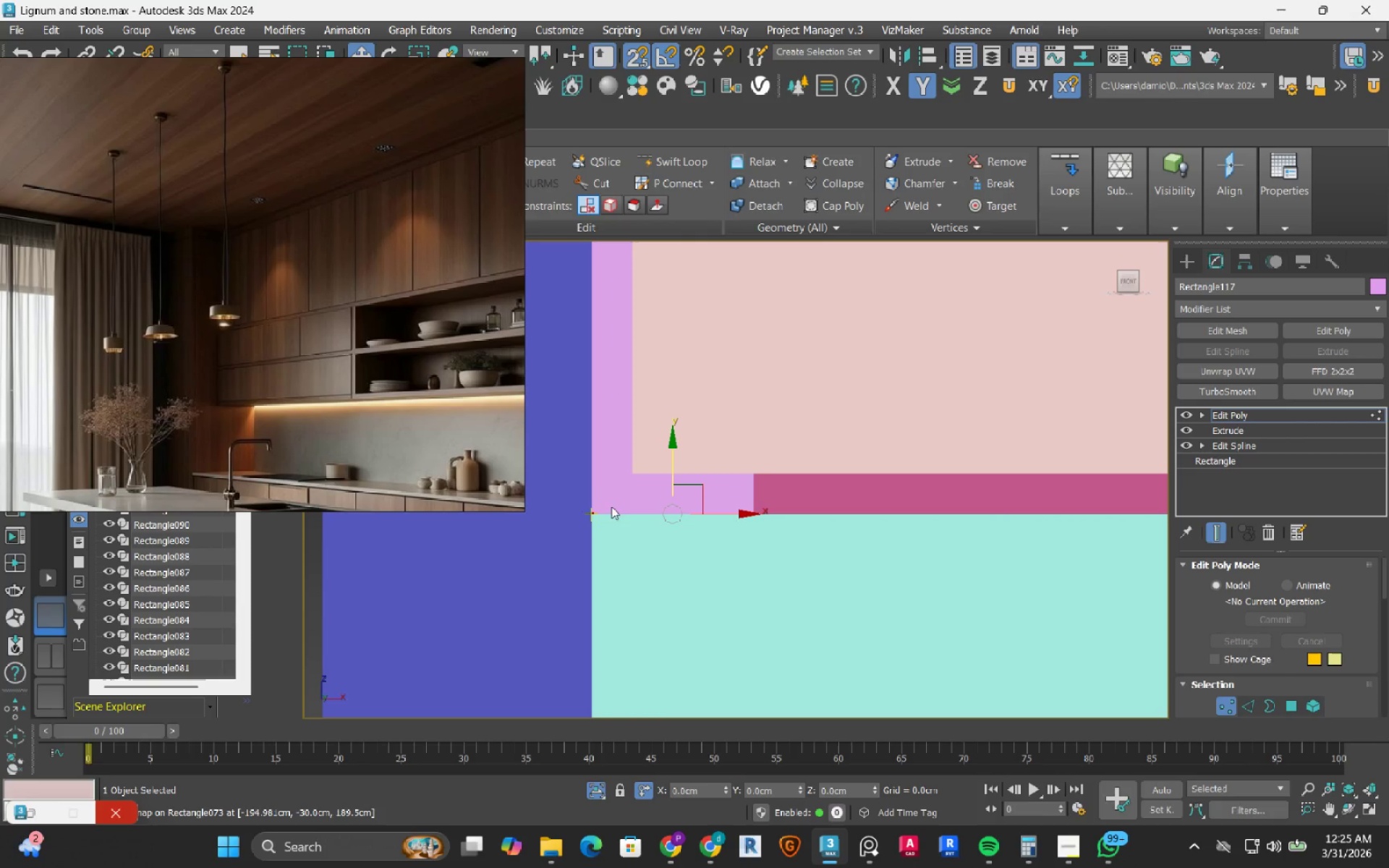 
key(1)
 